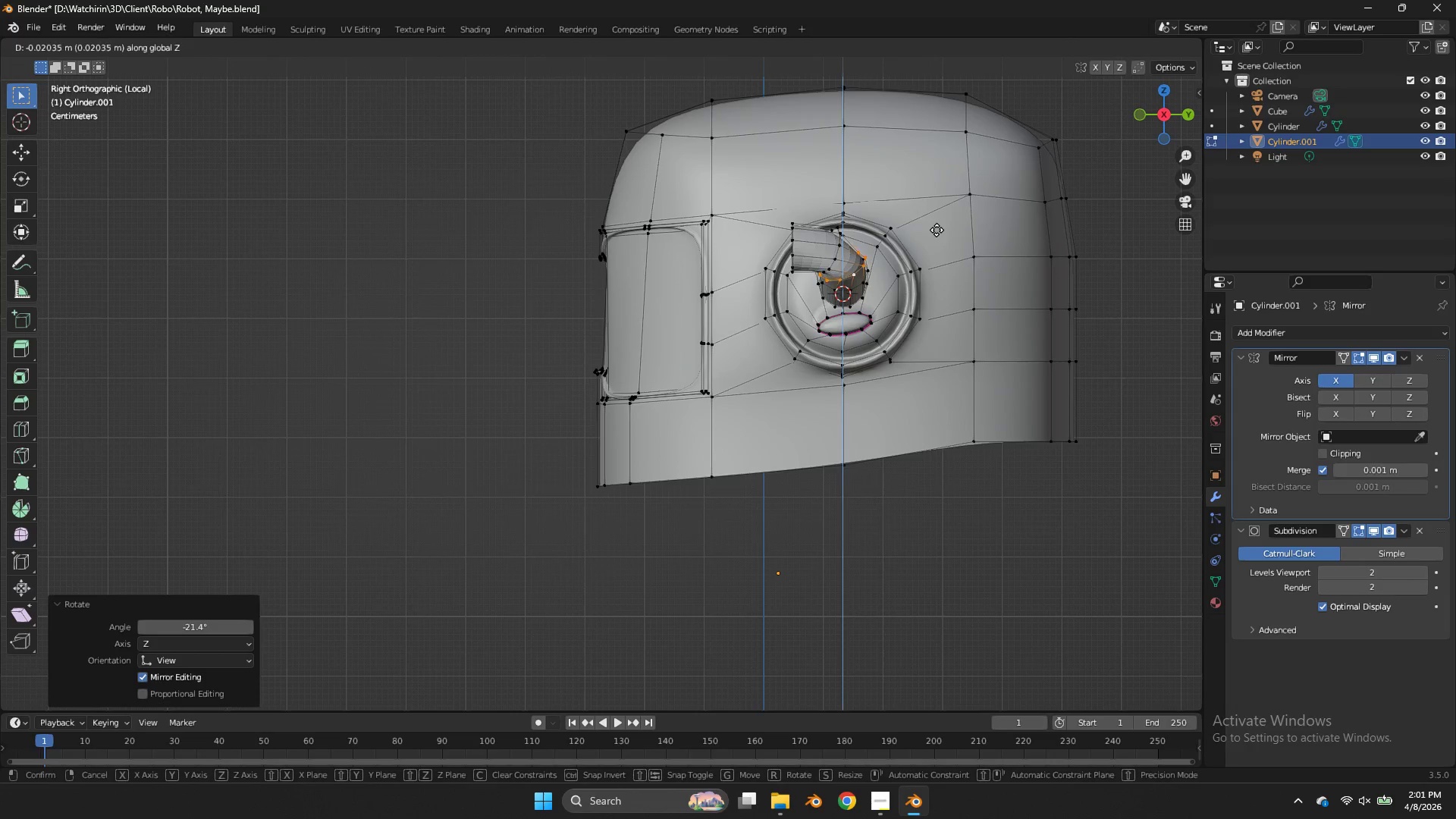 
left_click([937, 230])
 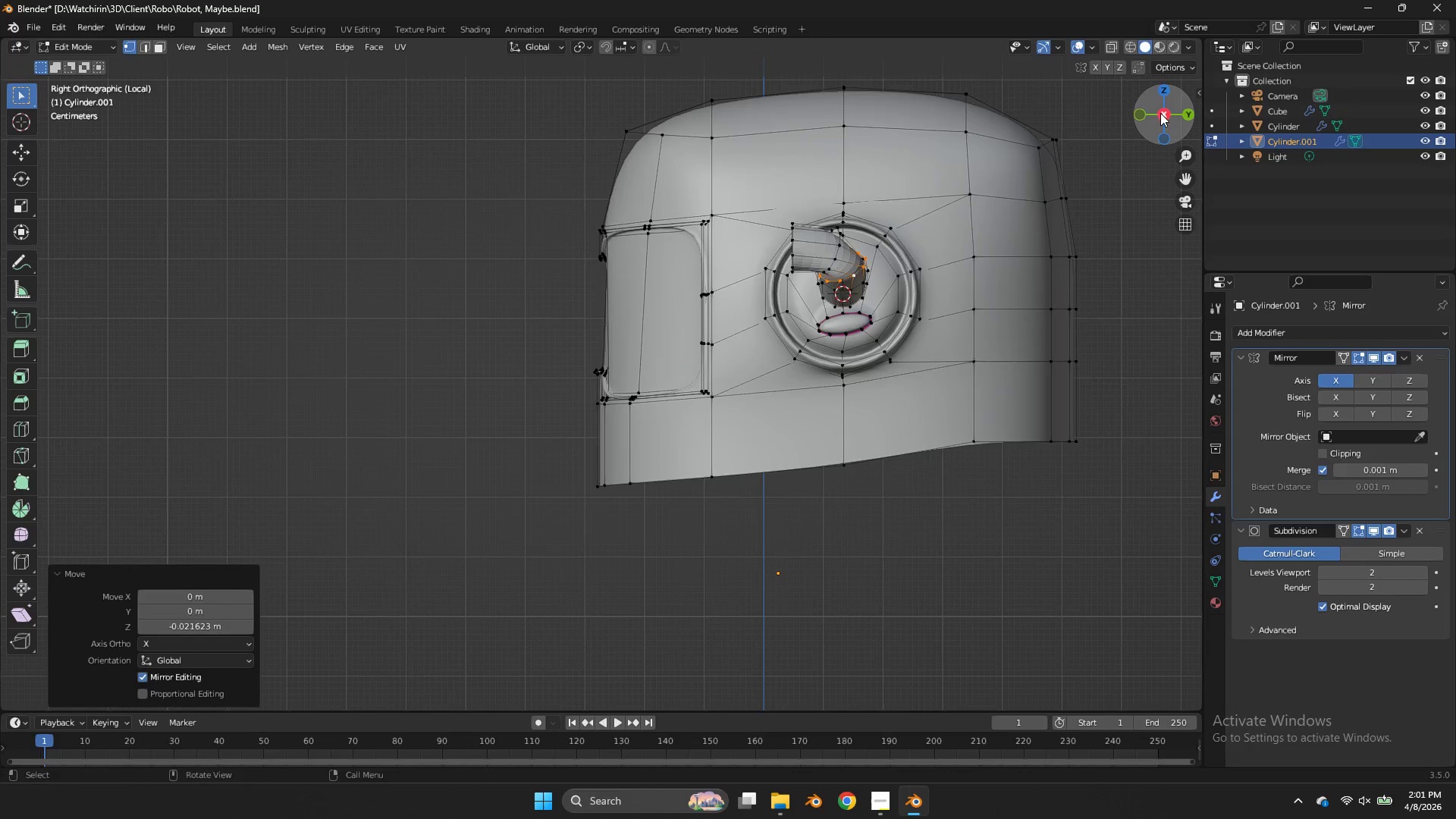 
left_click_drag(start_coordinate=[1161, 113], to_coordinate=[1062, 164])
 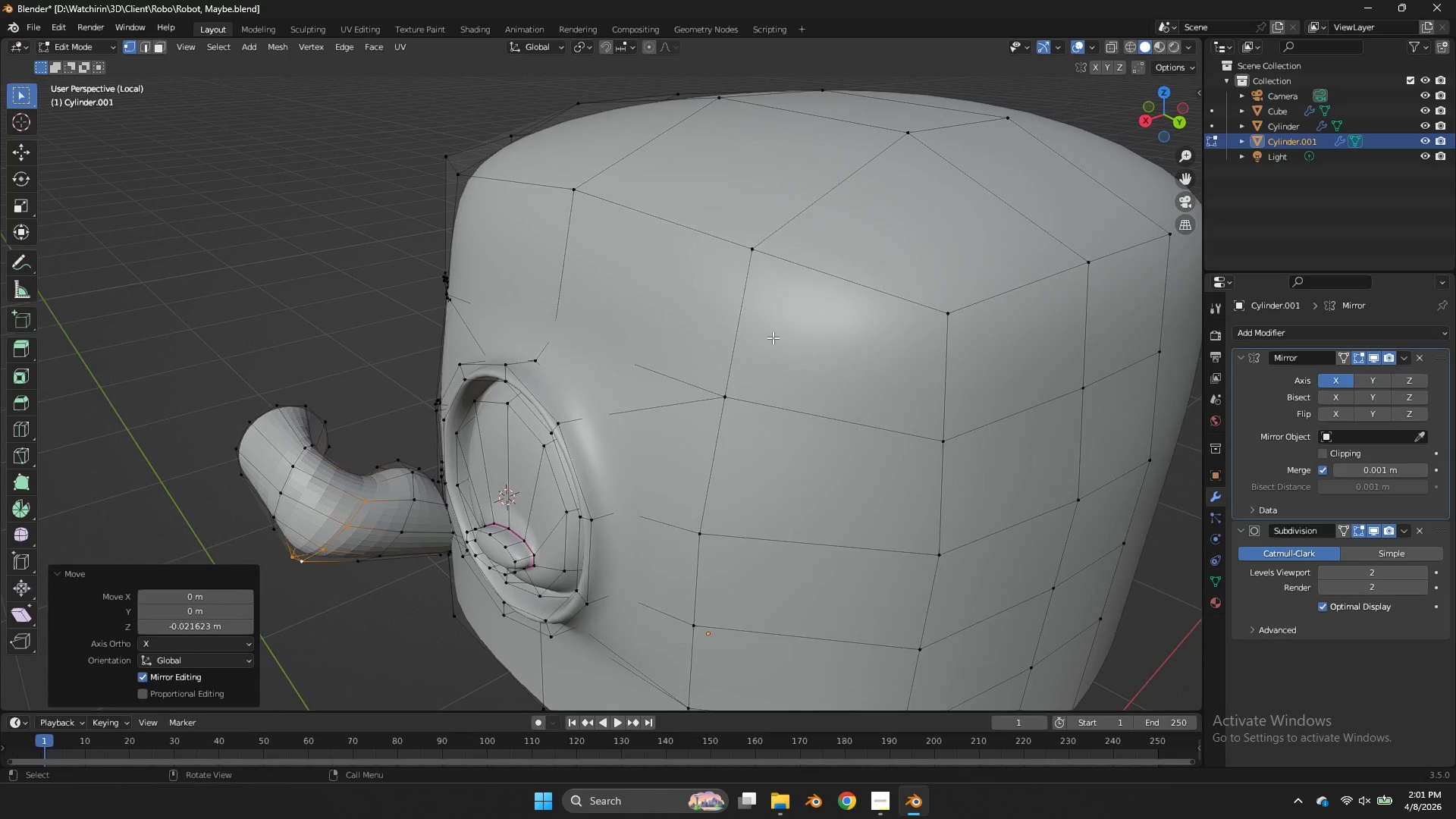 
key(R)
 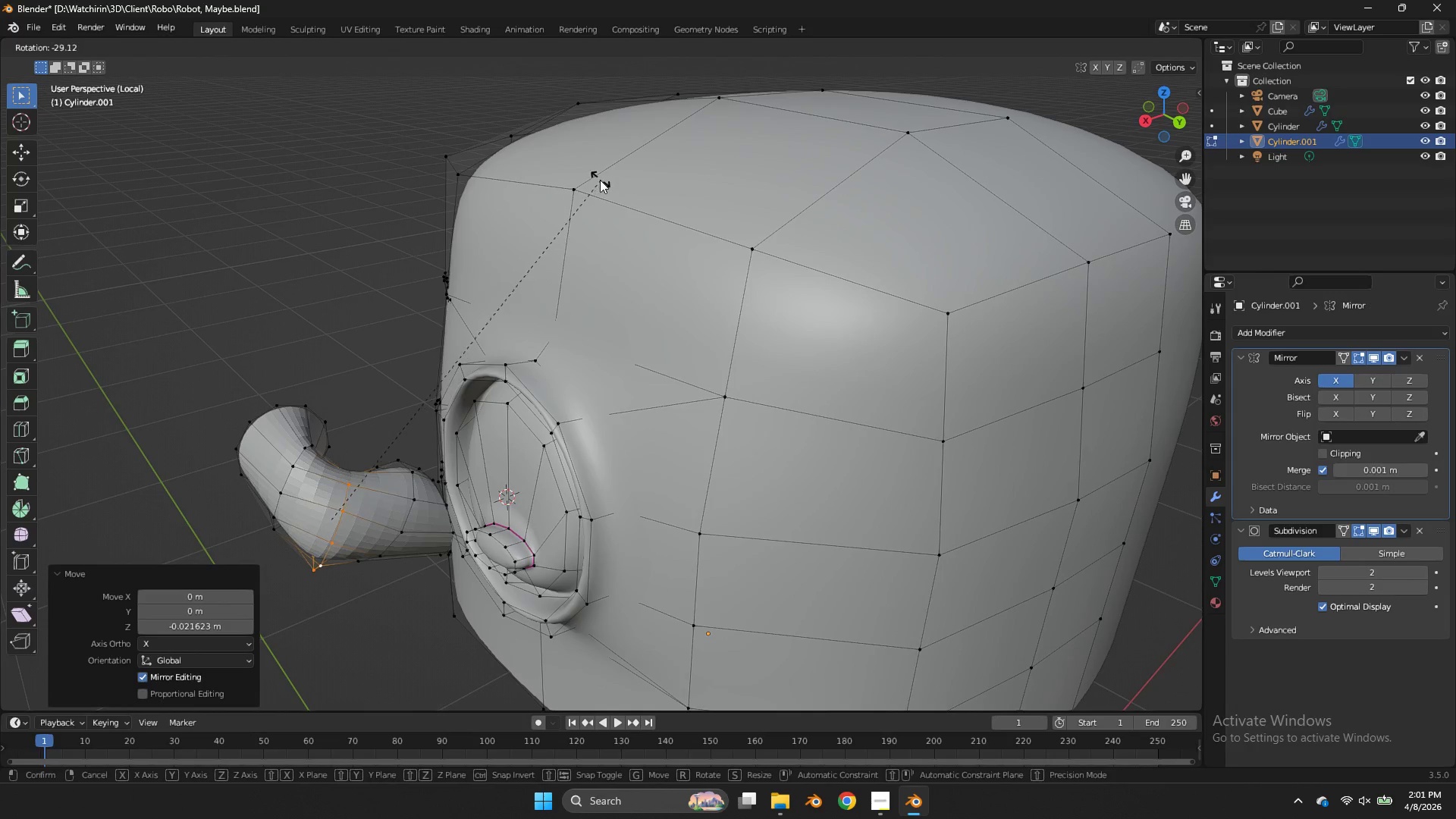 
left_click([599, 180])
 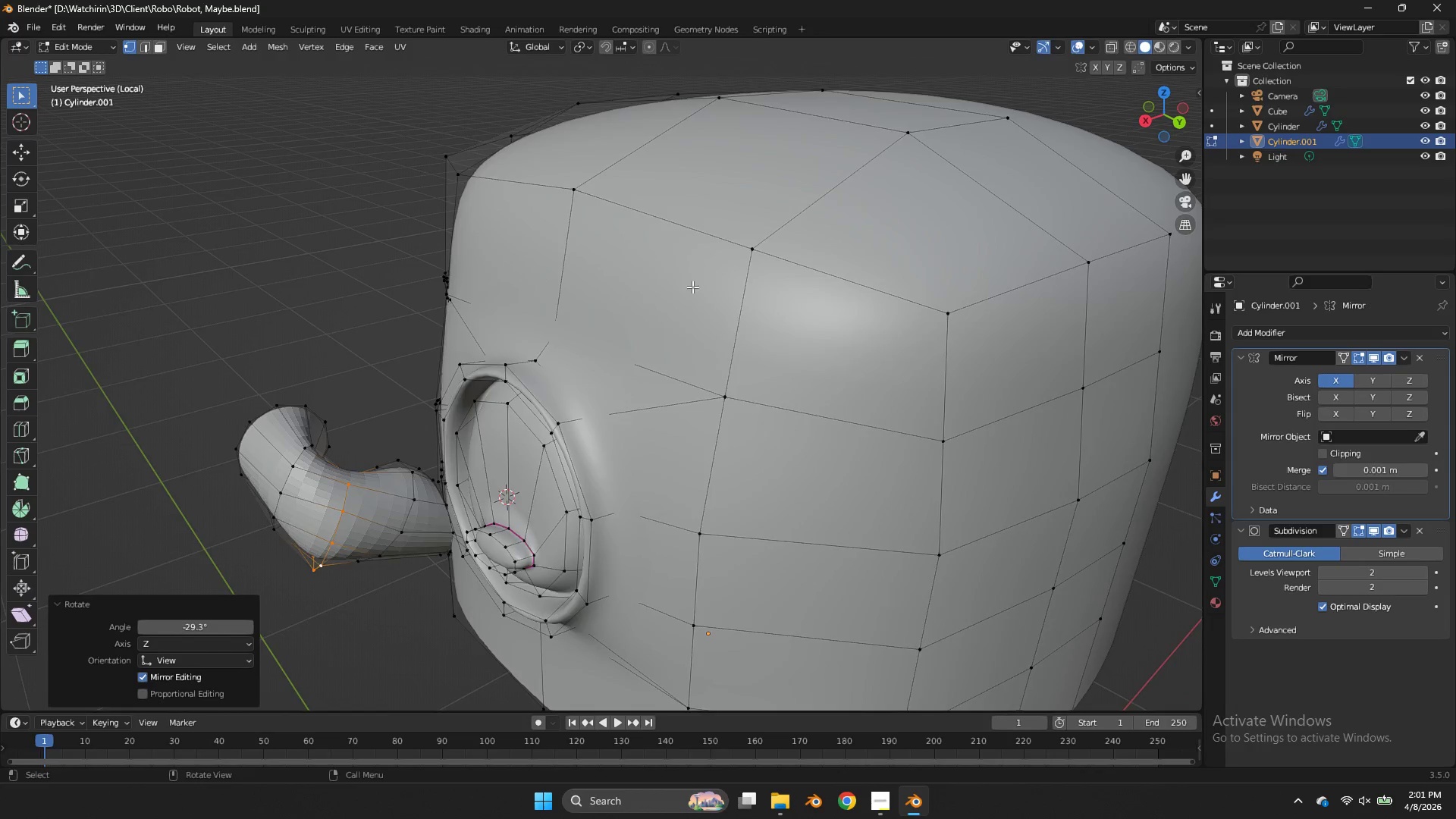 
scroll: coordinate [686, 309], scroll_direction: down, amount: 2.0
 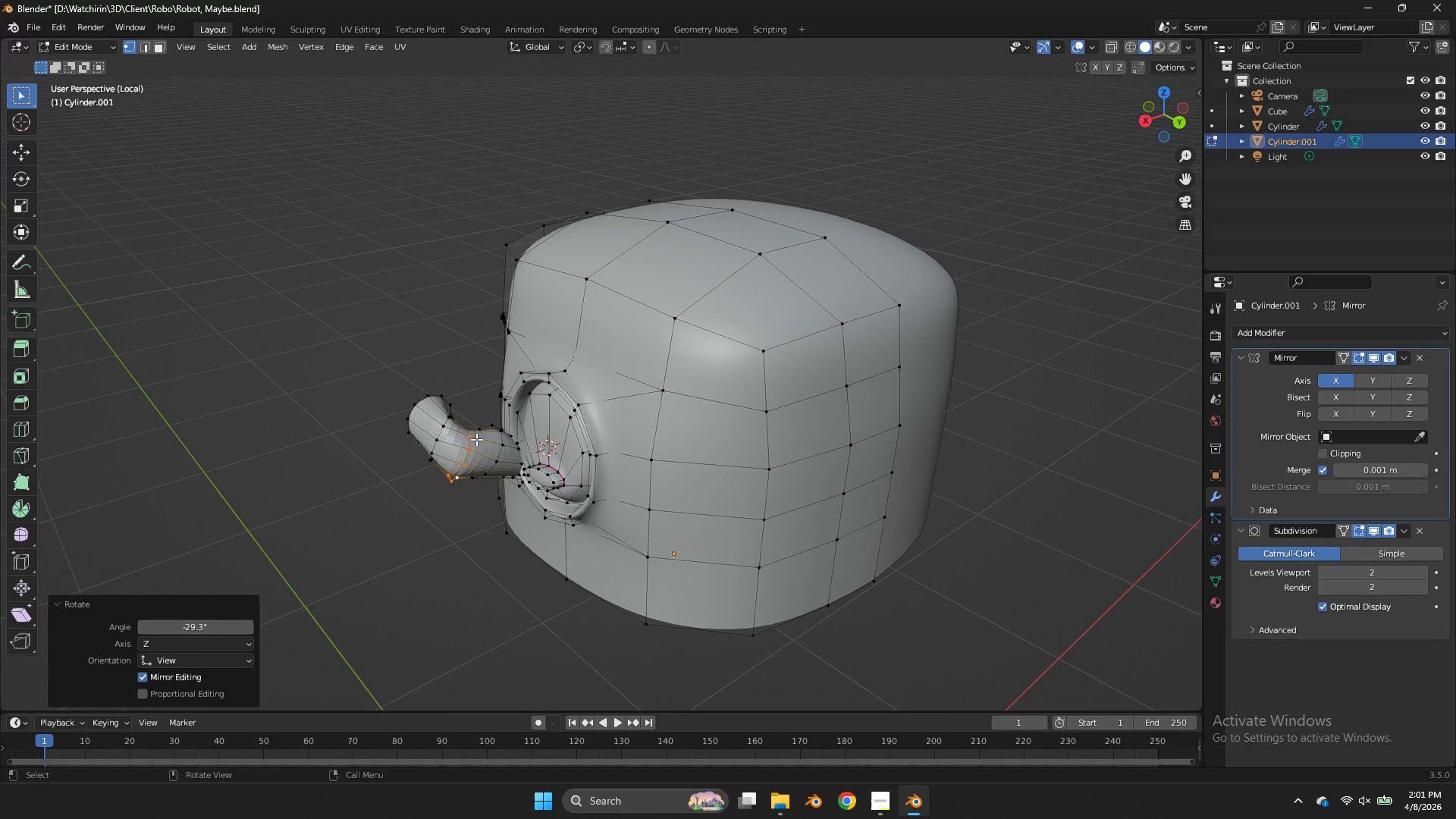 
left_click([476, 439])
 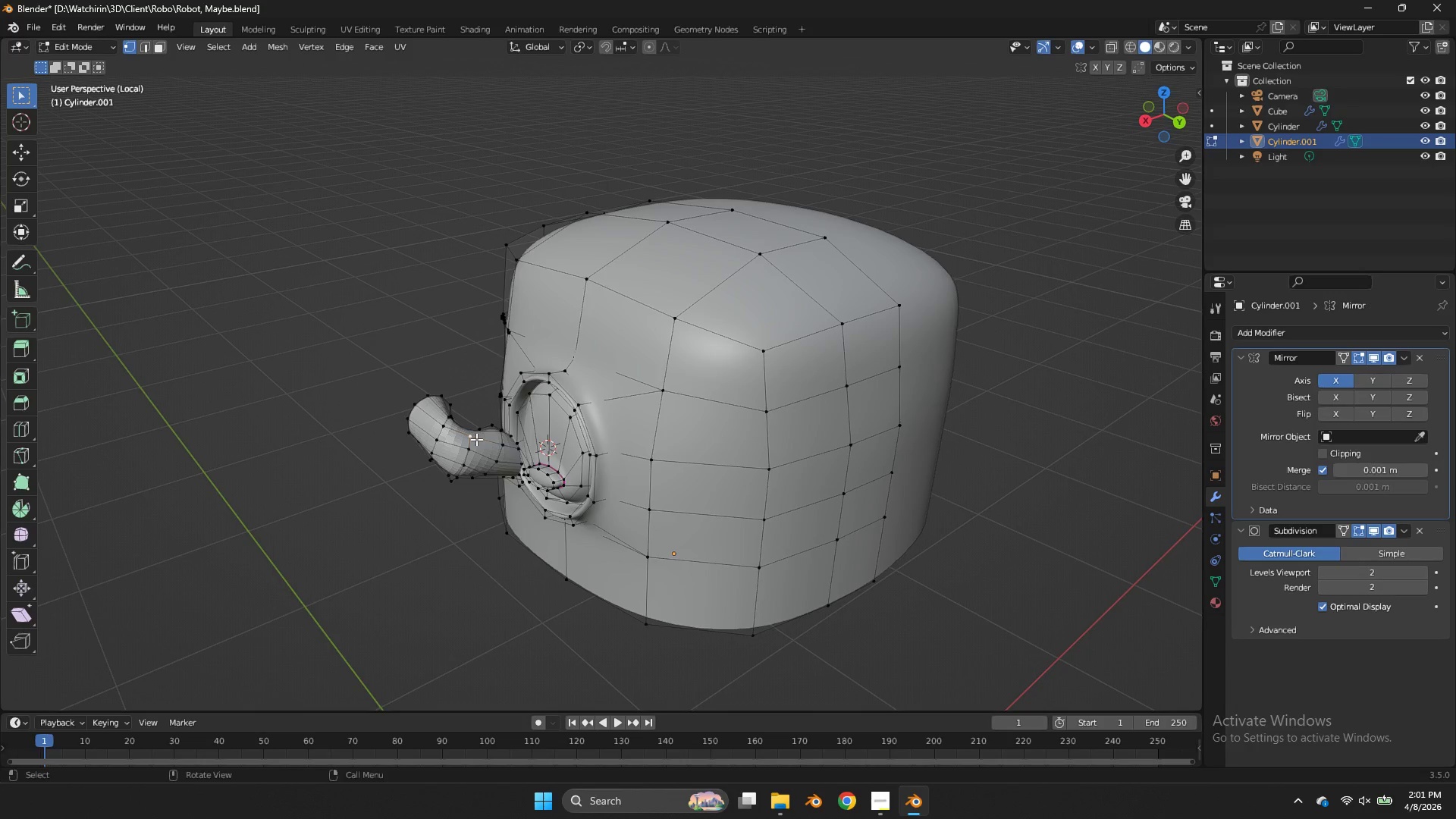 
wait(5.34)
 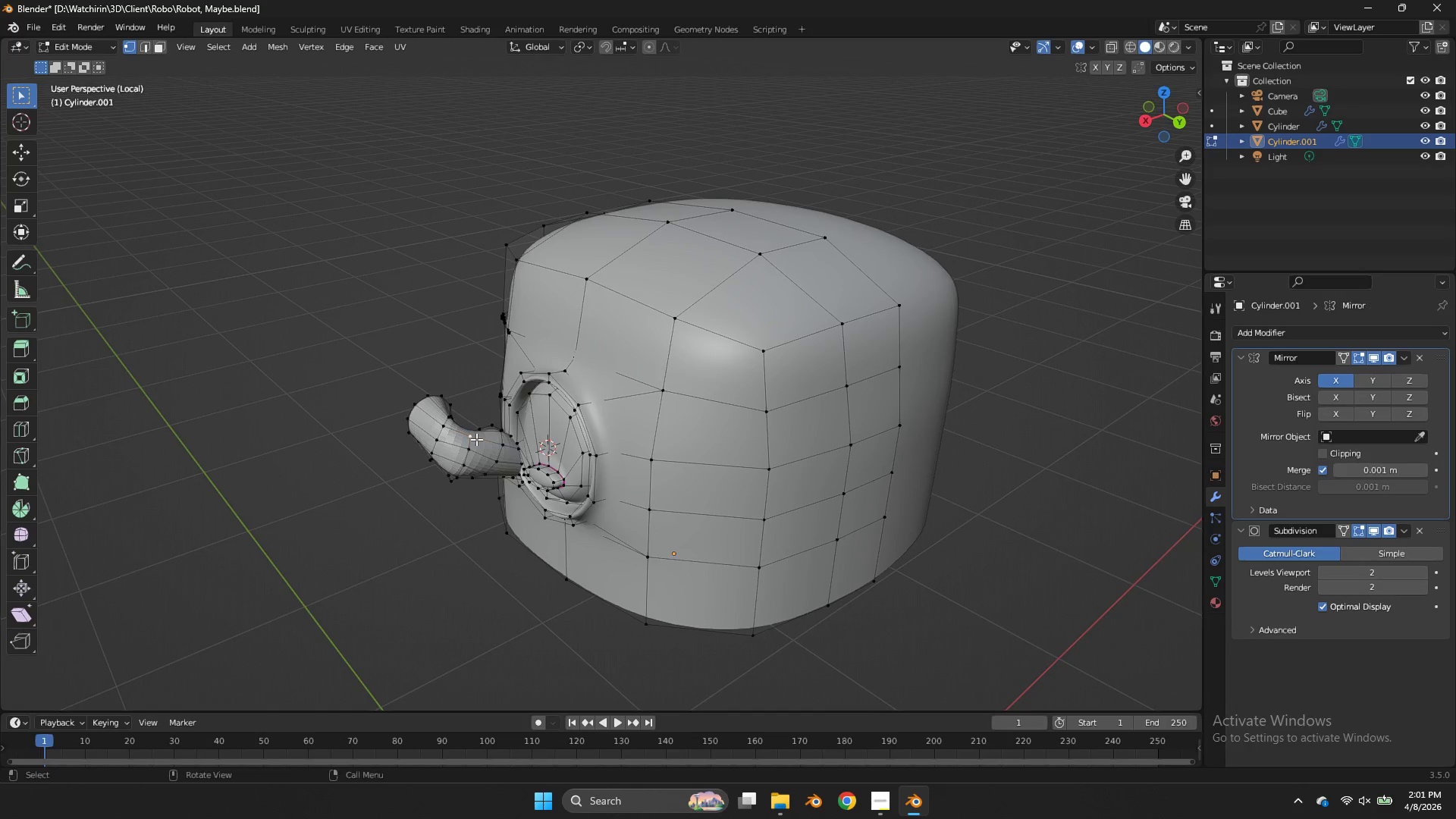 
key(Tab)
 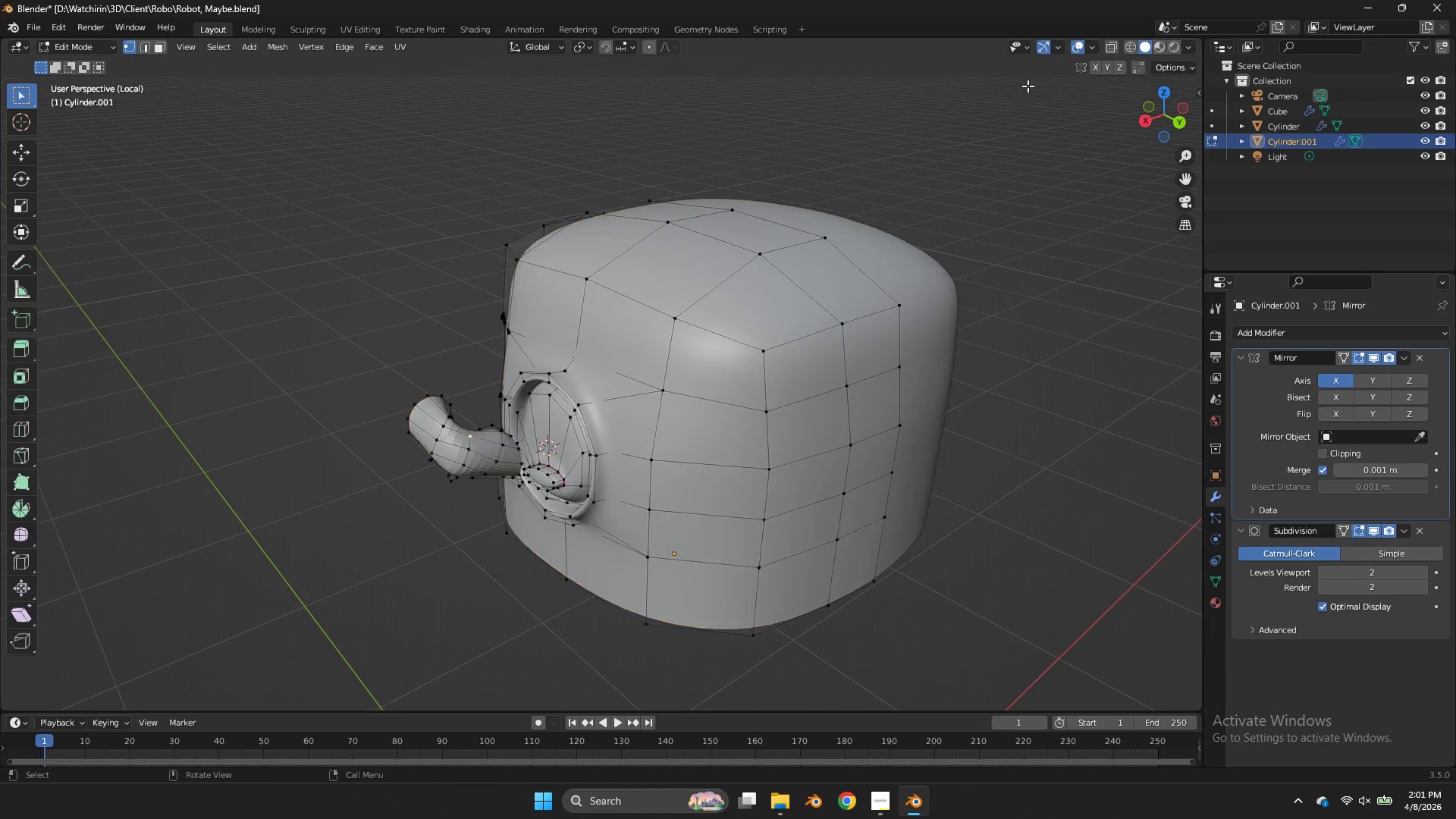 
key(Tab)
 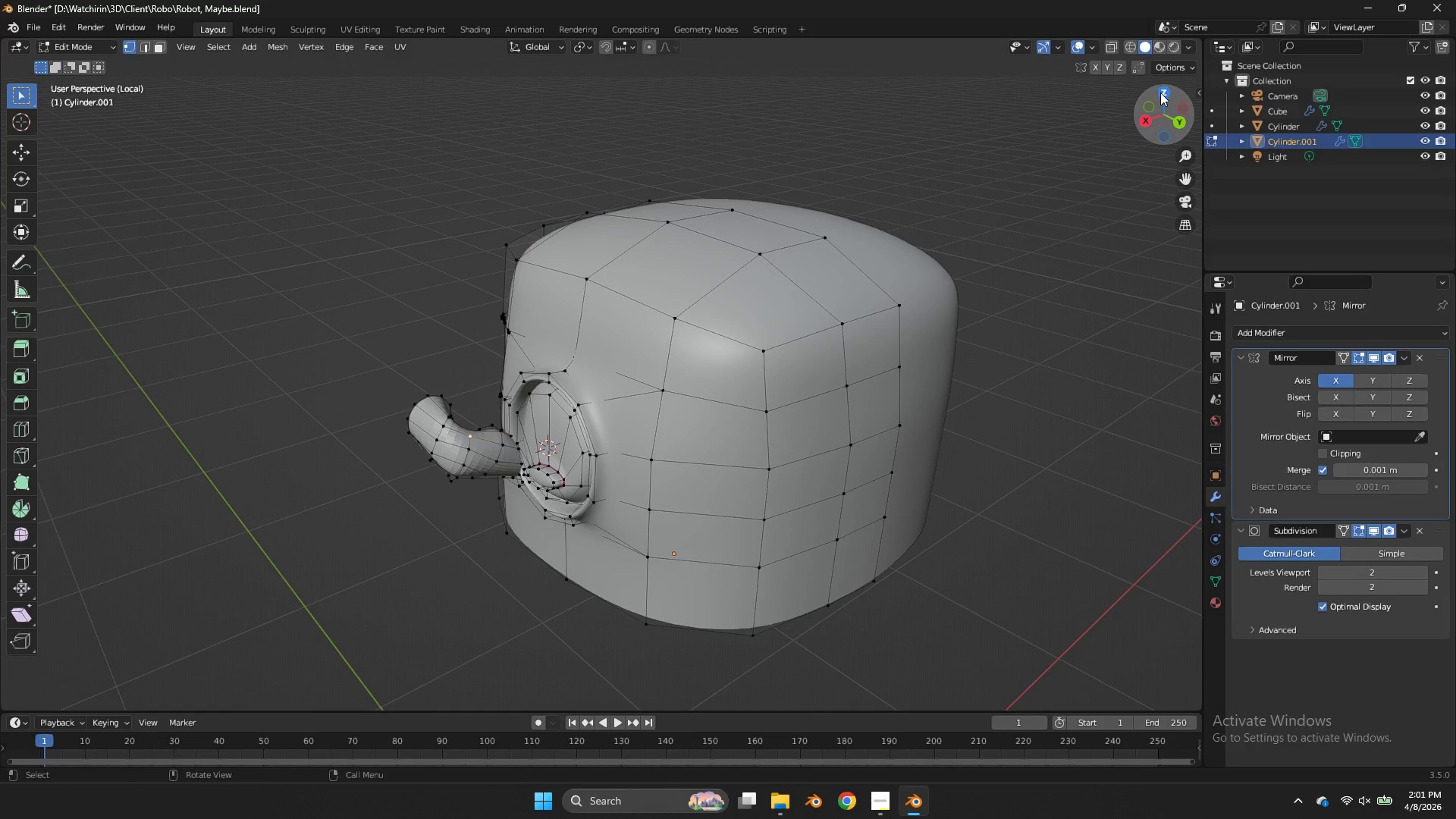 
left_click([1160, 93])
 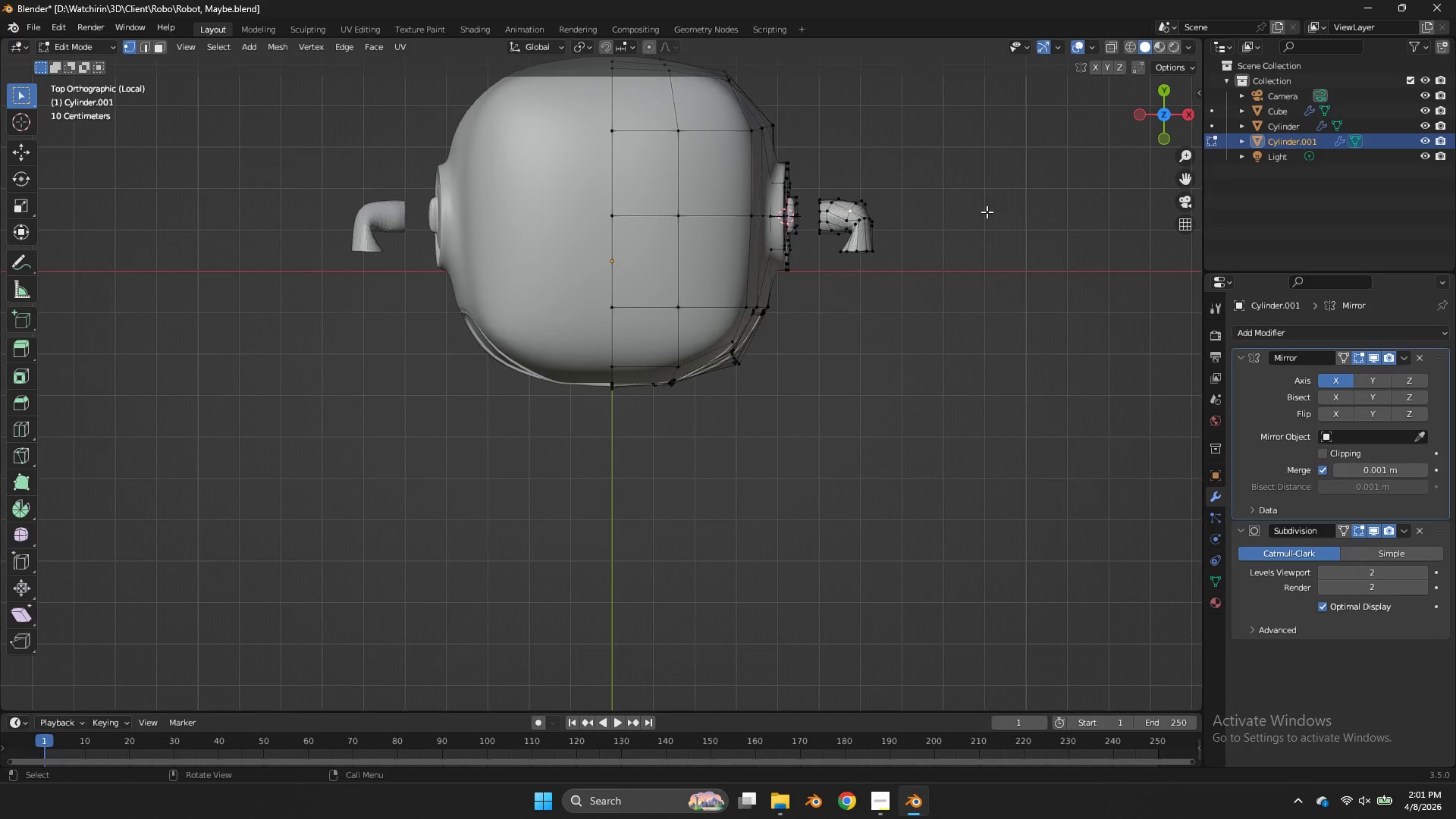 
scroll: coordinate [991, 214], scroll_direction: up, amount: 2.0
 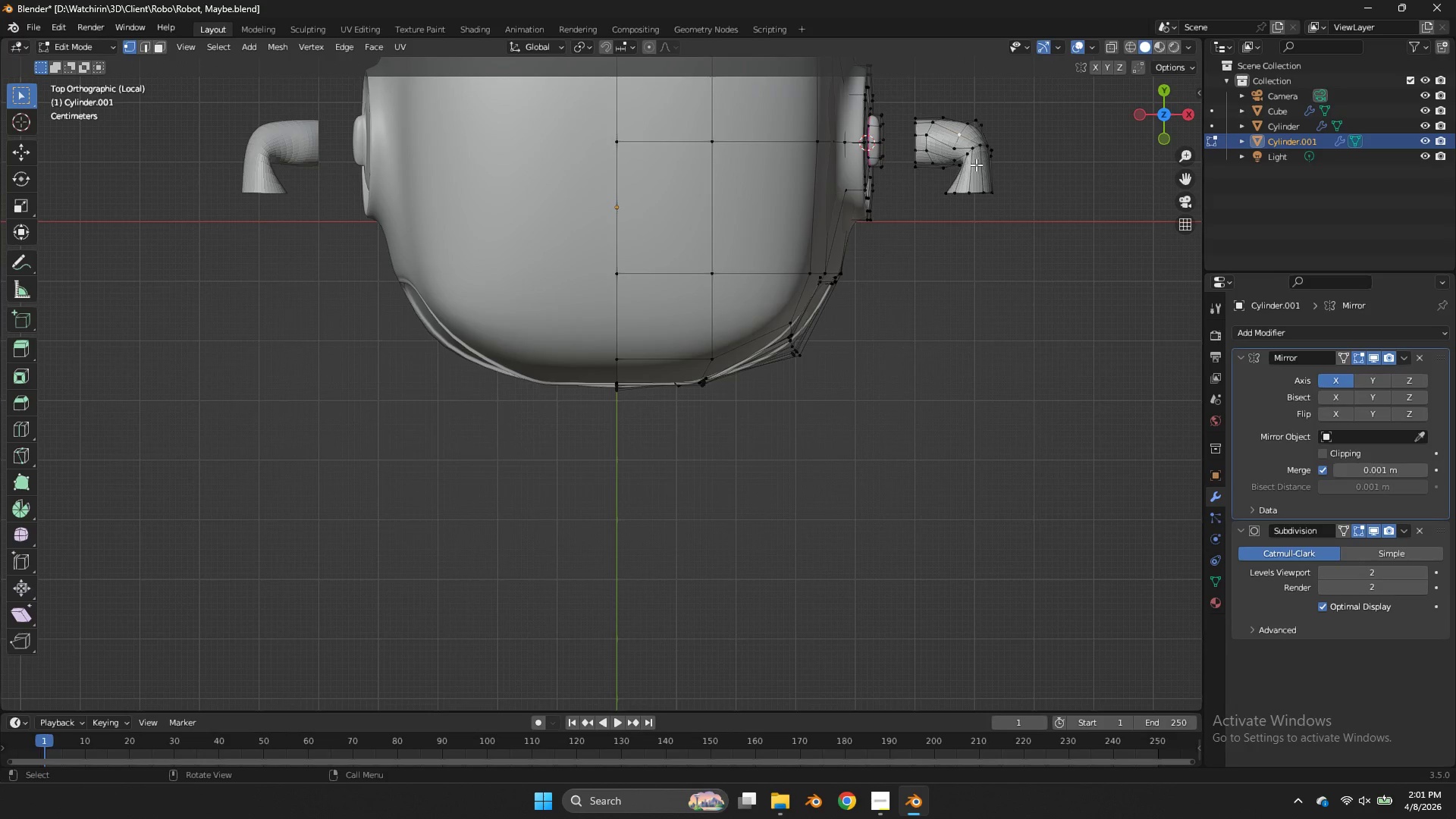 
hold_key(key=AltLeft, duration=1.76)
left_click([957, 139])
 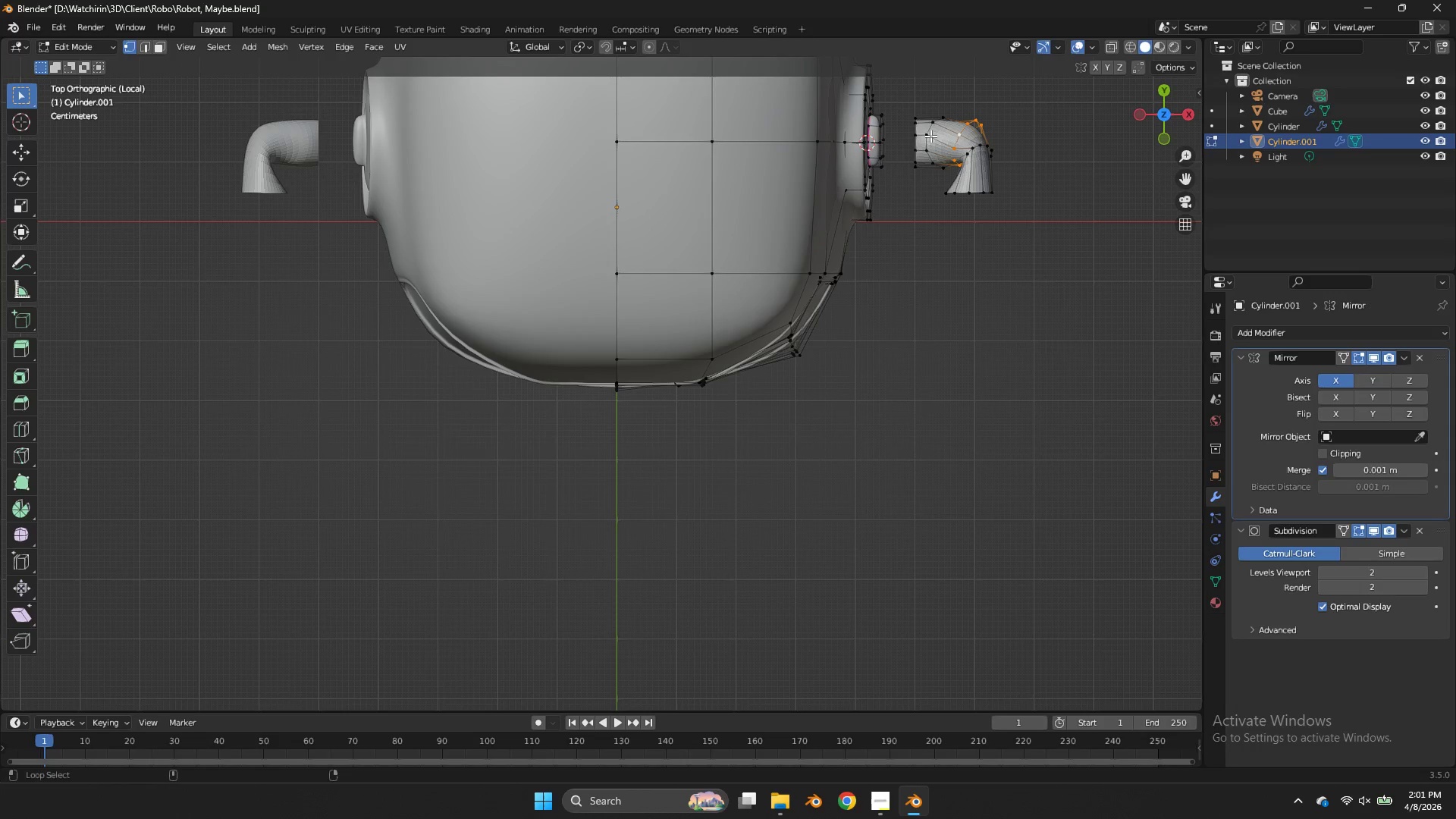 
hold_key(key=ShiftLeft, duration=0.64)
left_click([927, 131])
 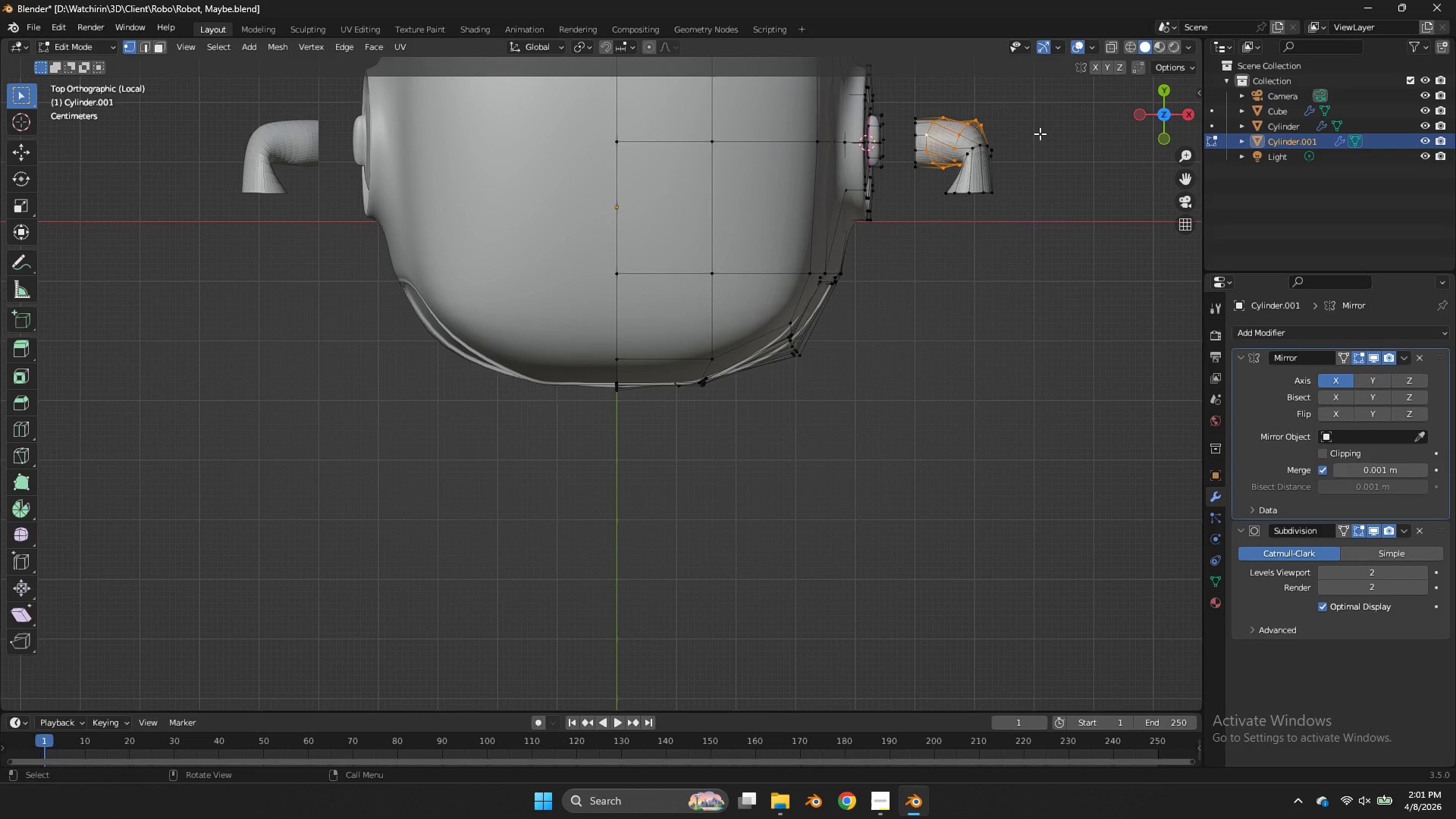 
key(X)
 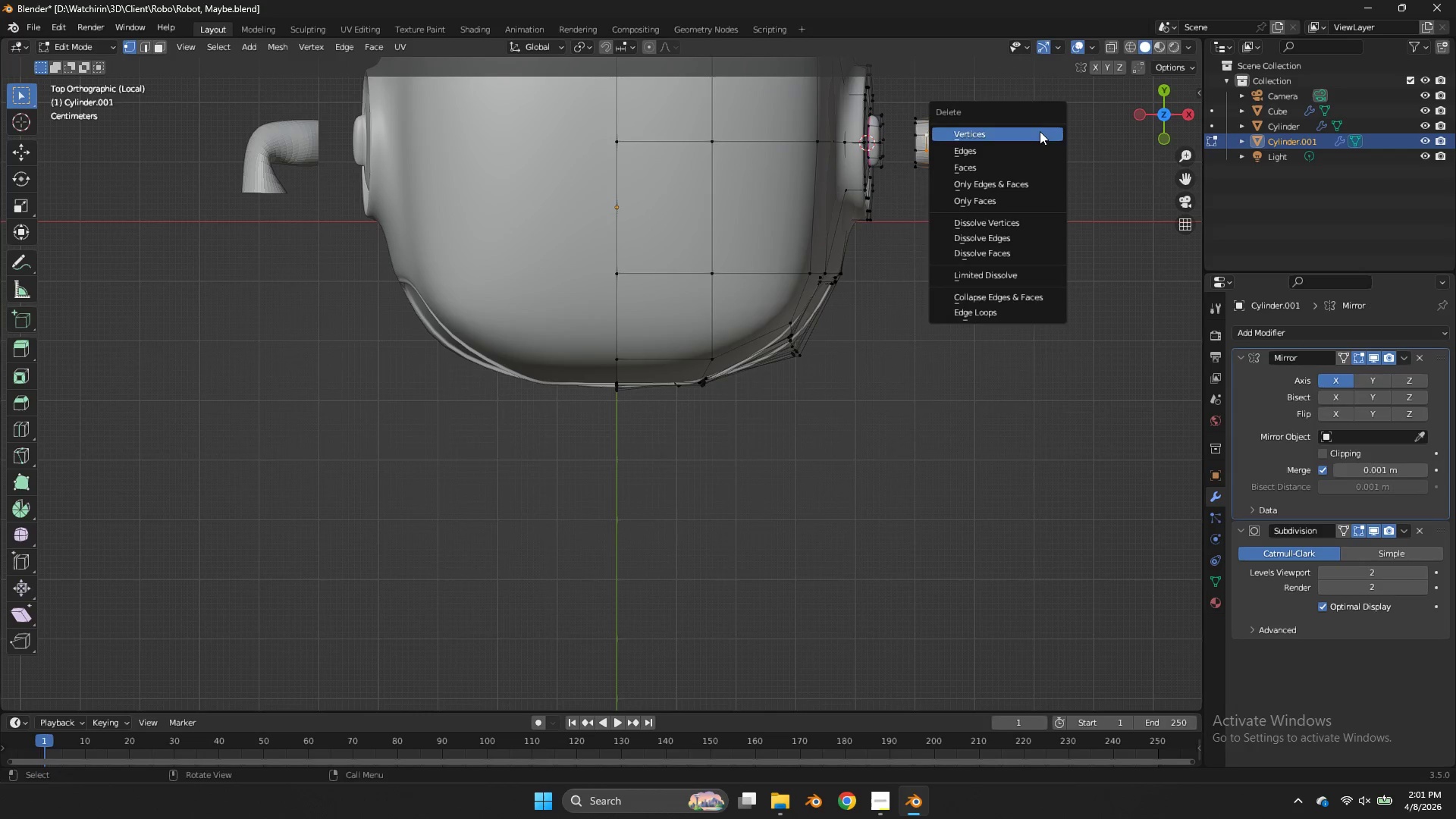 
left_click([1040, 131])
 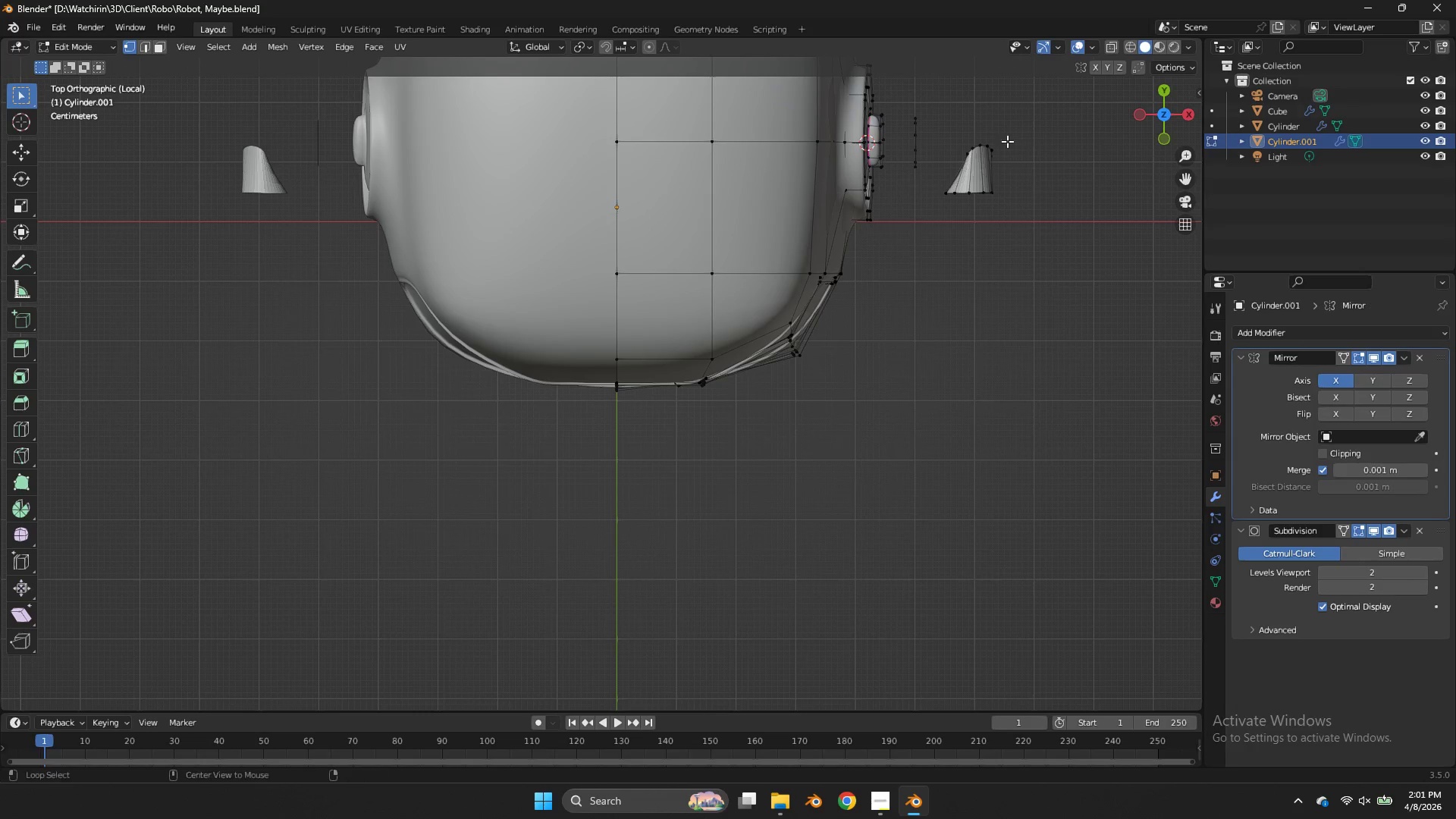 
hold_key(key=AltLeft, duration=1.05)
left_click([974, 144])
 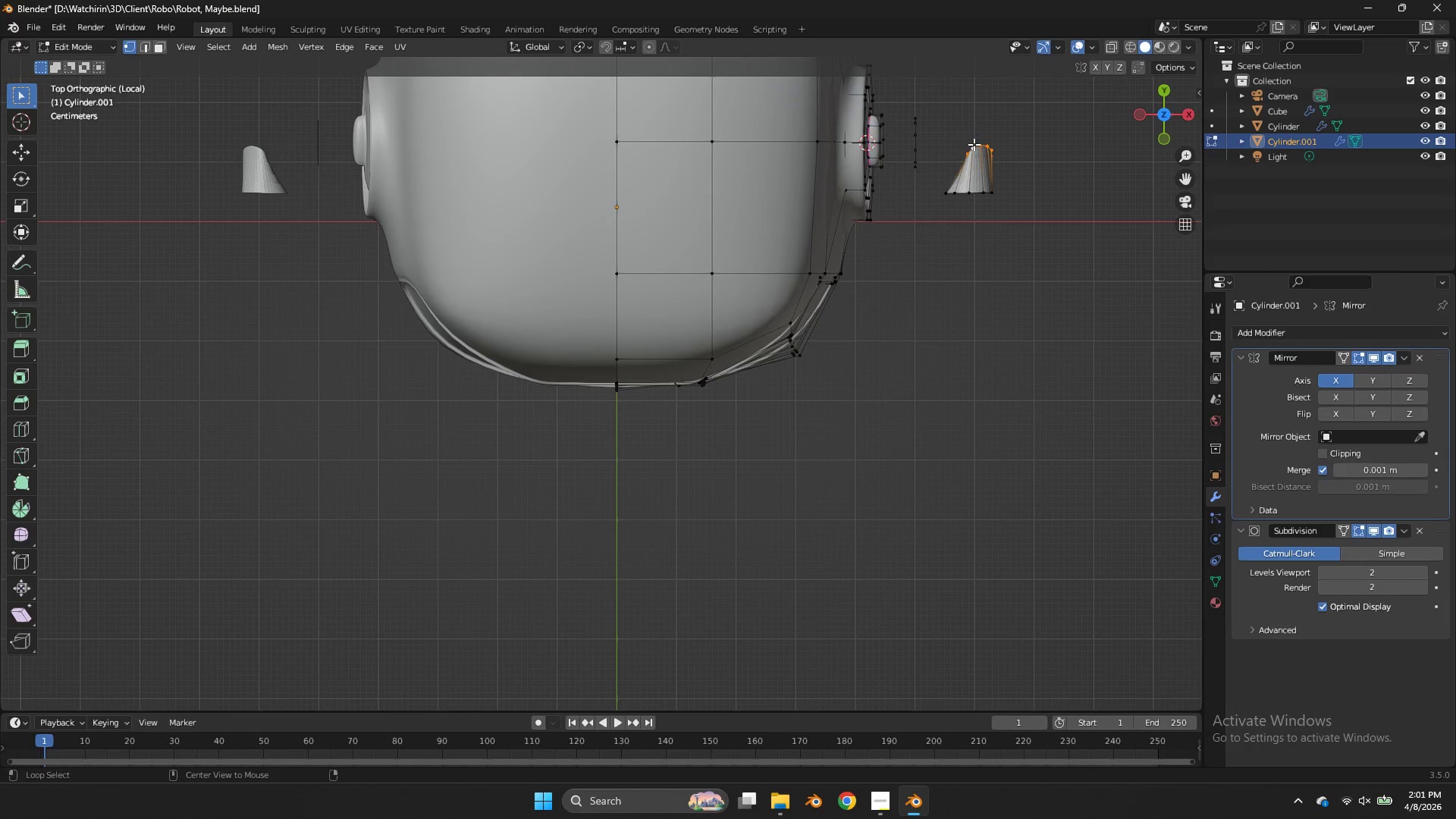 
key(X)
 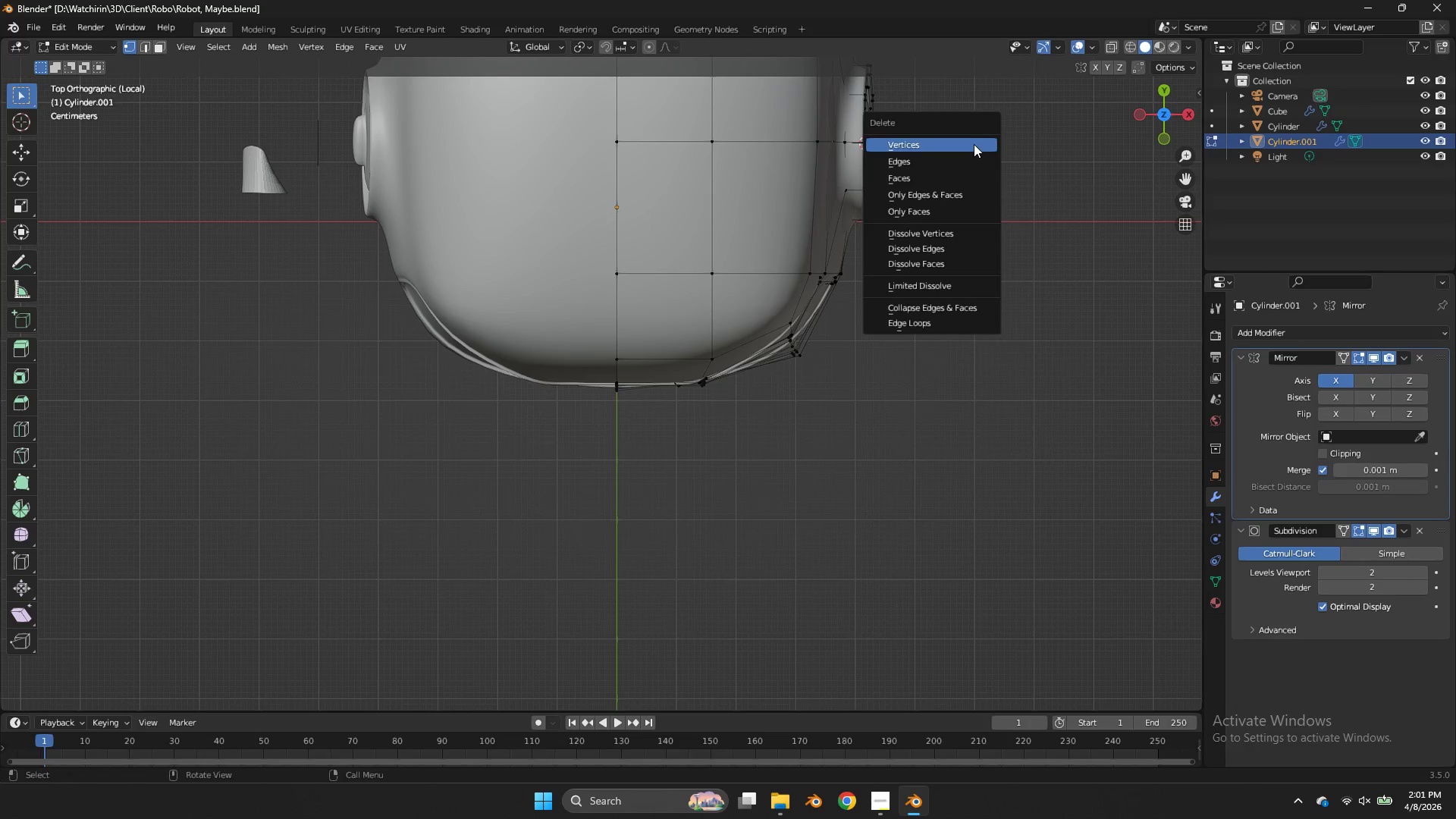 
left_click([974, 144])
 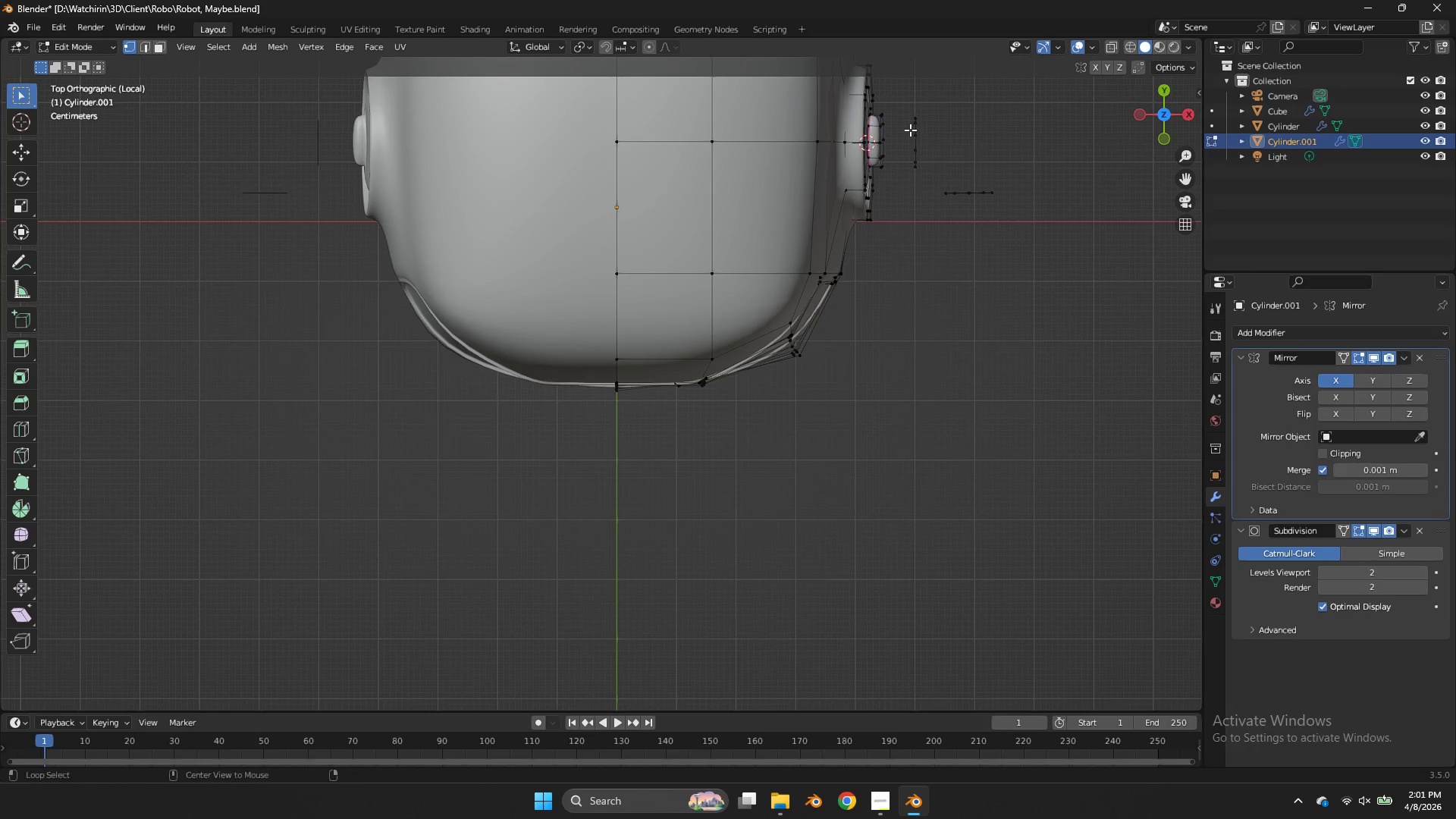 
hold_key(key=AltLeft, duration=1.05)
left_click([918, 136])
 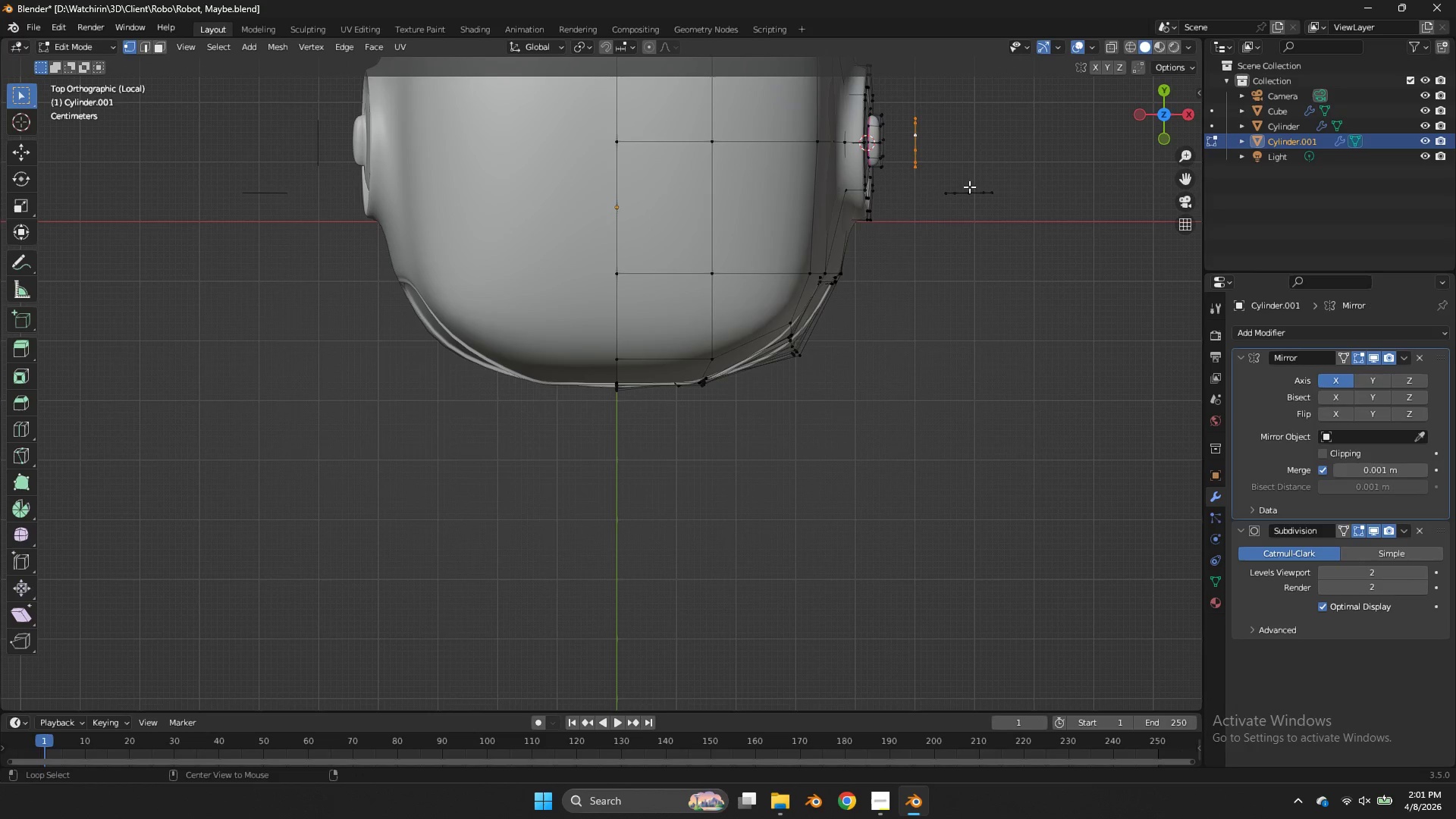 
key(Alt+Shift+ShiftLeft)
 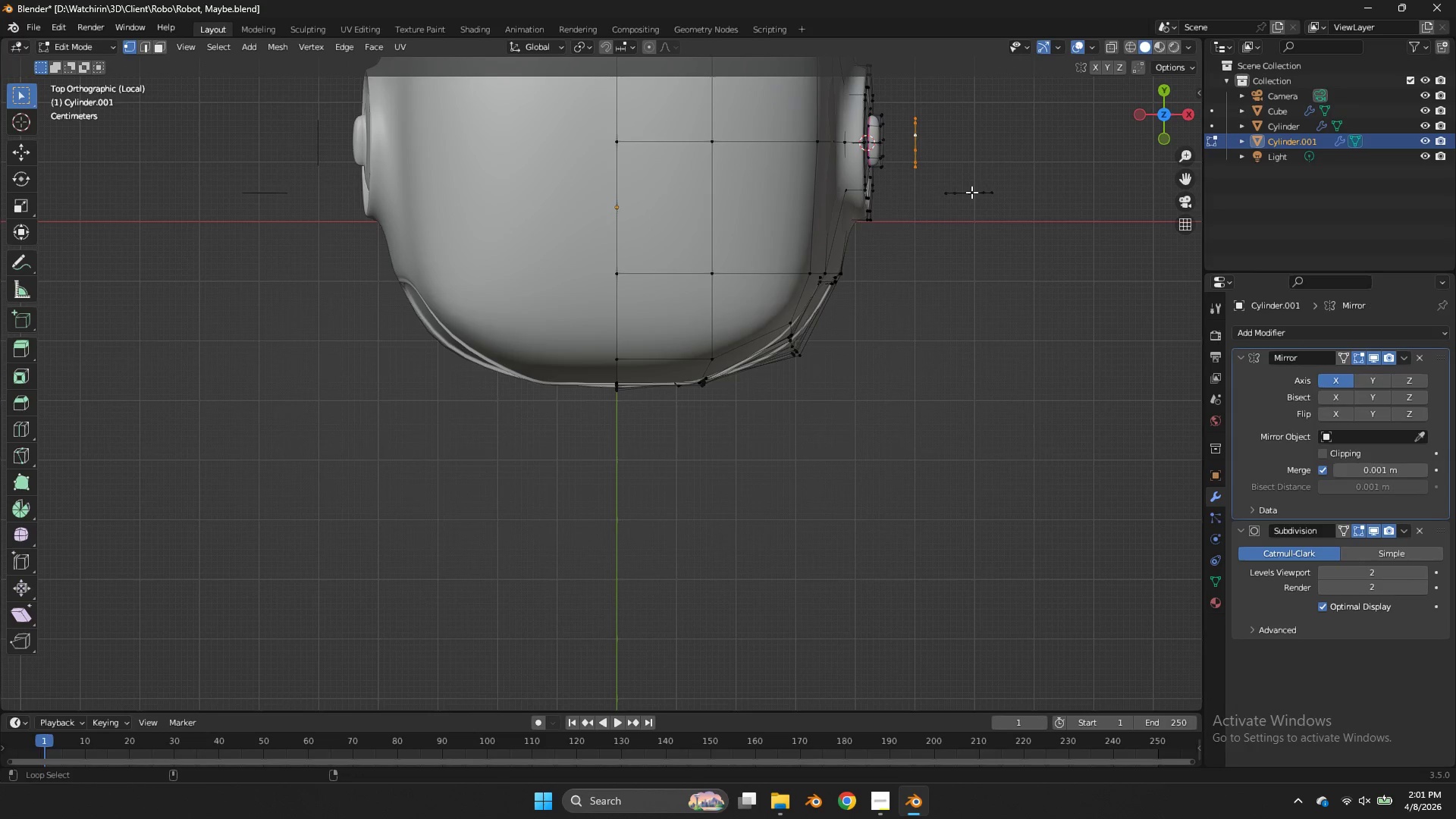 
left_click([971, 192])
 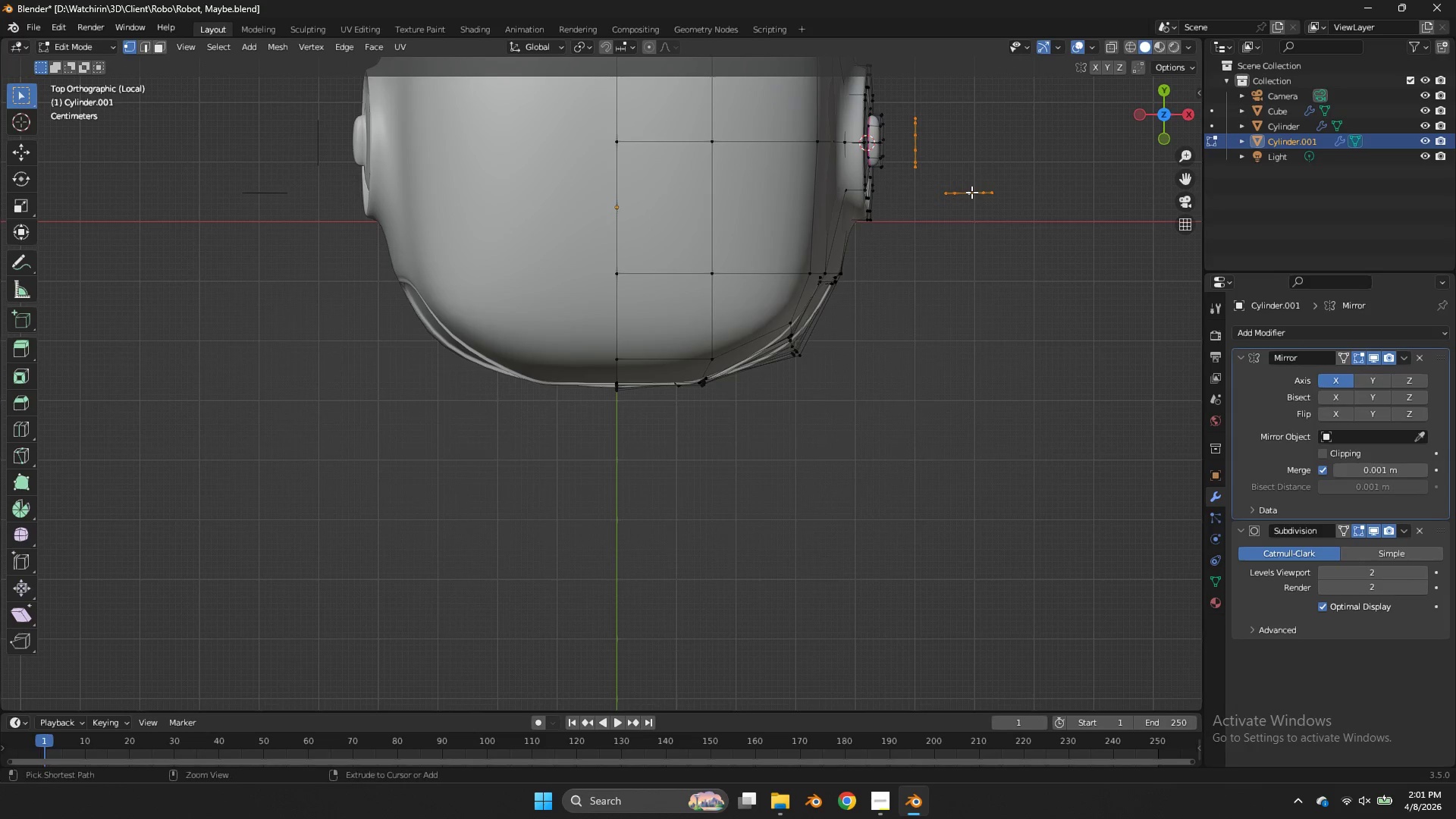 
key(Control+ControlLeft)
 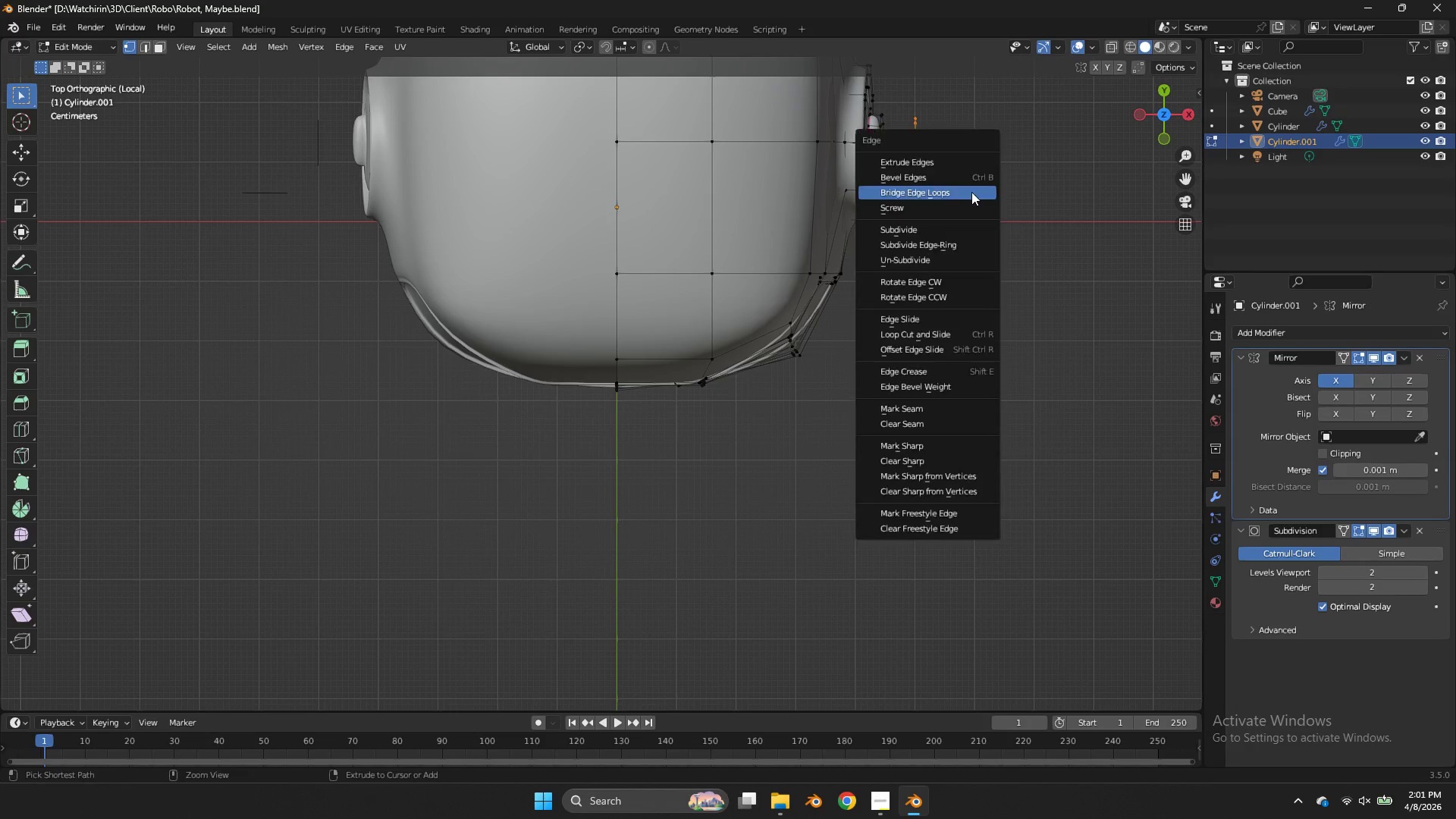 
key(Control+E)
 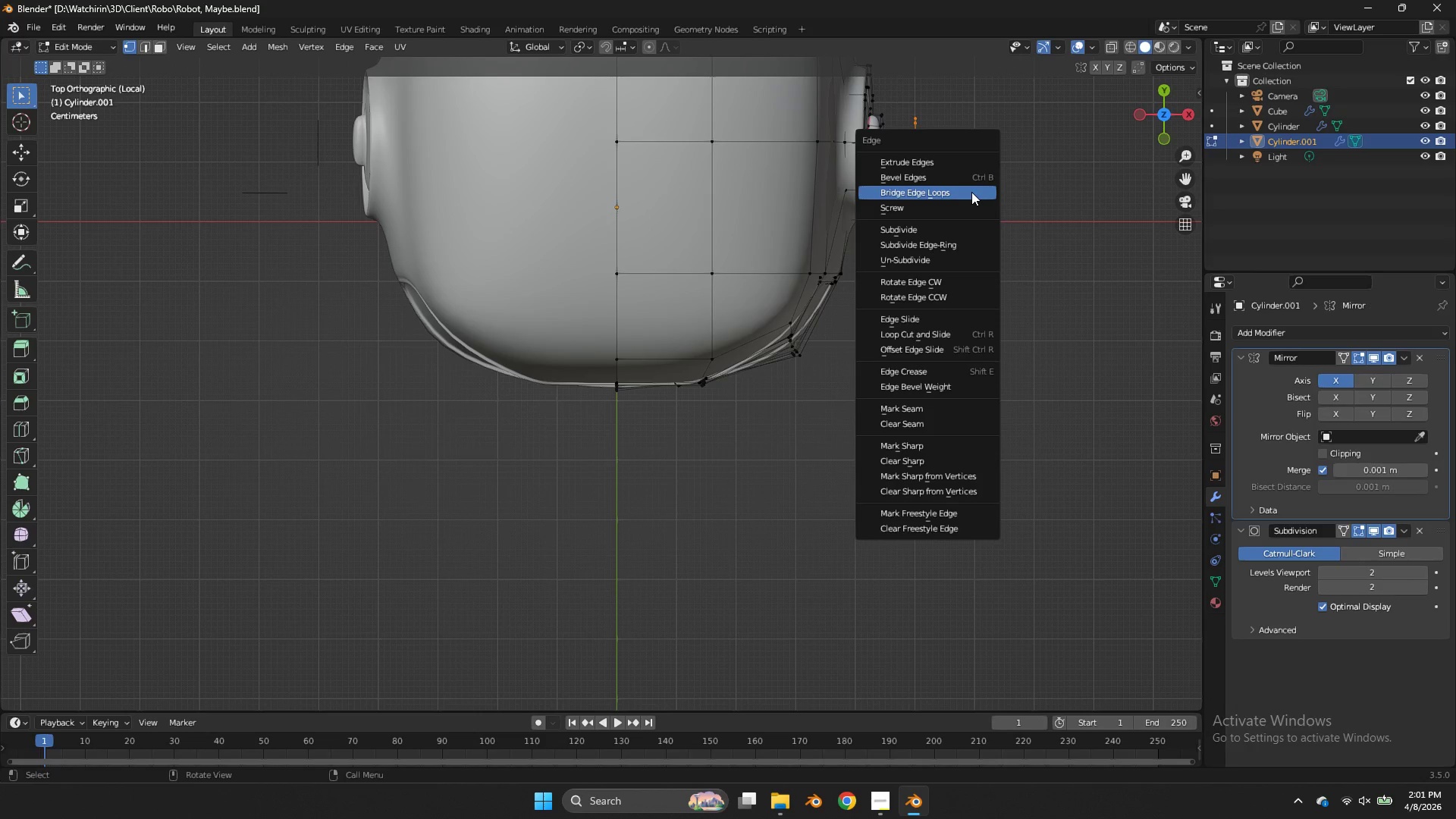 
left_click([971, 192])
 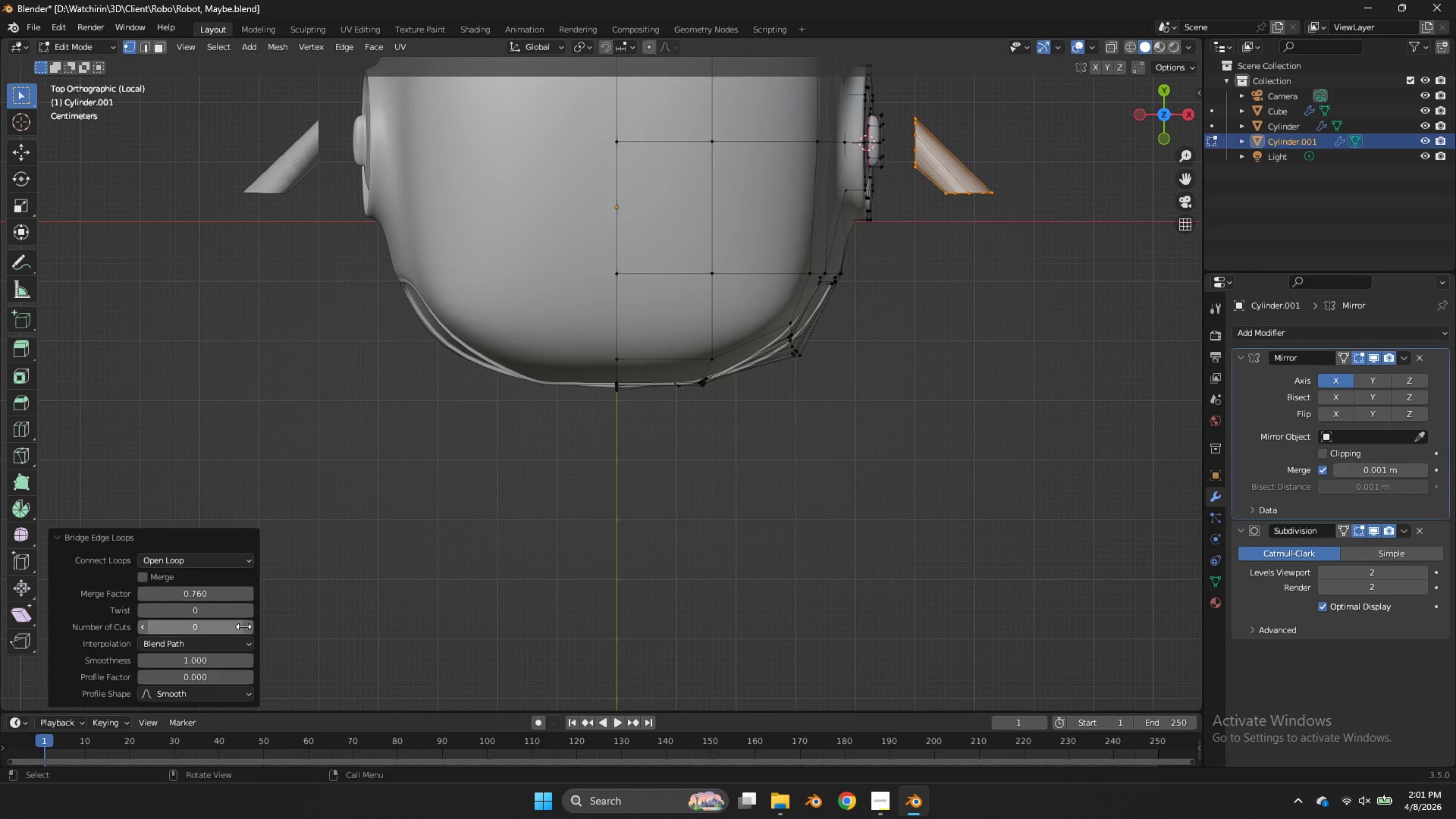 
left_click([247, 625])
 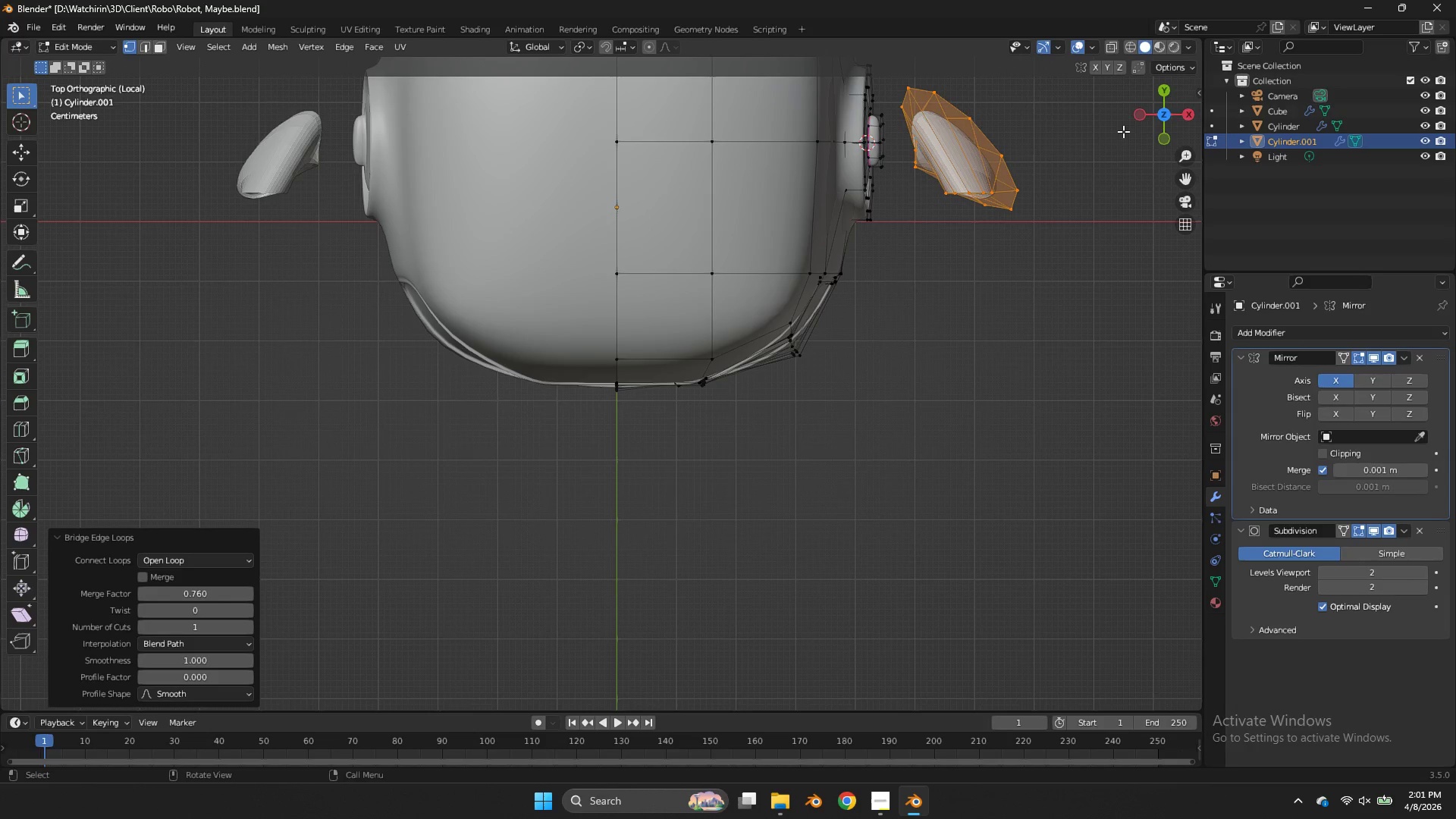 
left_click_drag(start_coordinate=[1157, 115], to_coordinate=[953, 620])
 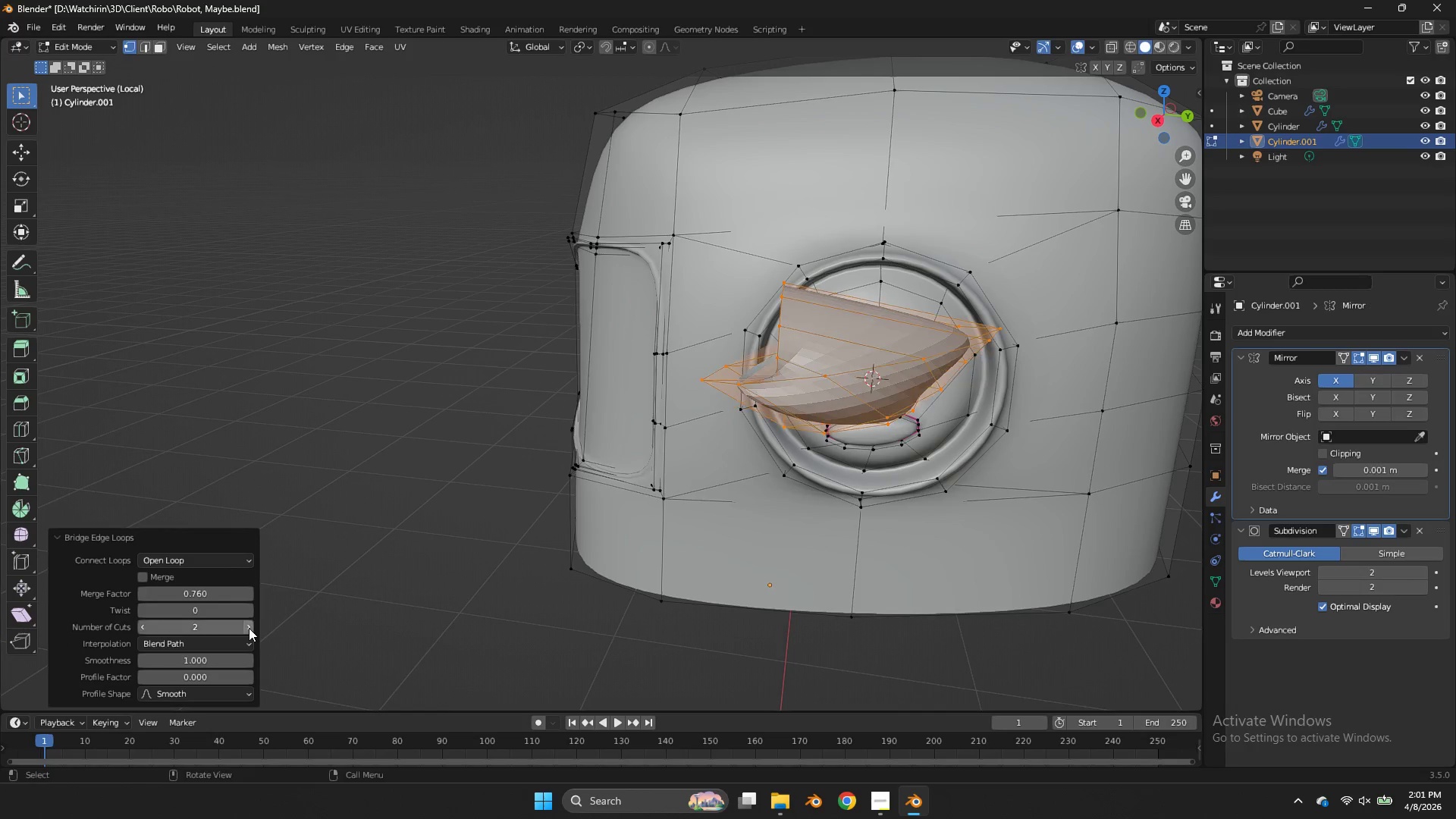 
double_click([249, 628])
 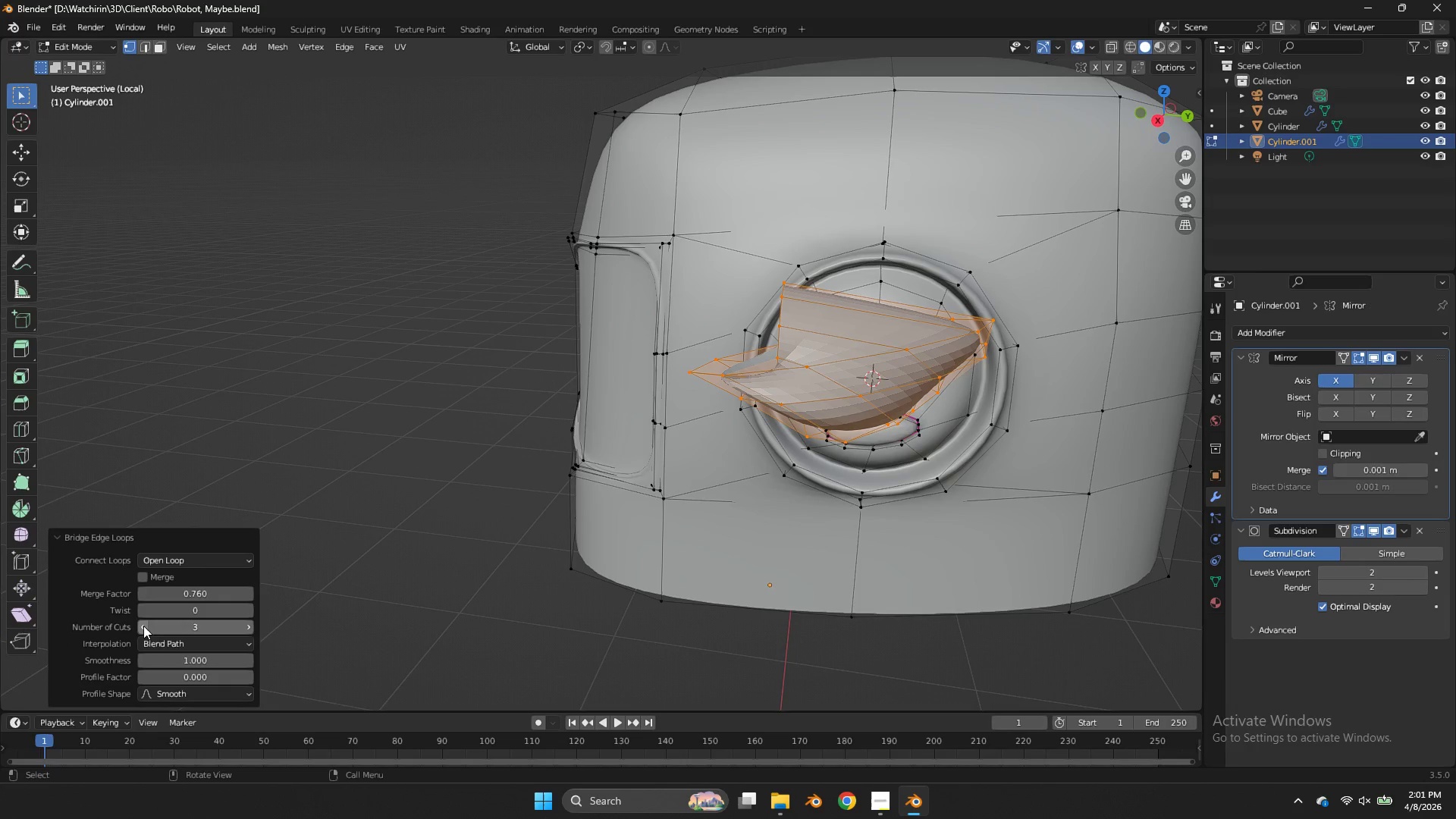 
double_click([142, 626])
 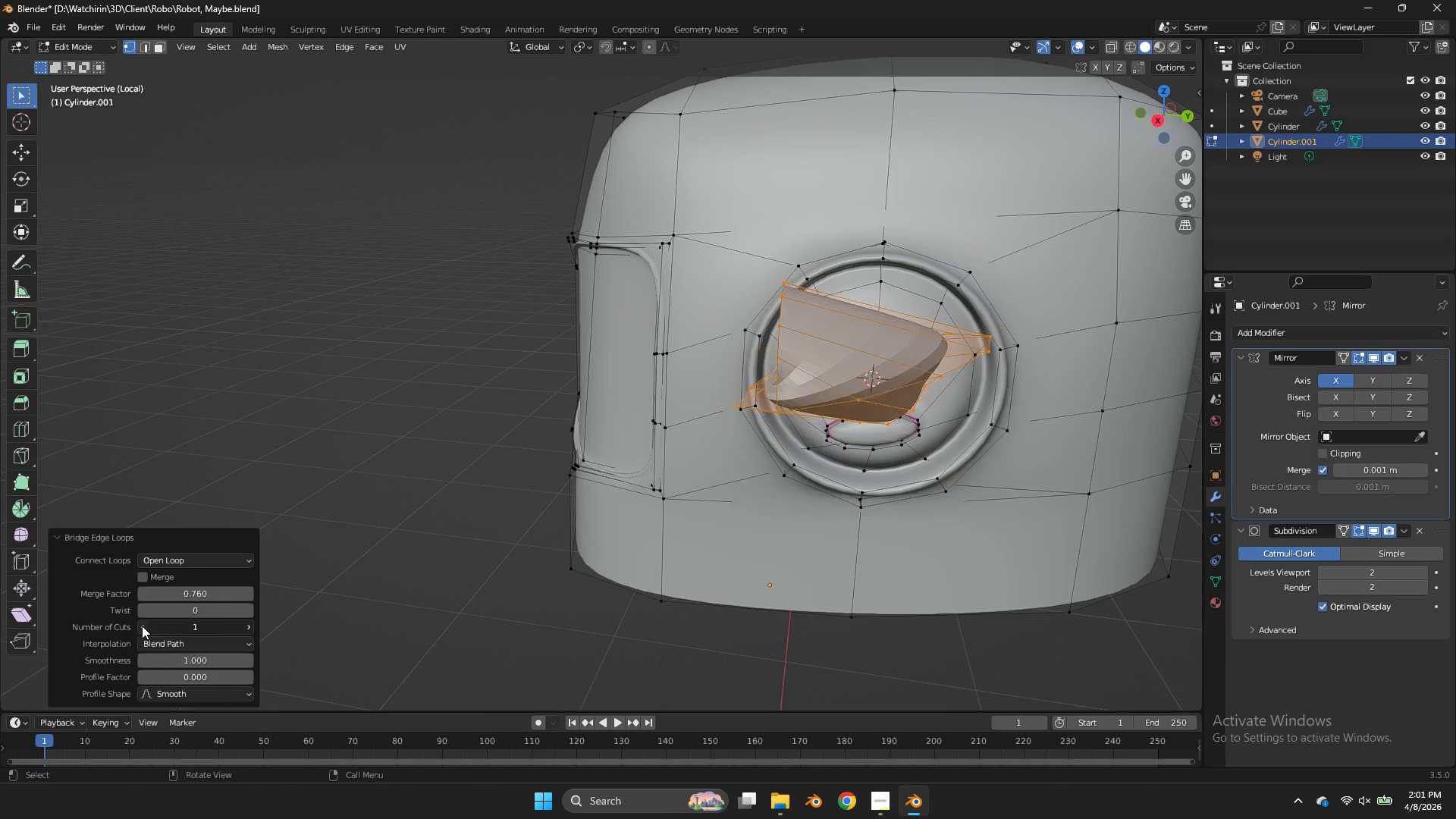 
triple_click([142, 626])
 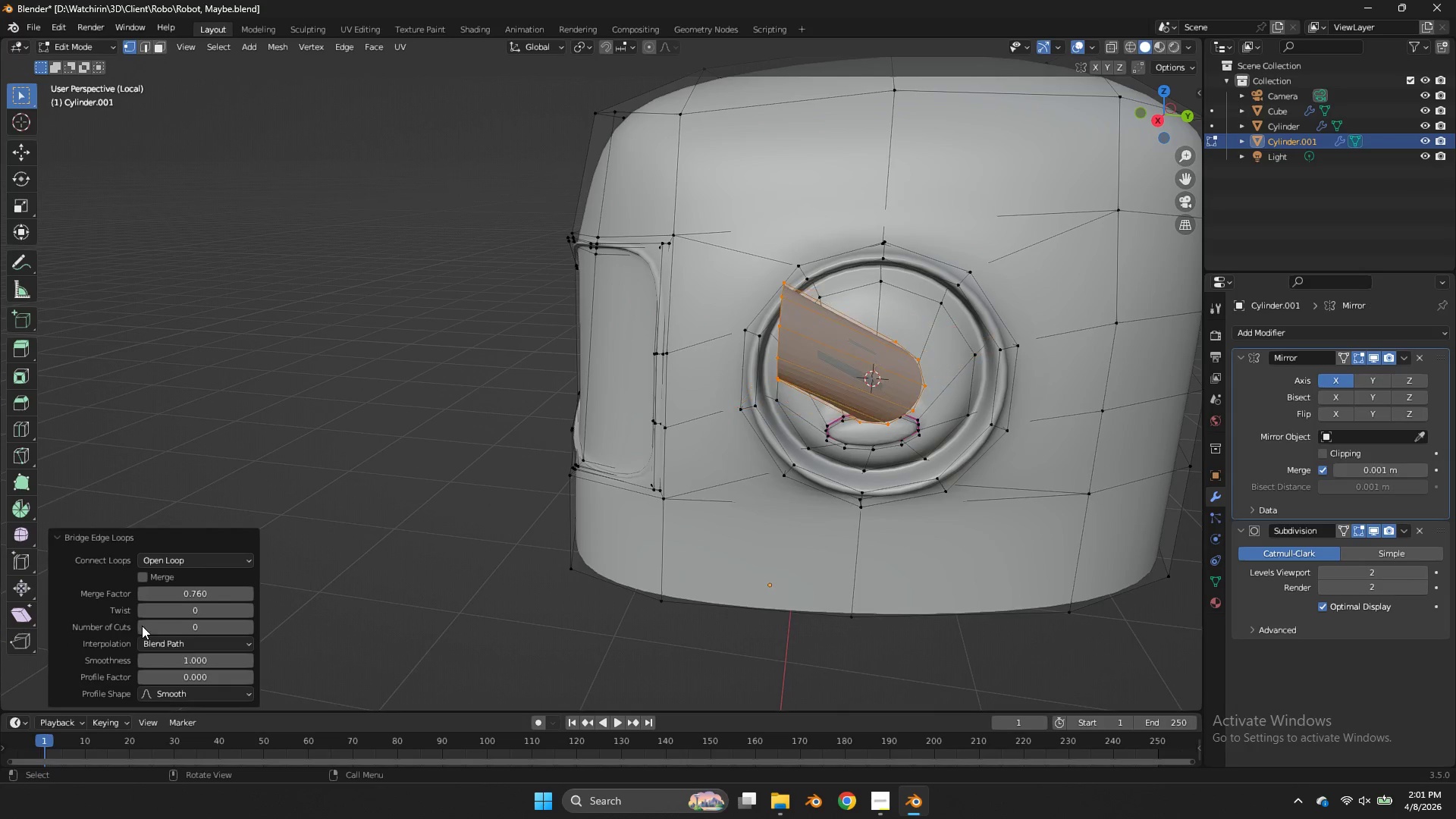 
triple_click([142, 626])
 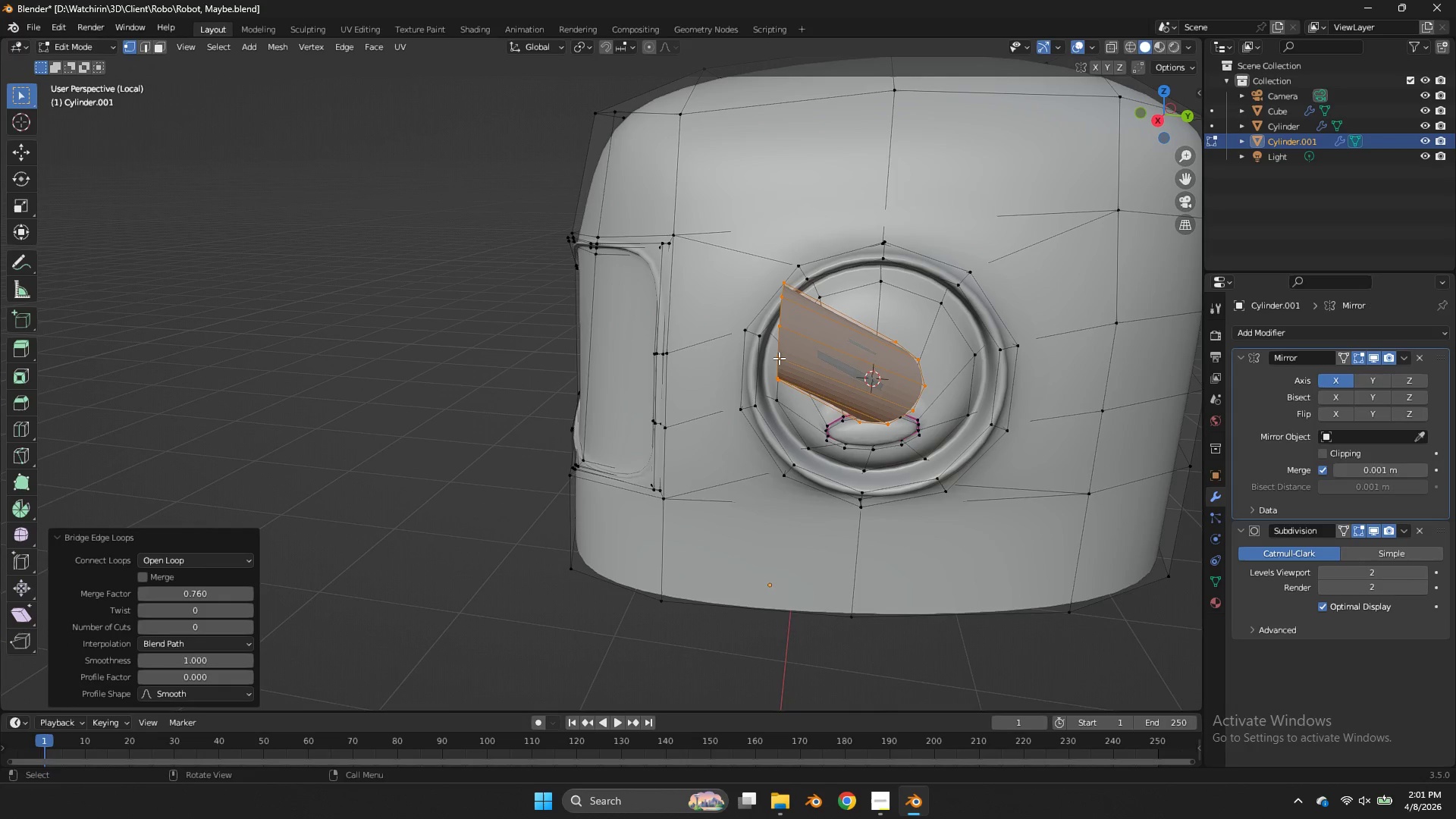 
hold_key(key=AltLeft, duration=0.8)
left_click([777, 339])
 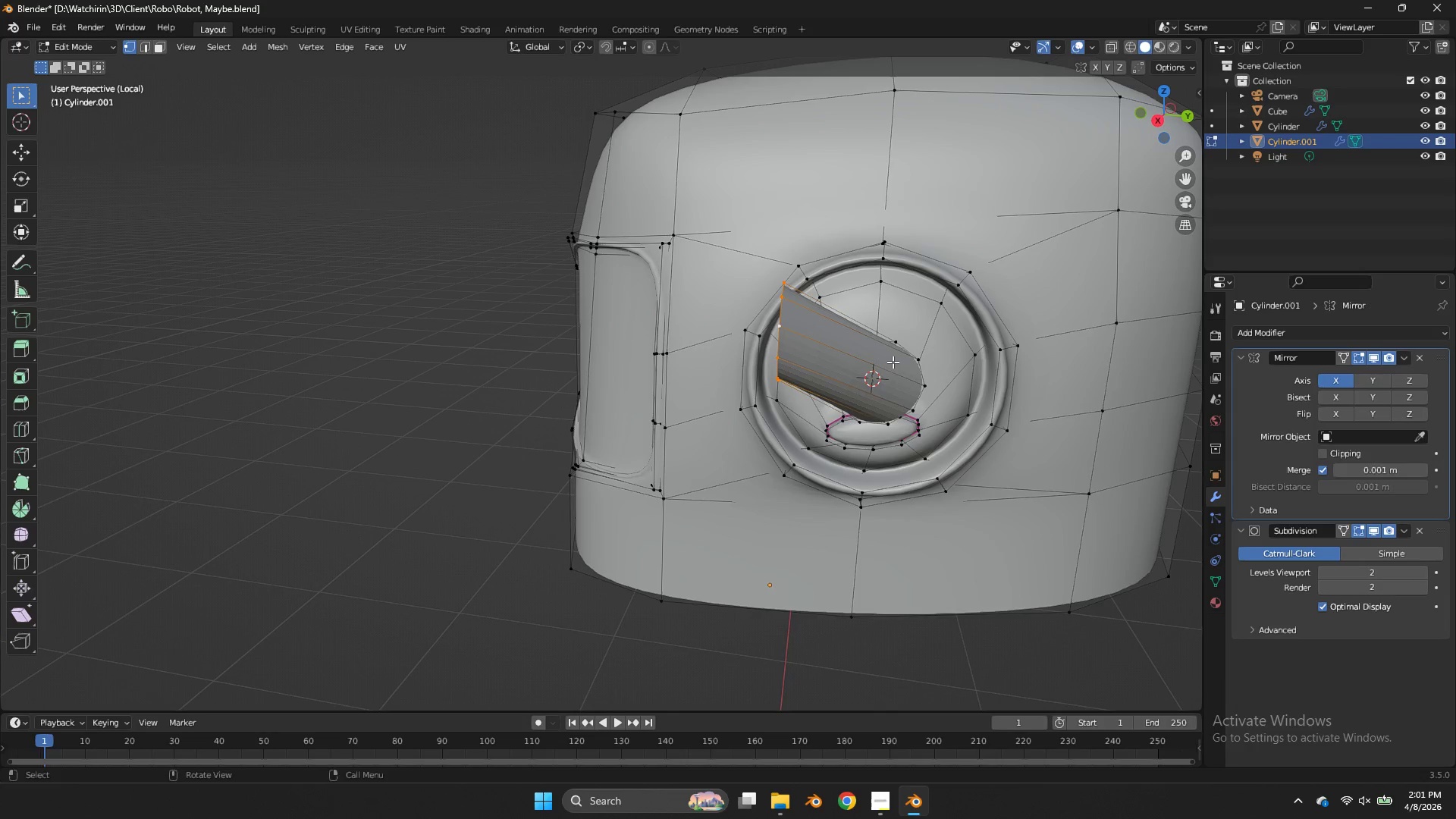 
type(gy)
 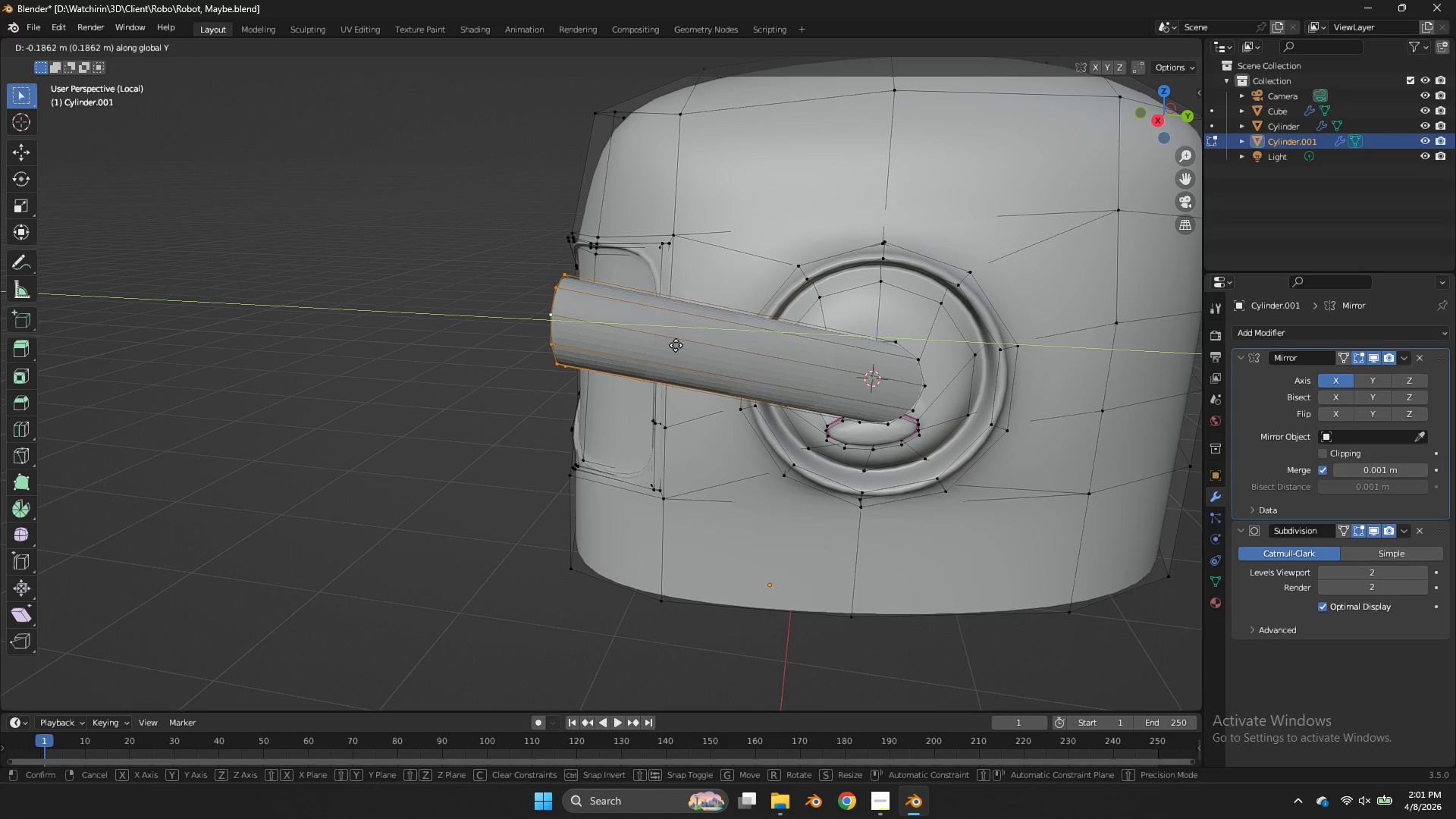 
left_click([676, 345])
 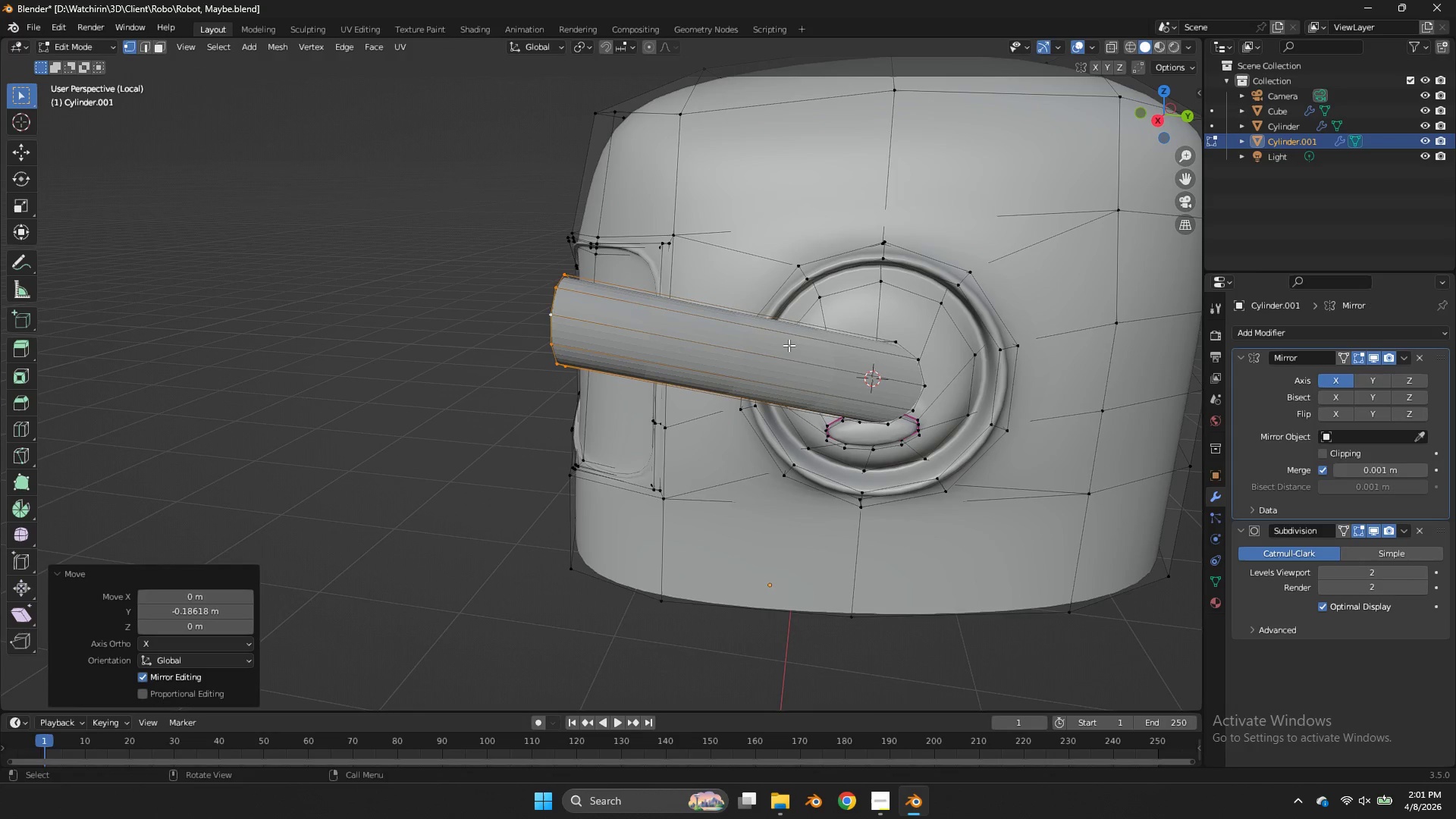 
key(Control+R)
 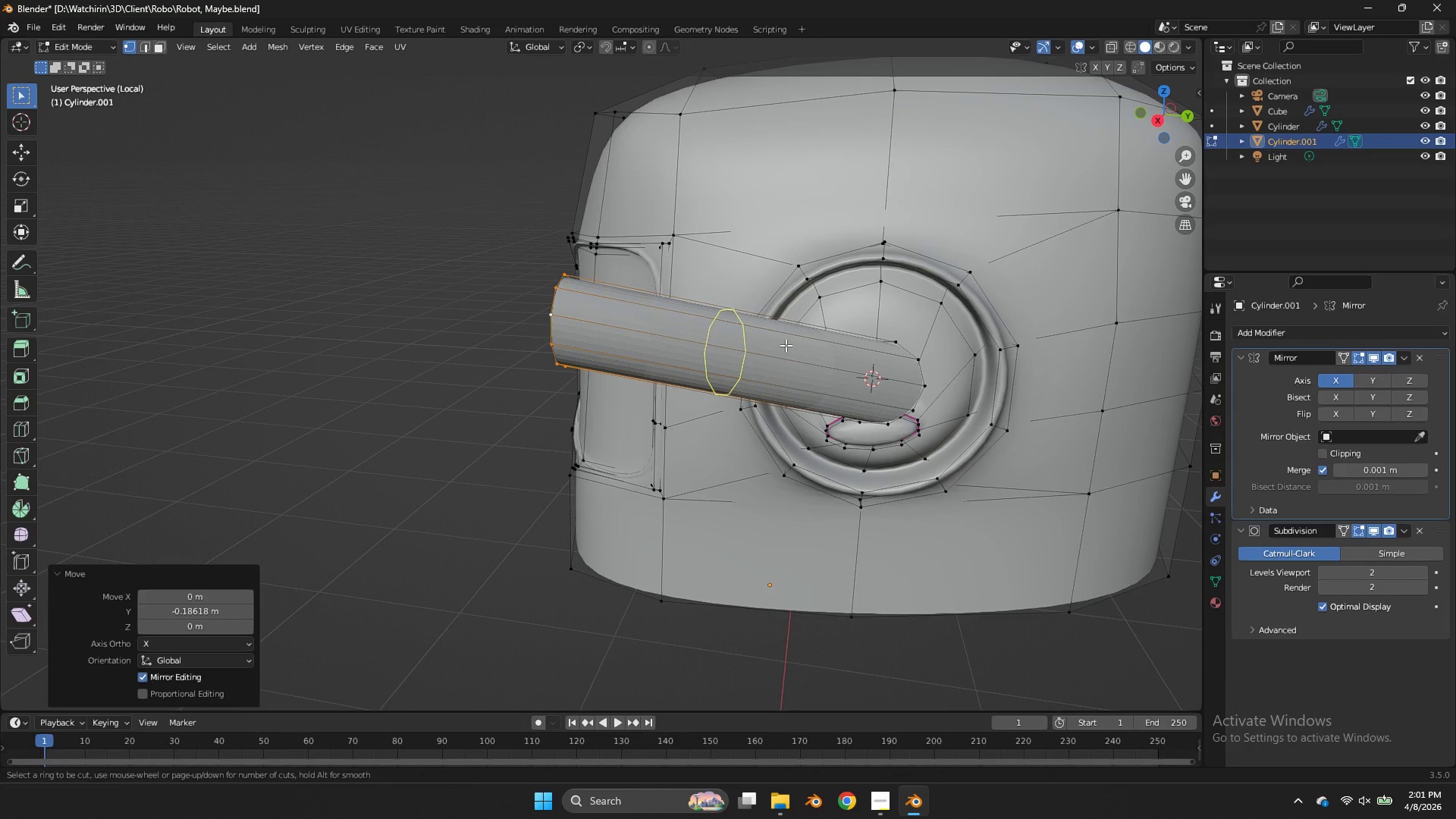 
left_click([786, 345])
 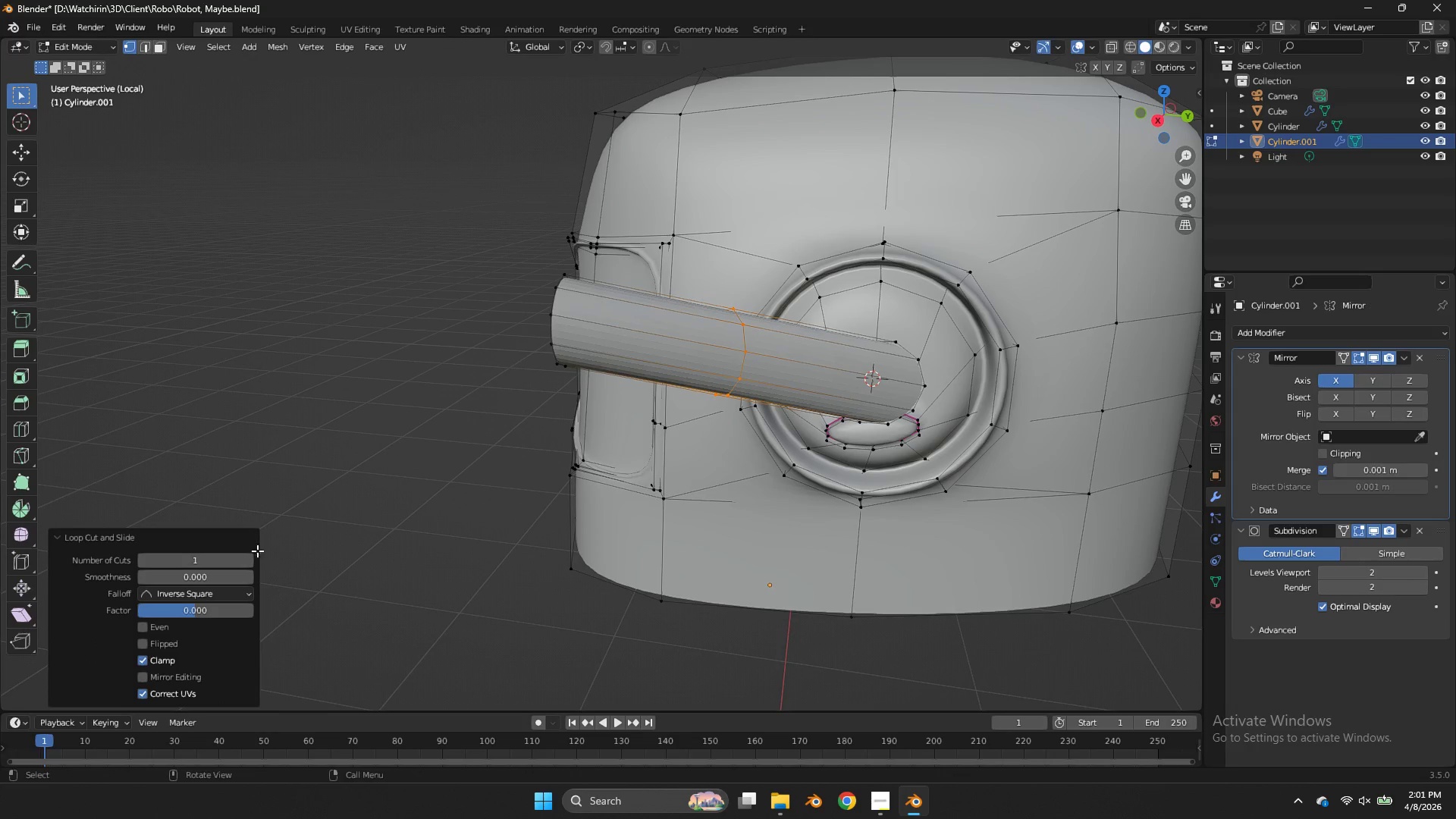 
right_click([786, 345])
 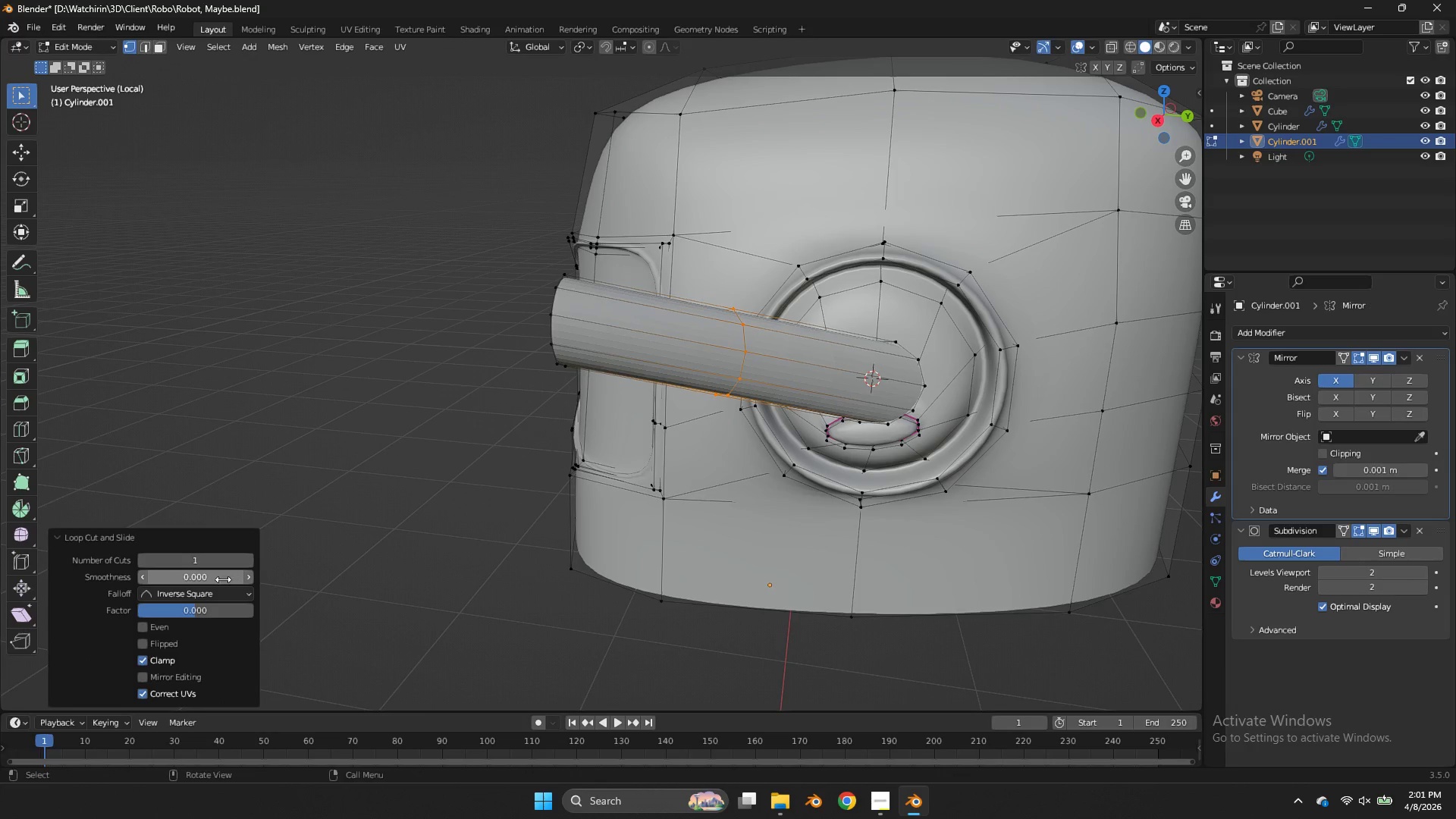 
left_click_drag(start_coordinate=[215, 581], to_coordinate=[657, 393])
 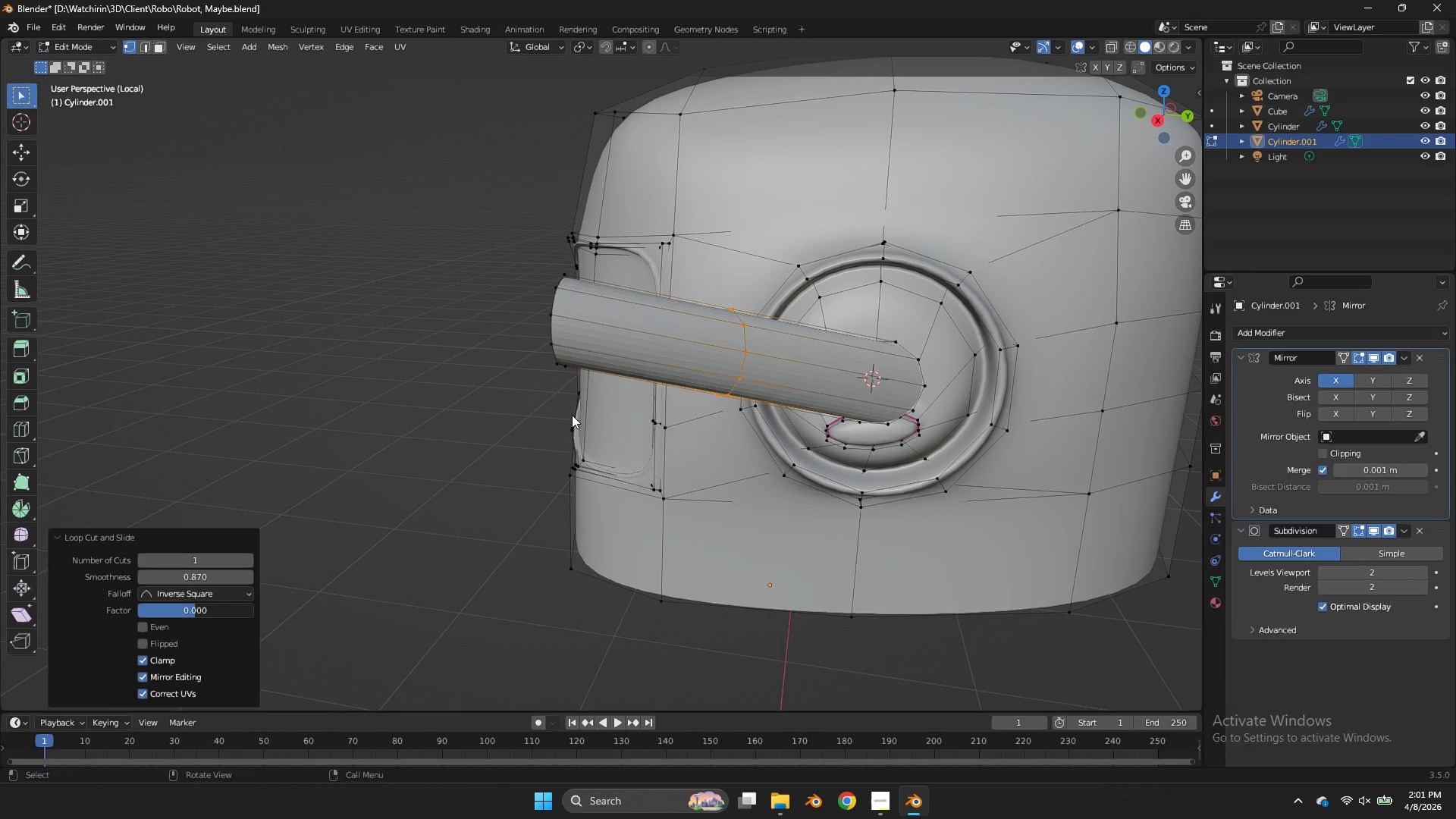 
left_click_drag(start_coordinate=[206, 604], to_coordinate=[613, 416])
 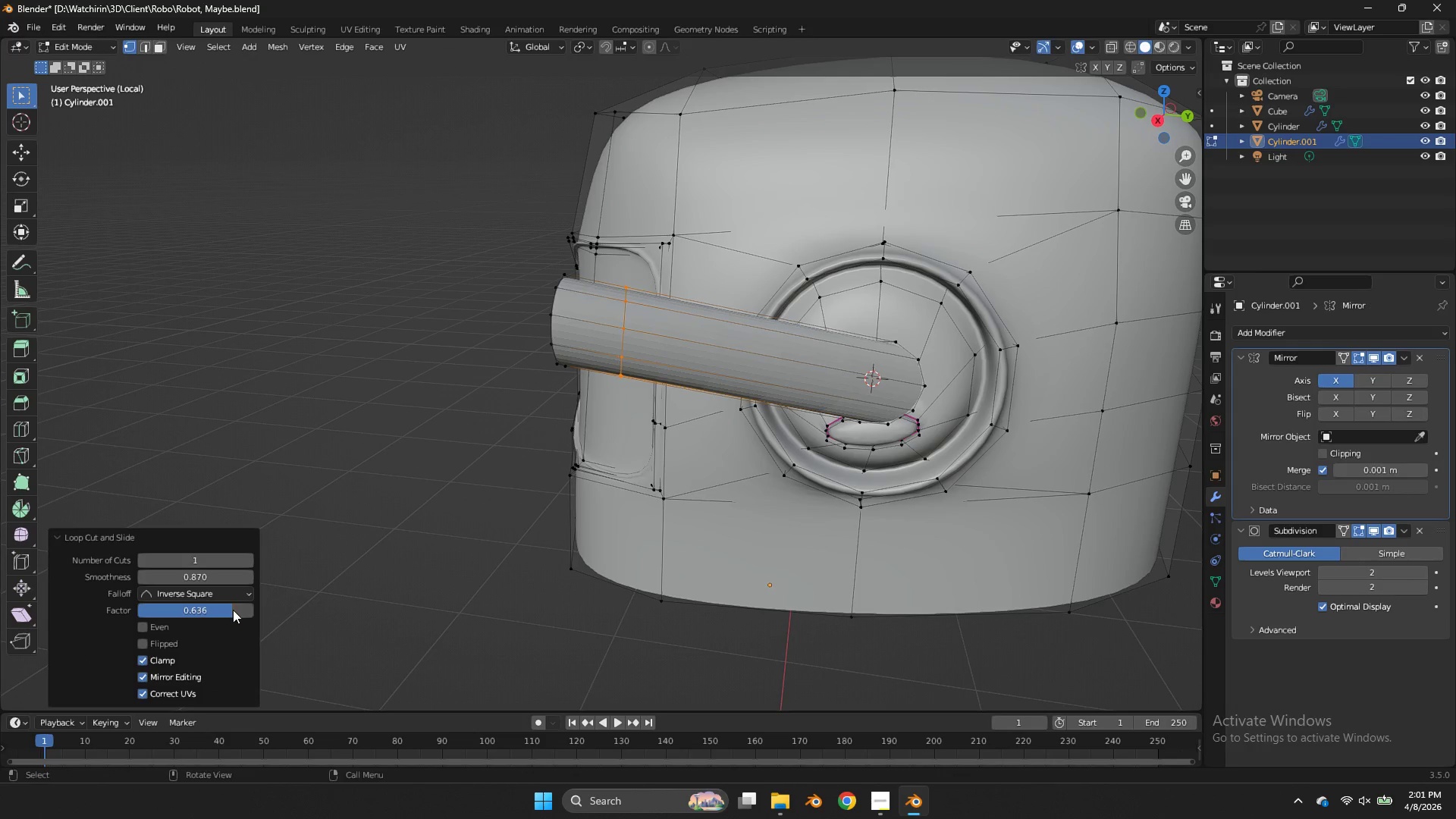 
key(Control+Z)
 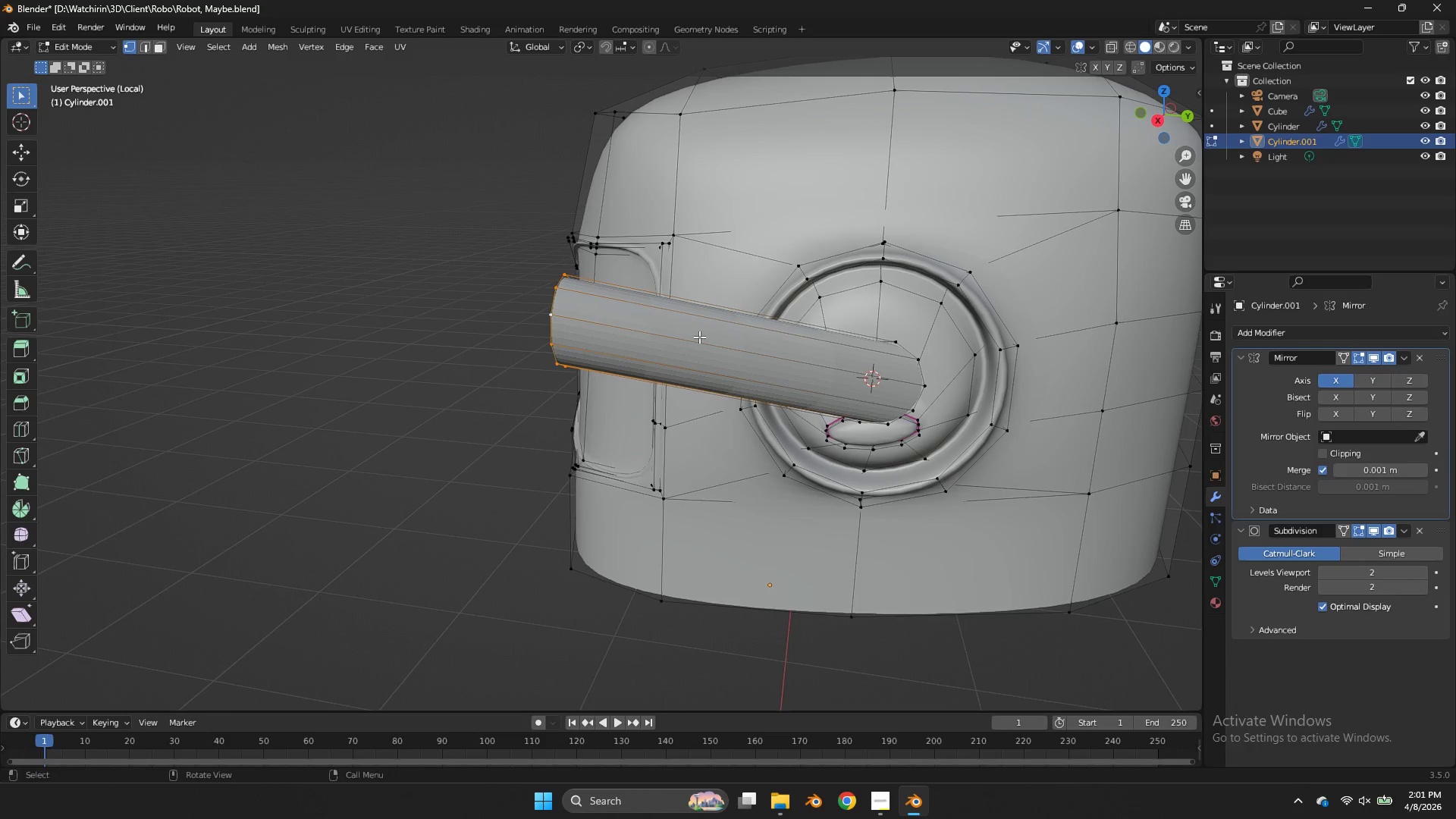 
key(Control+ControlLeft)
 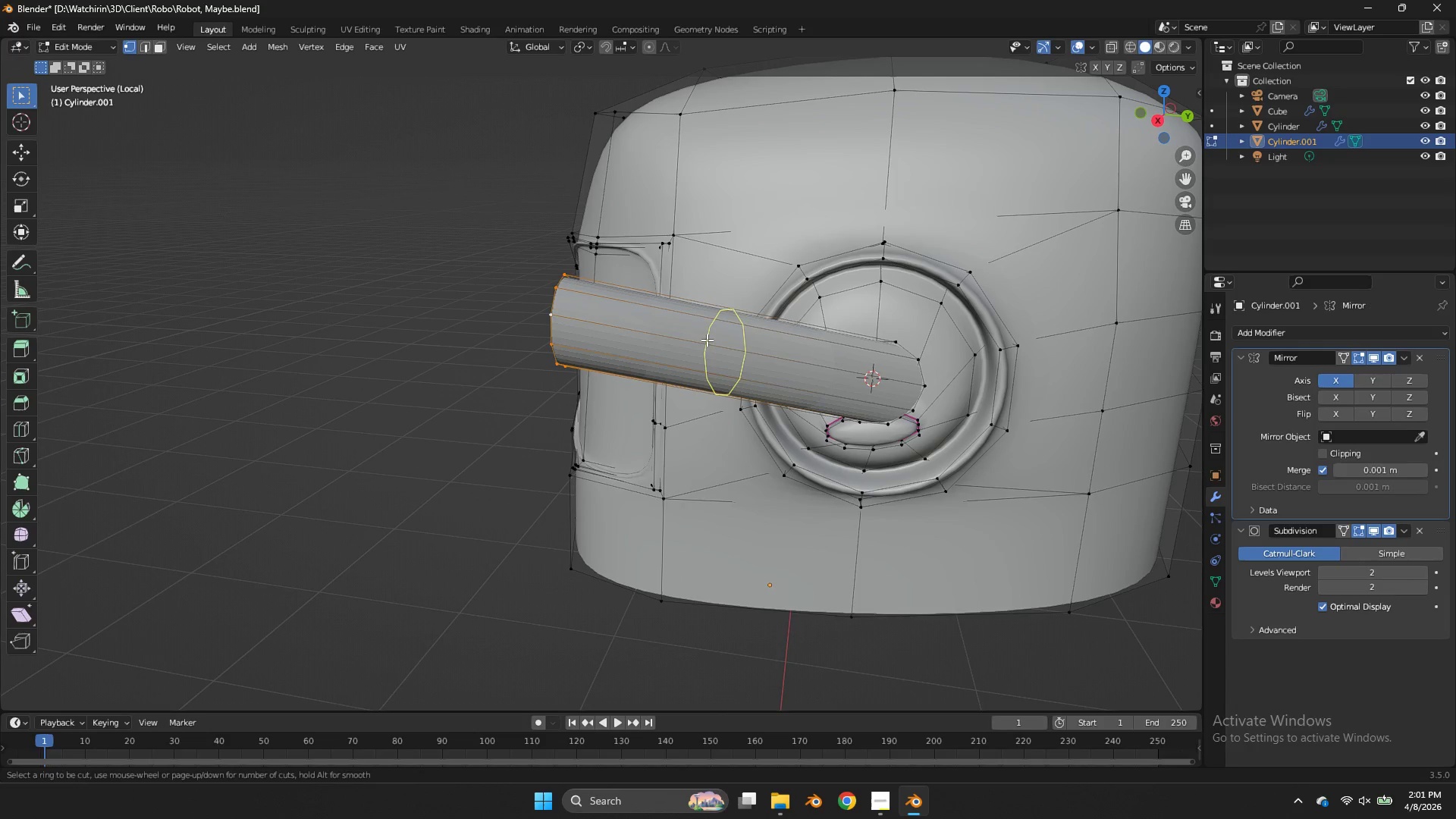 
key(Control+R)
 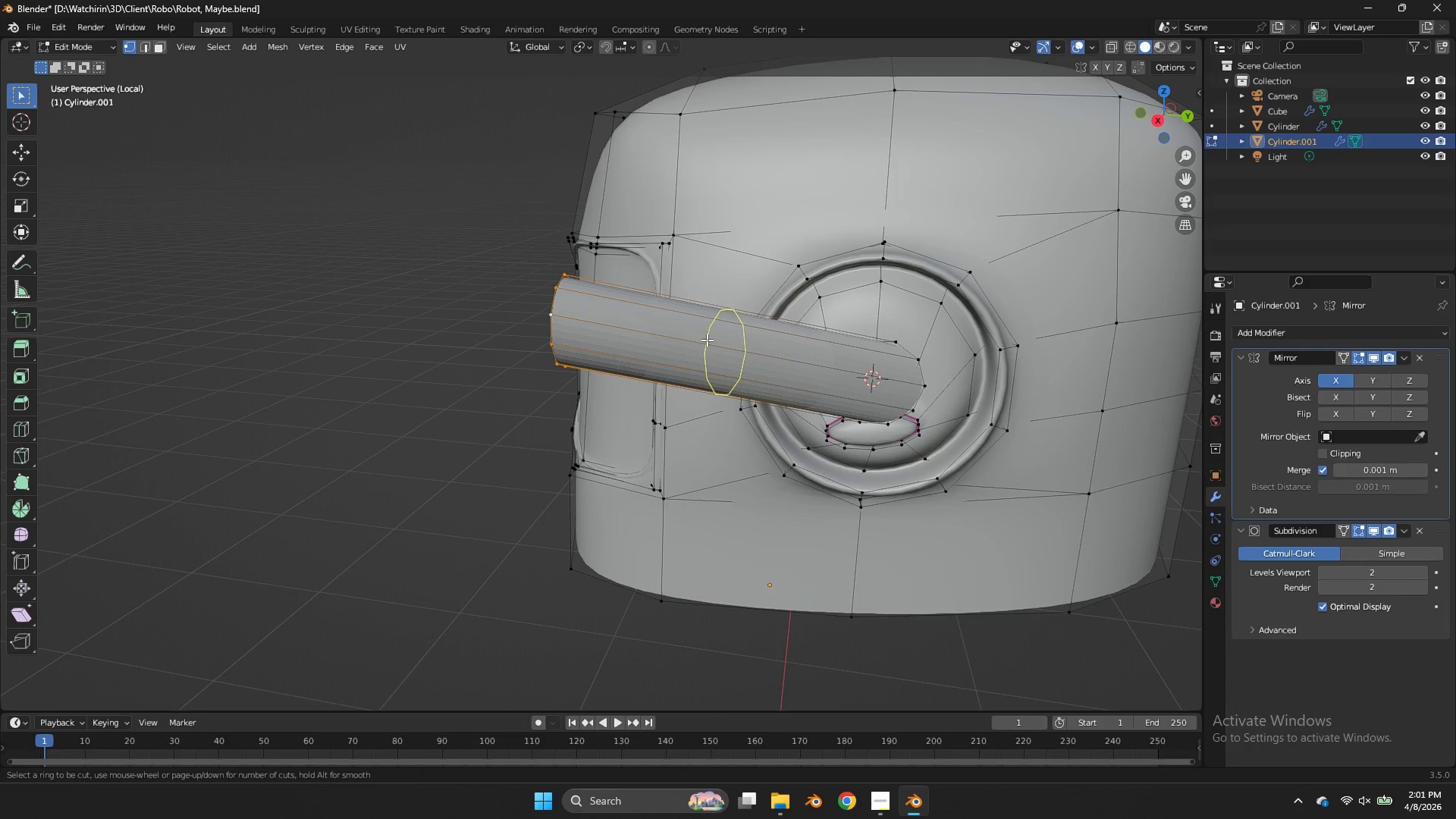 
left_click([707, 340])
 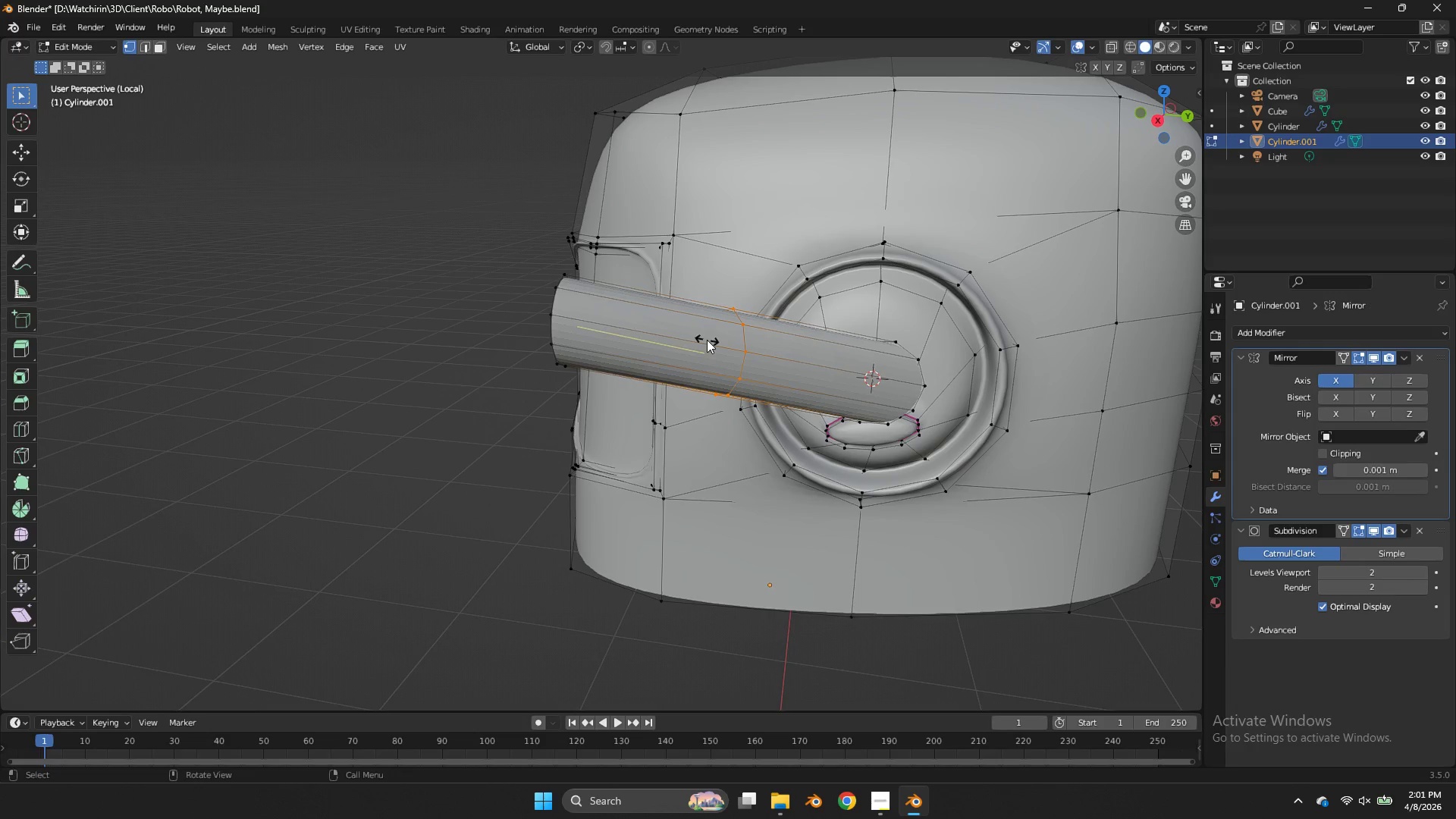 
right_click([707, 340])
 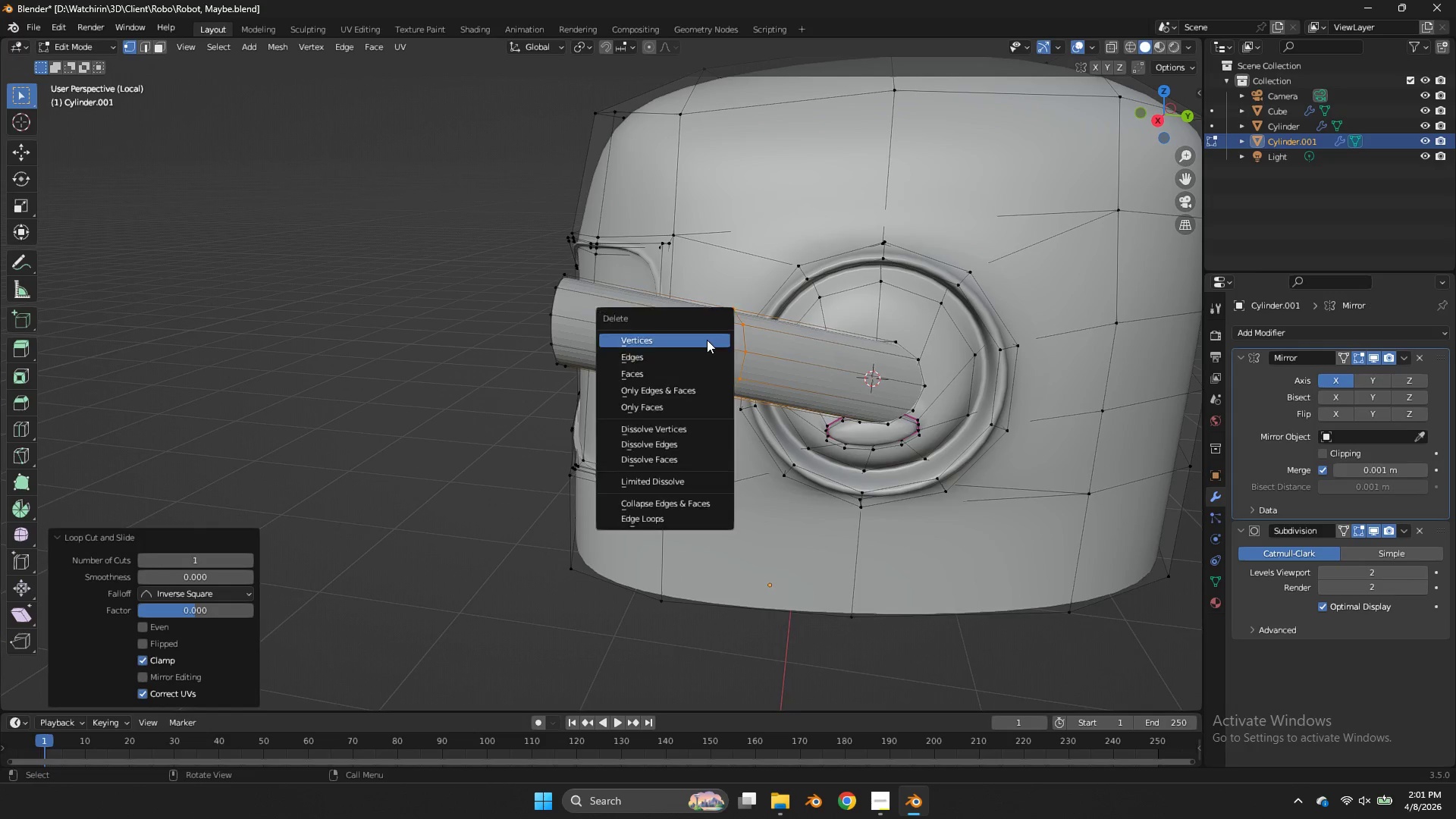 
key(X)
 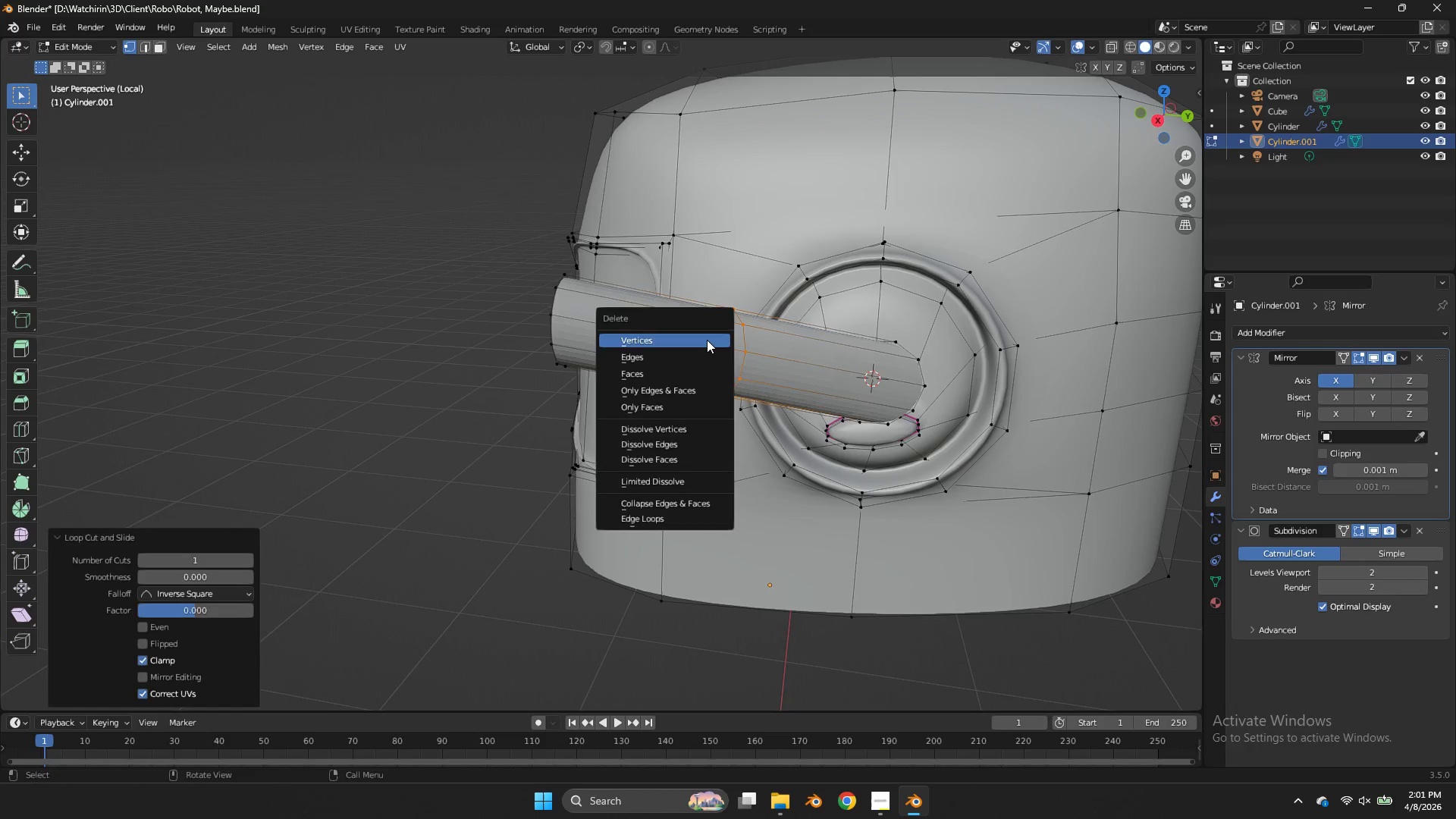 
left_click([707, 340])
 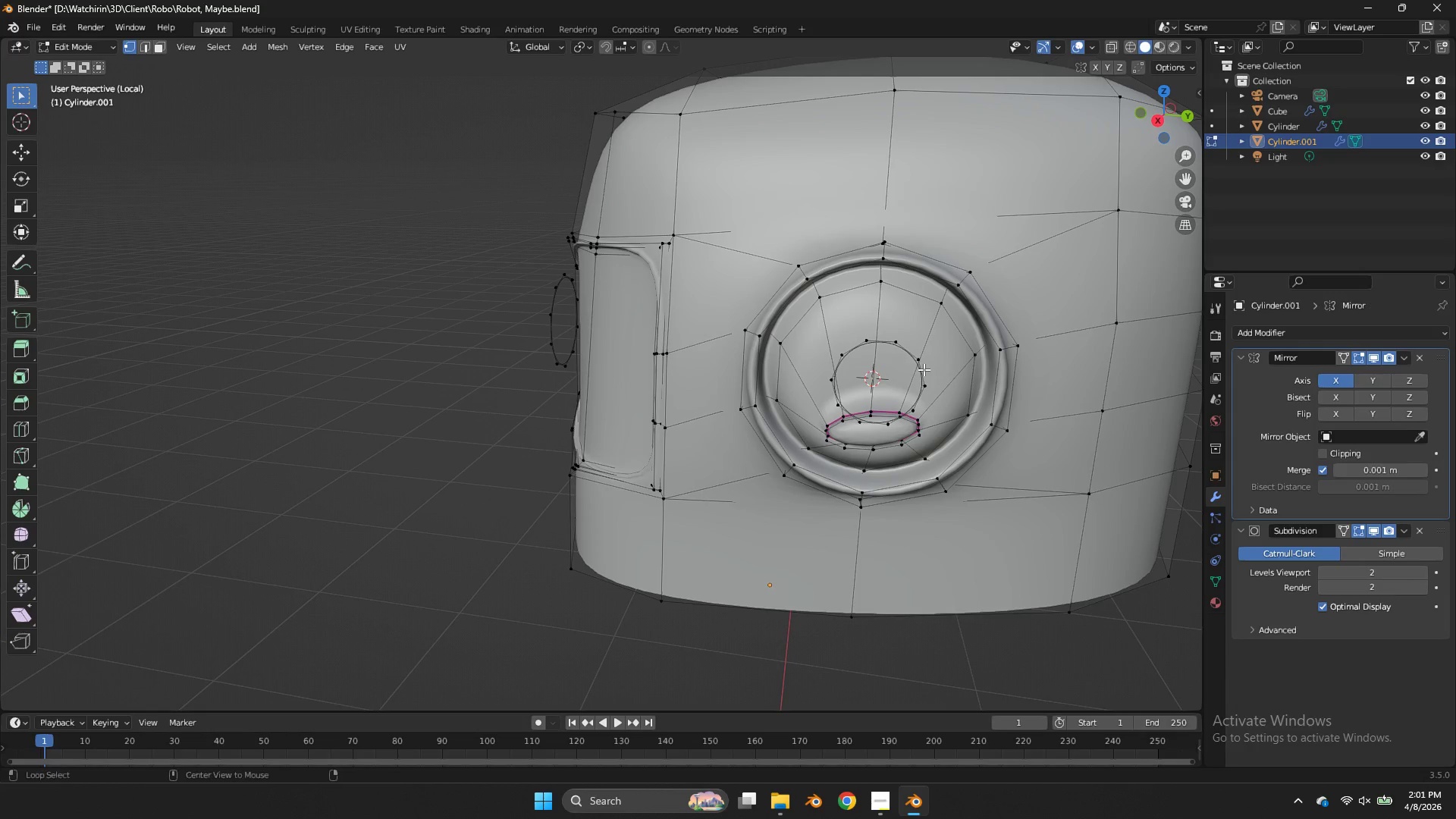 
hold_key(key=AltLeft, duration=0.81)
left_click([918, 366])
 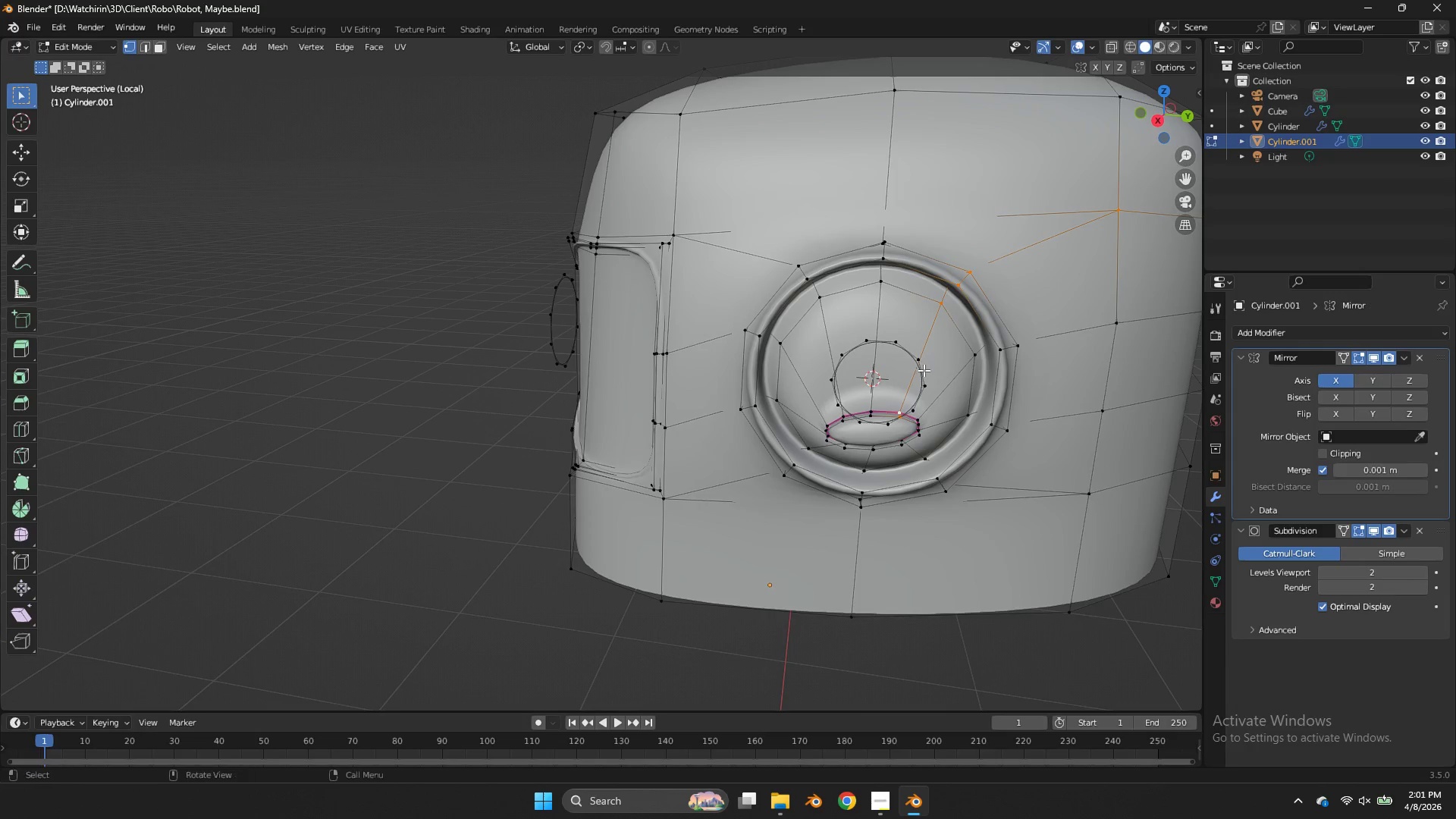 
left_click([924, 370])
 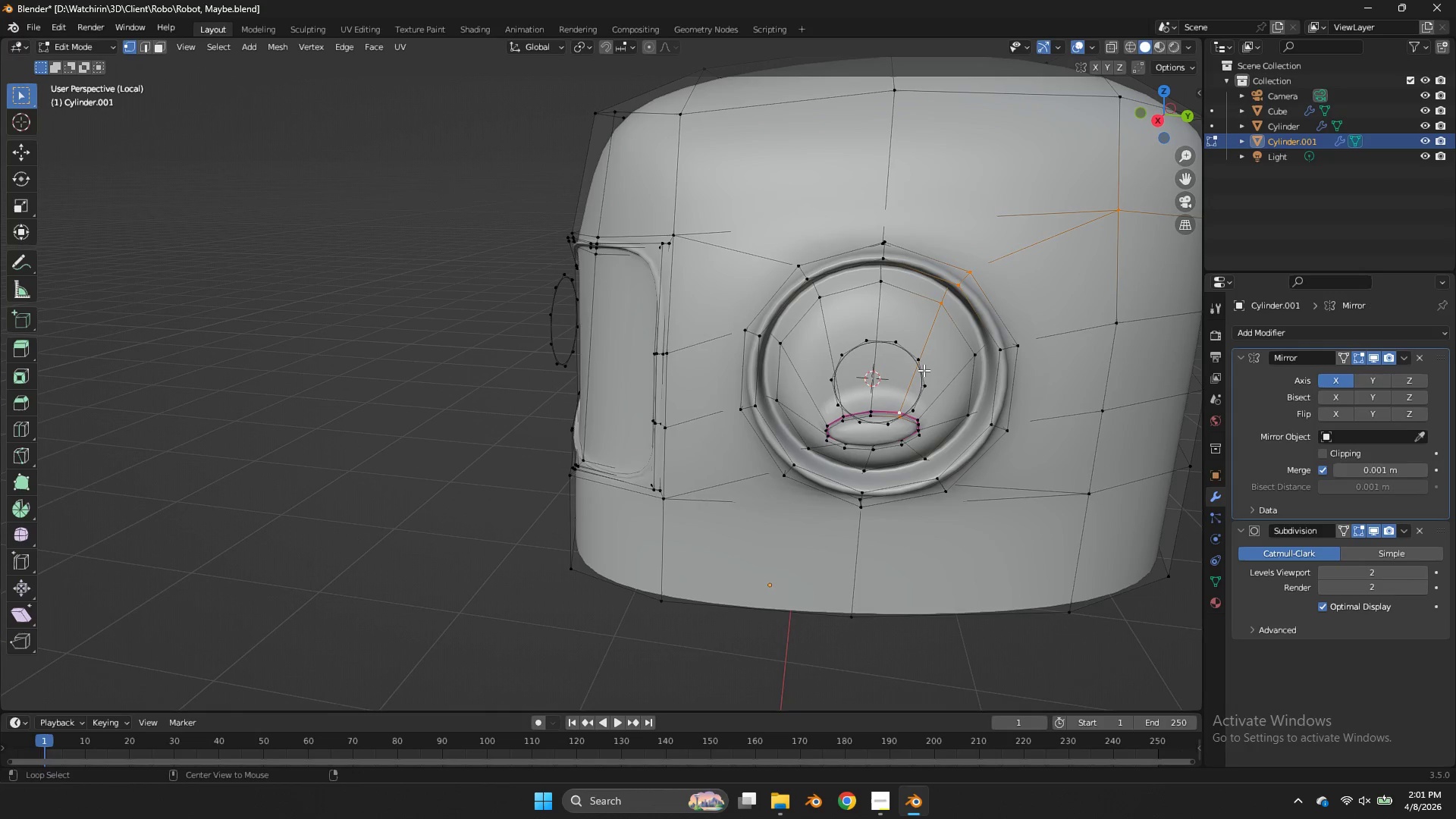 
hold_key(key=AltLeft, duration=2.27)
double_click([924, 370])
 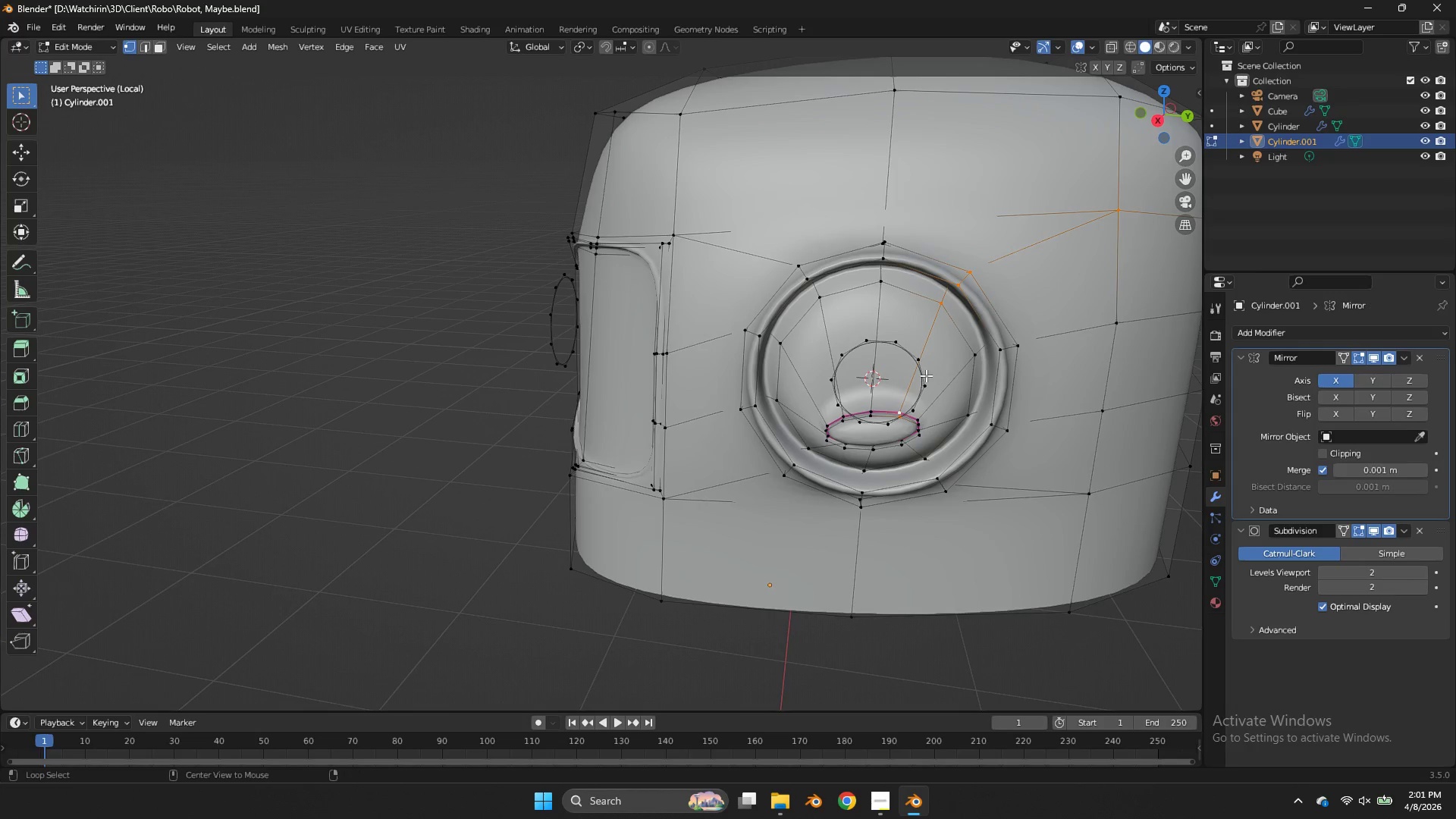 
left_click([926, 375])
 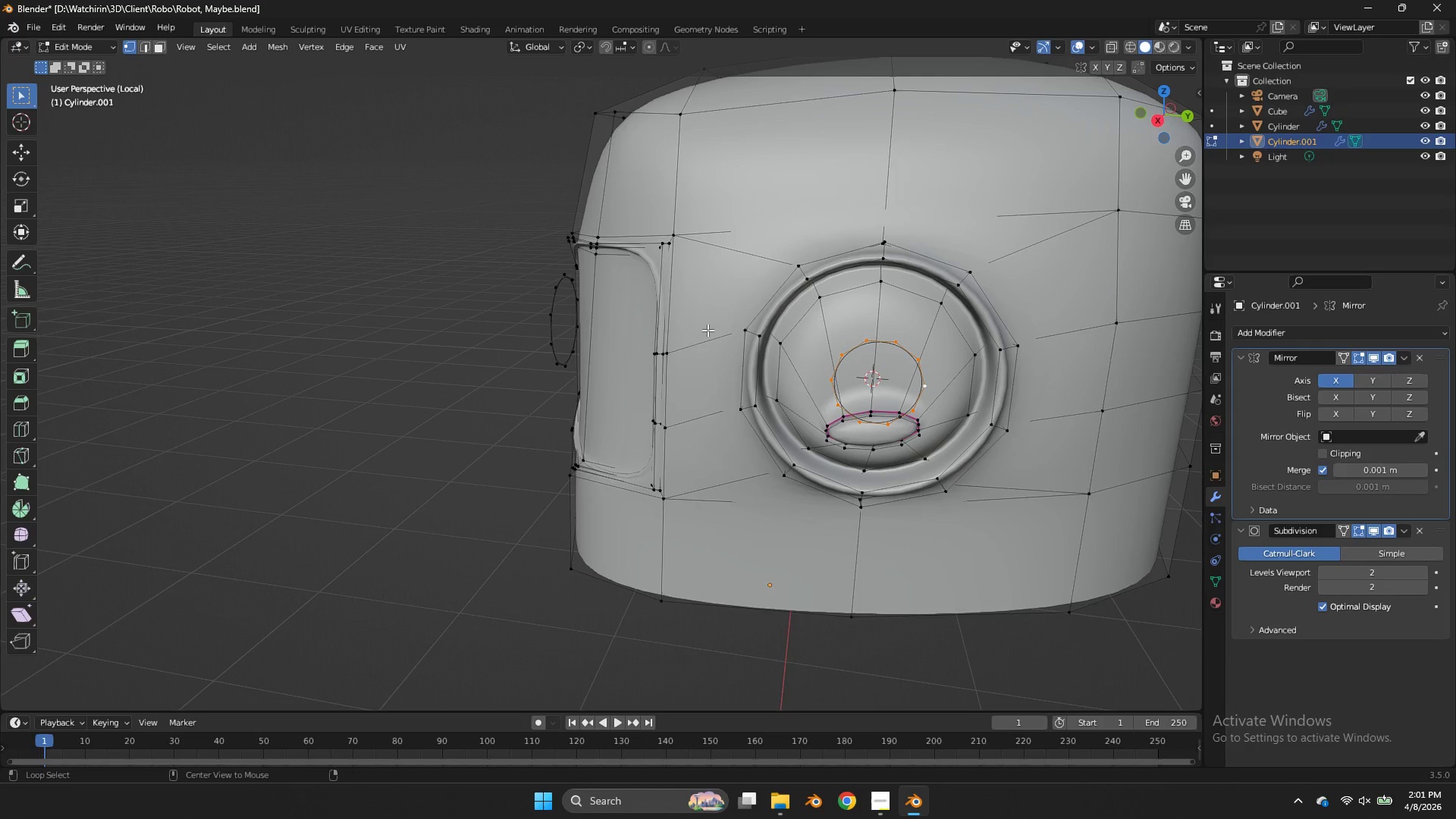 
hold_key(key=ShiftLeft, duration=0.88)
 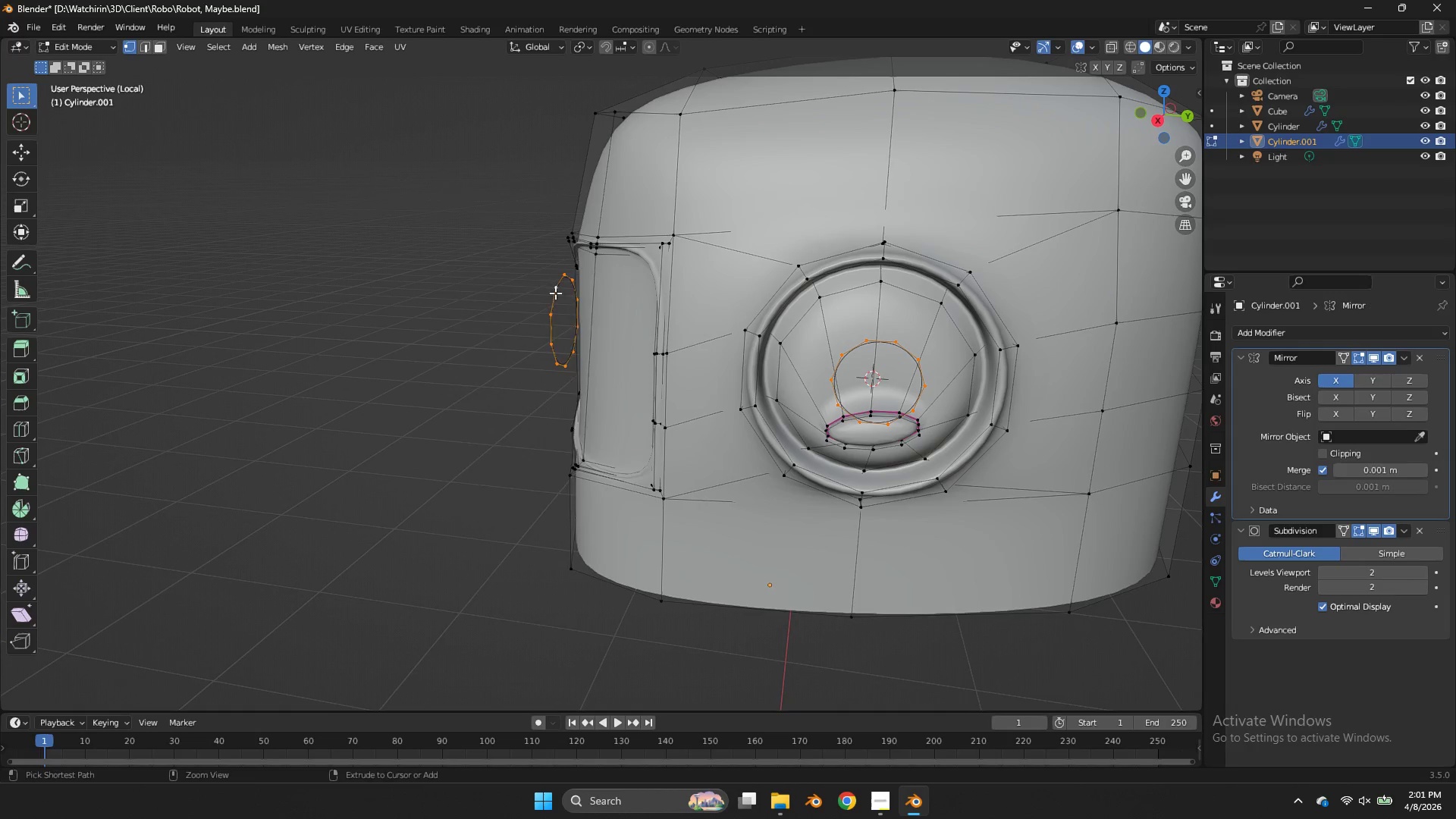 
key(Control+E)
 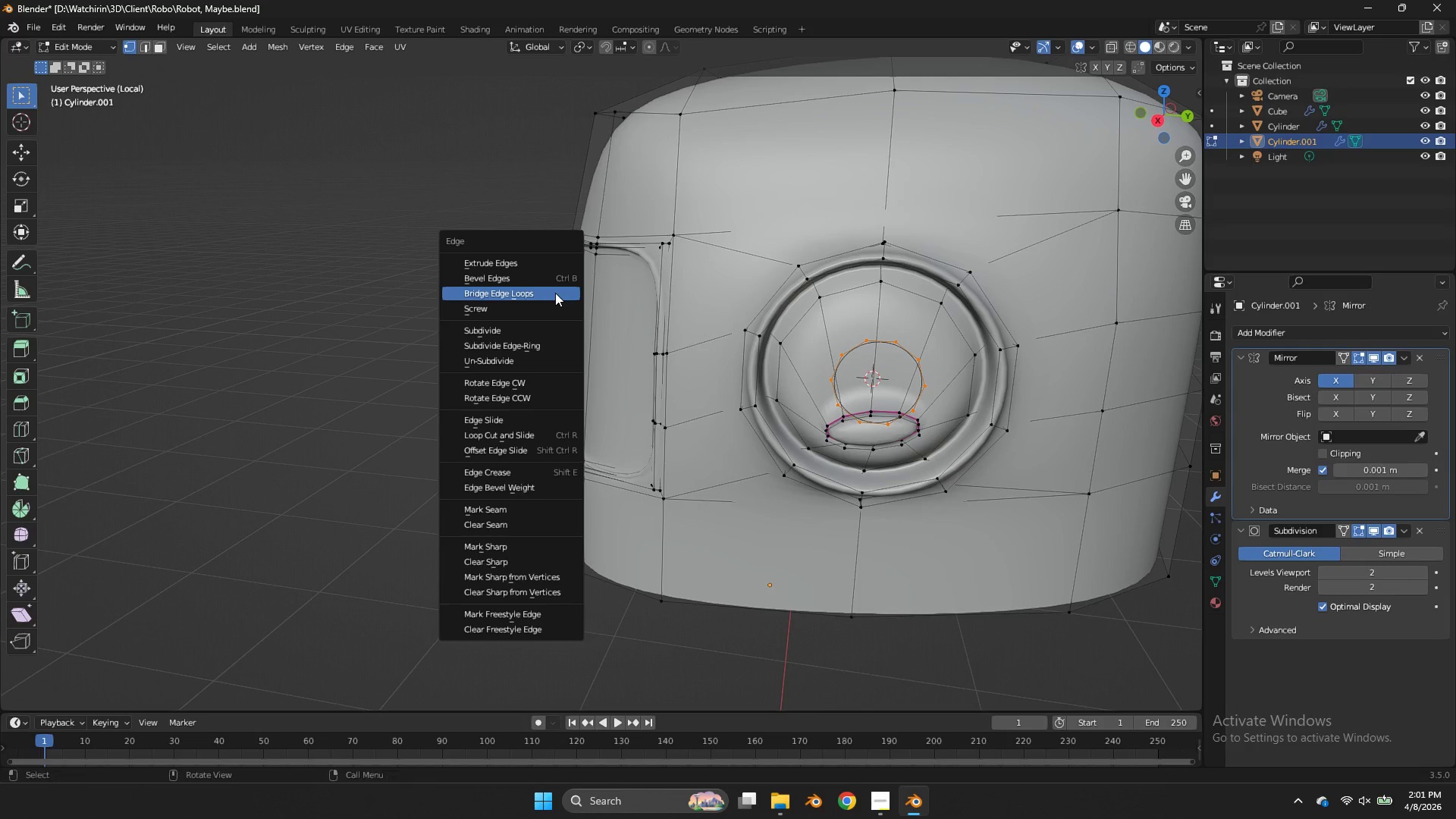 
left_click([555, 293])
 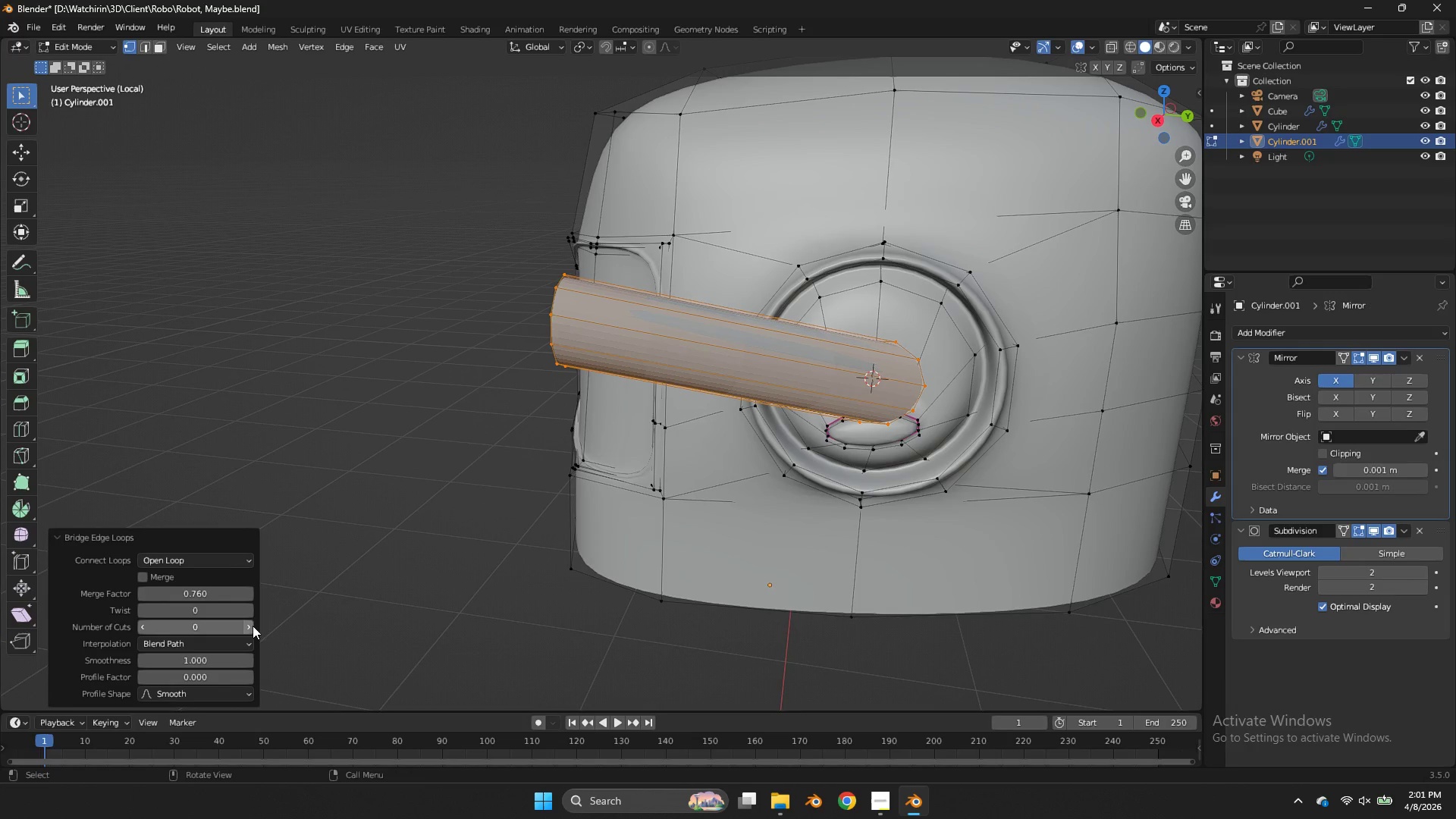 
left_click([251, 627])
 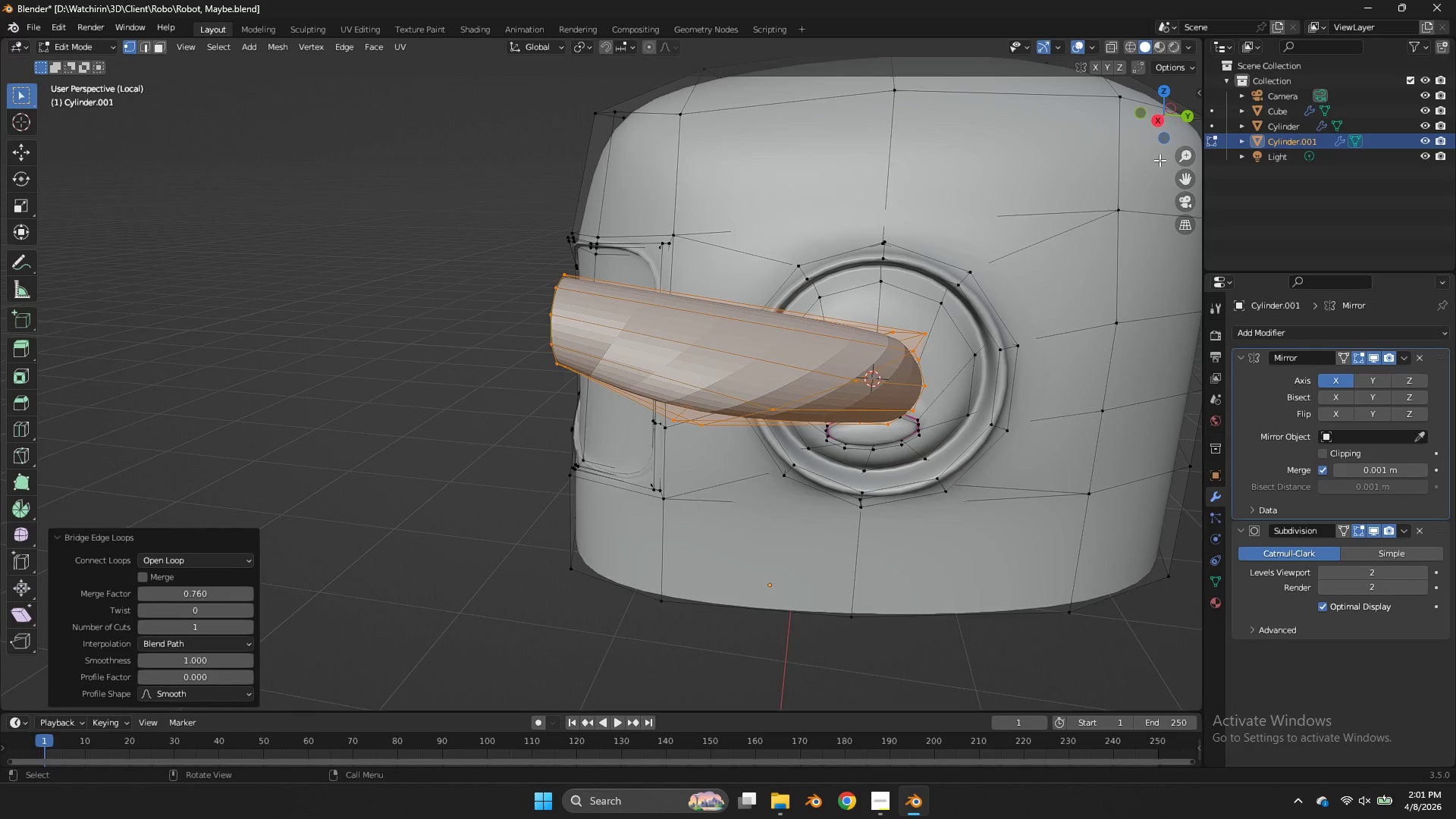 
left_click_drag(start_coordinate=[1176, 105], to_coordinate=[1139, 118])
 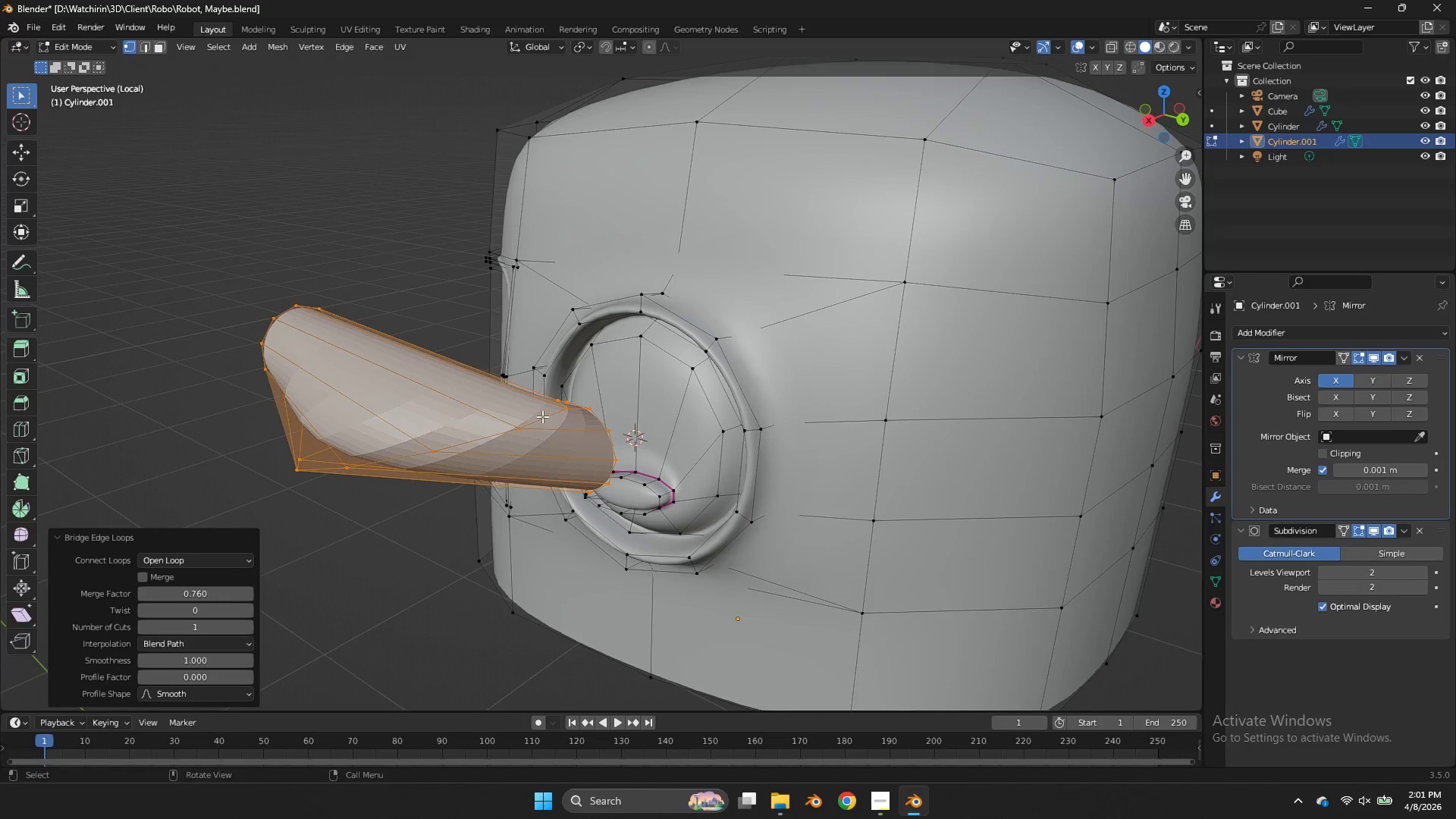 
hold_key(key=AltLeft, duration=0.5)
left_click([541, 416])
 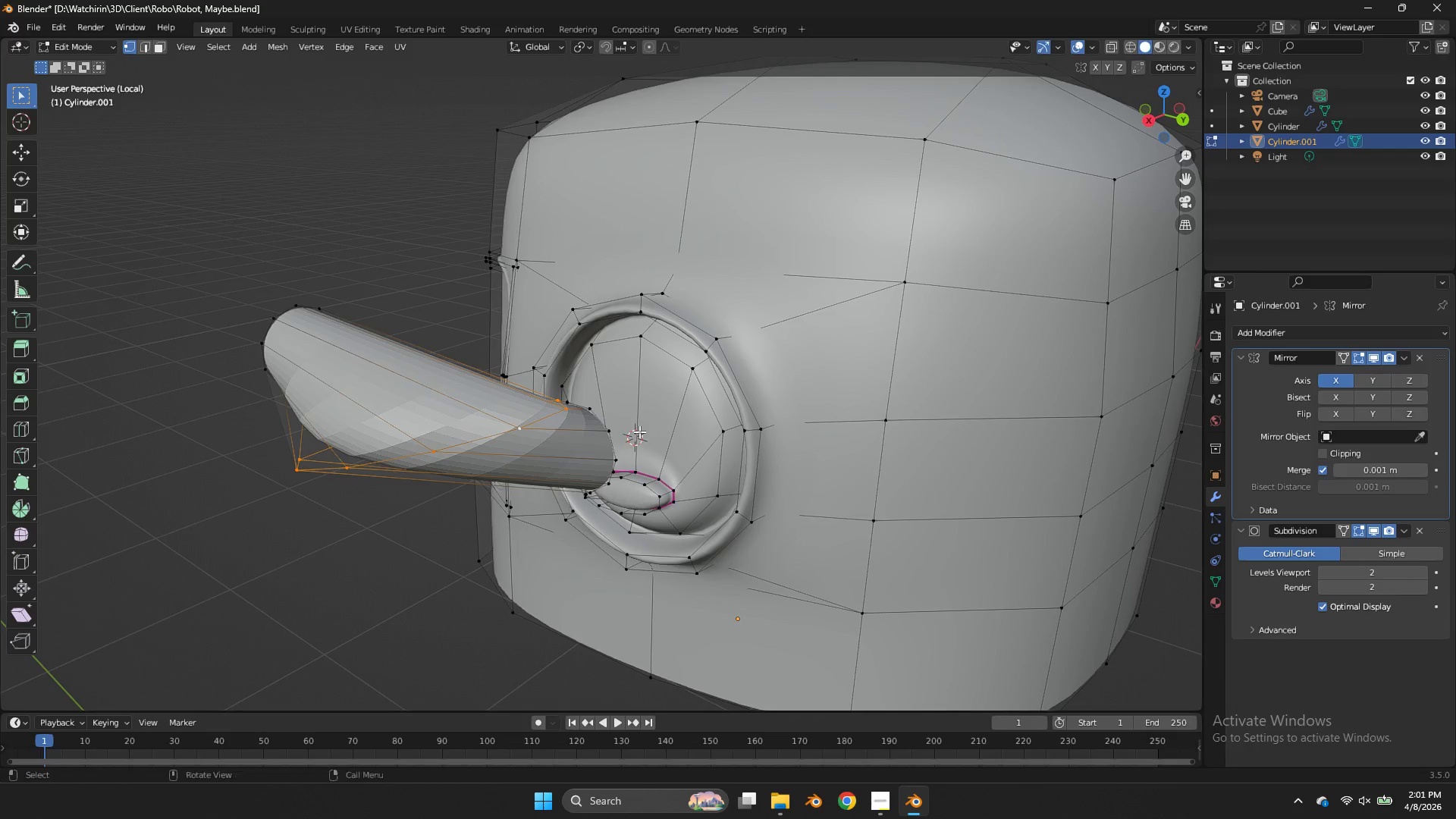 
key(R)
 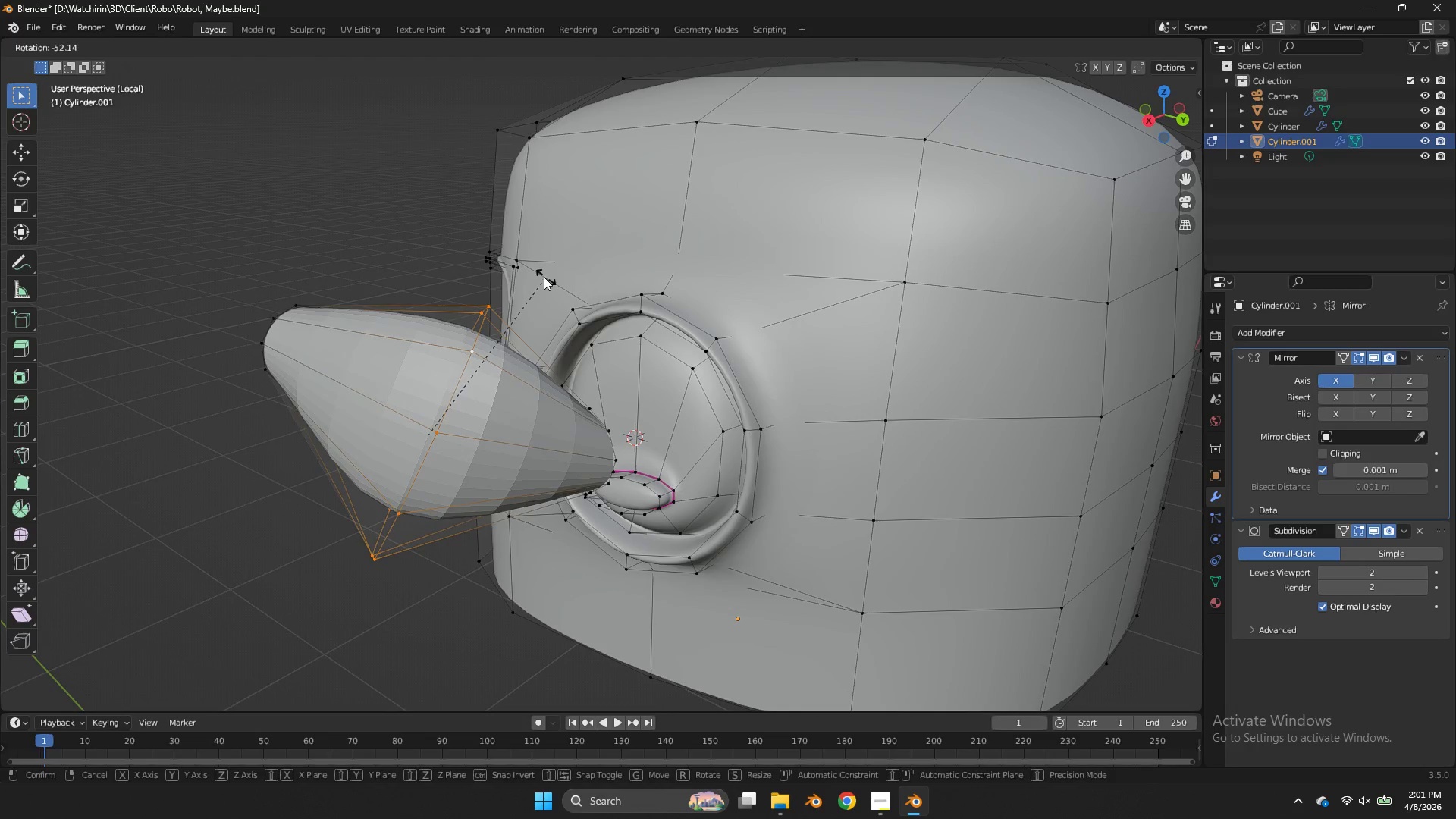 
left_click([542, 276])
 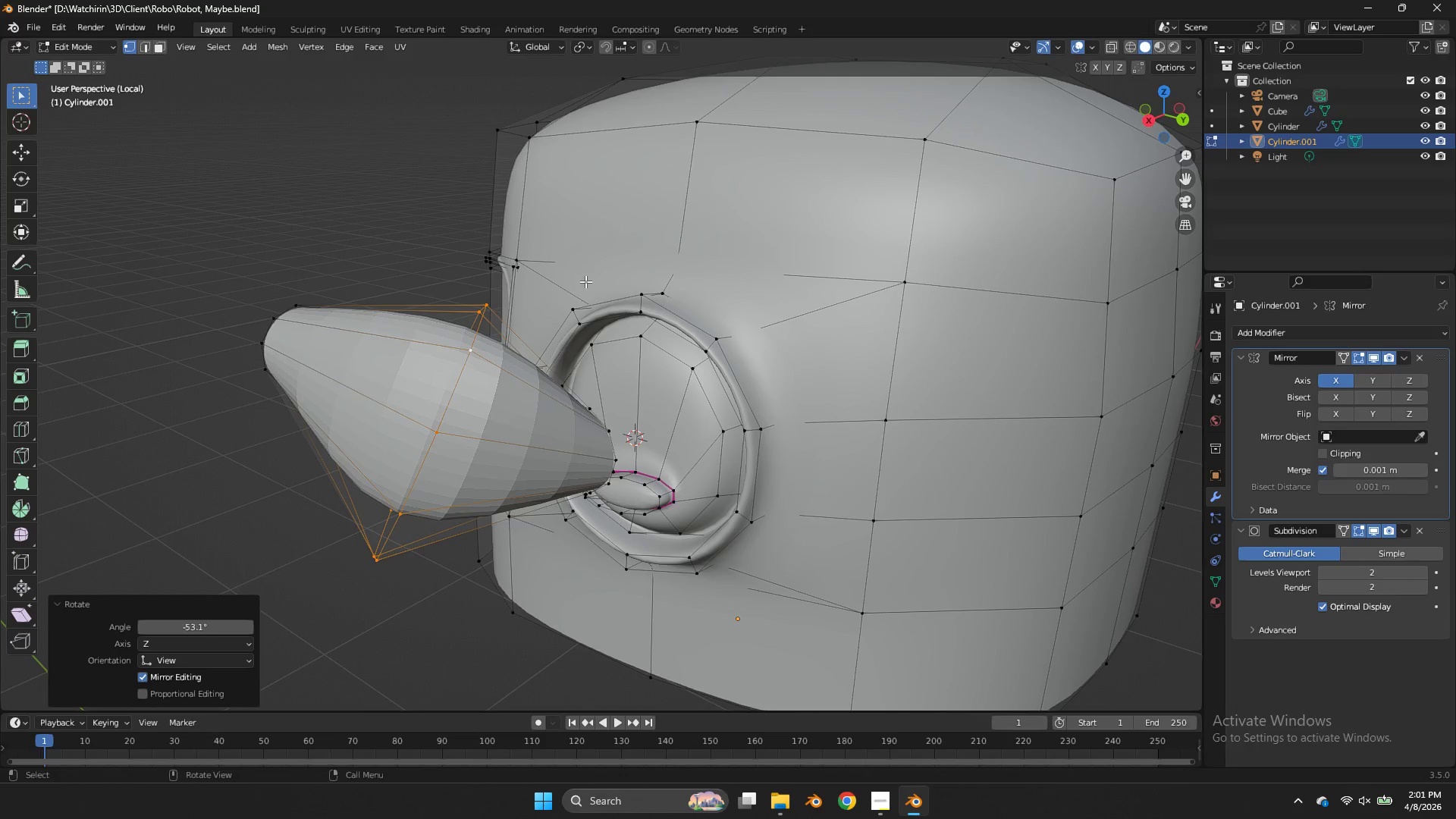 
key(S)
 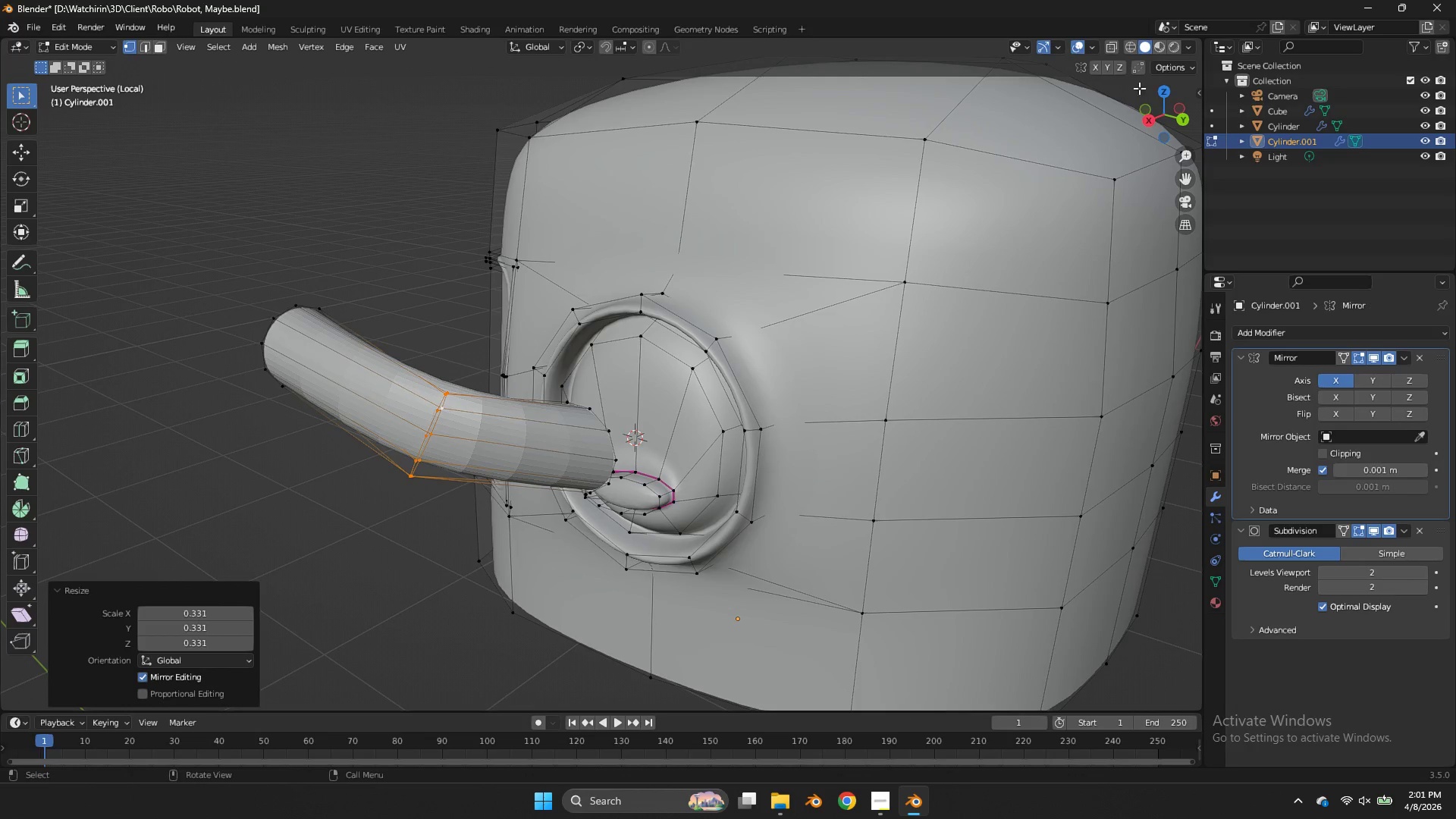 
left_click_drag(start_coordinate=[1178, 110], to_coordinate=[1164, 137])
 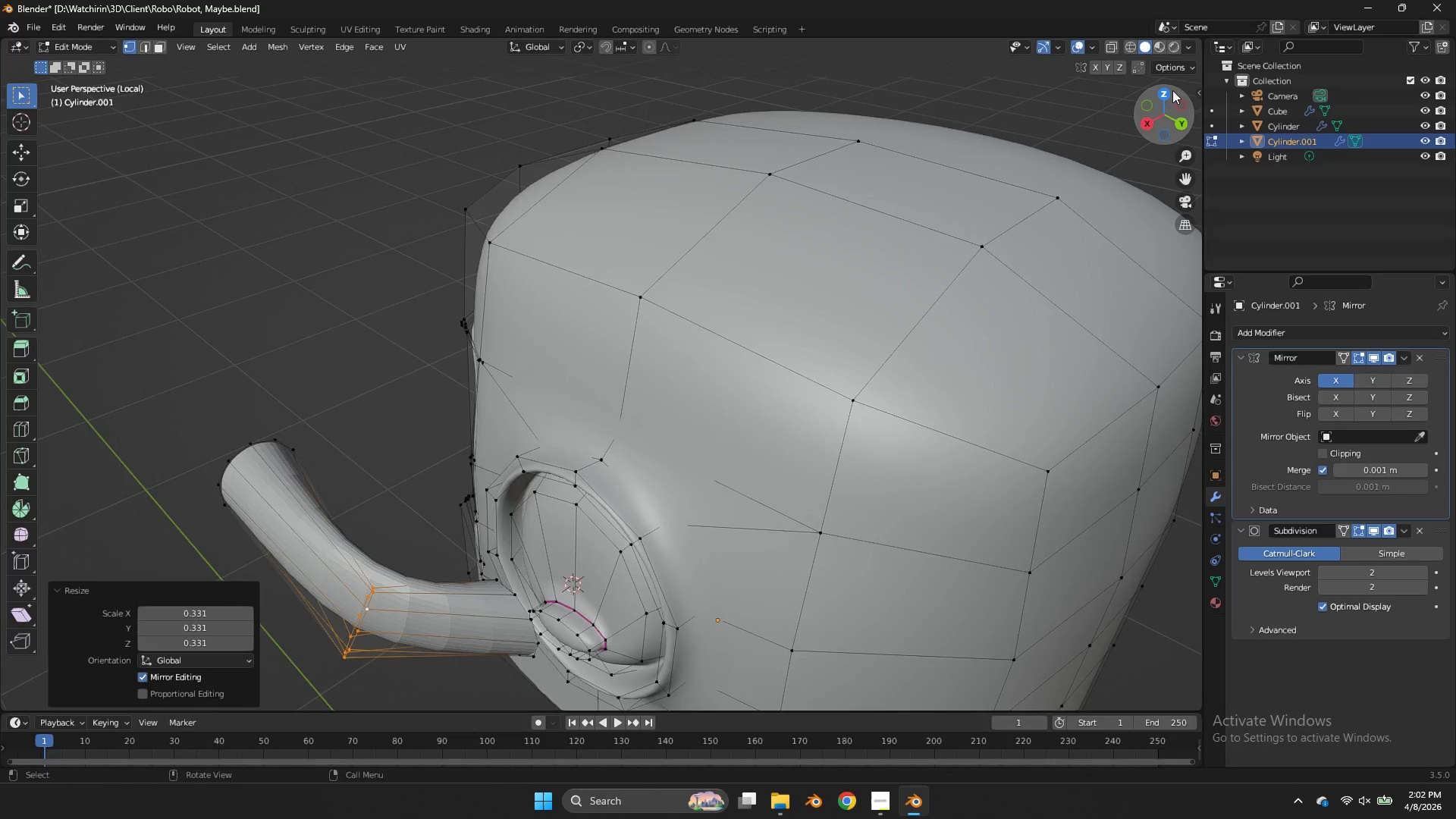 
left_click([1172, 90])
 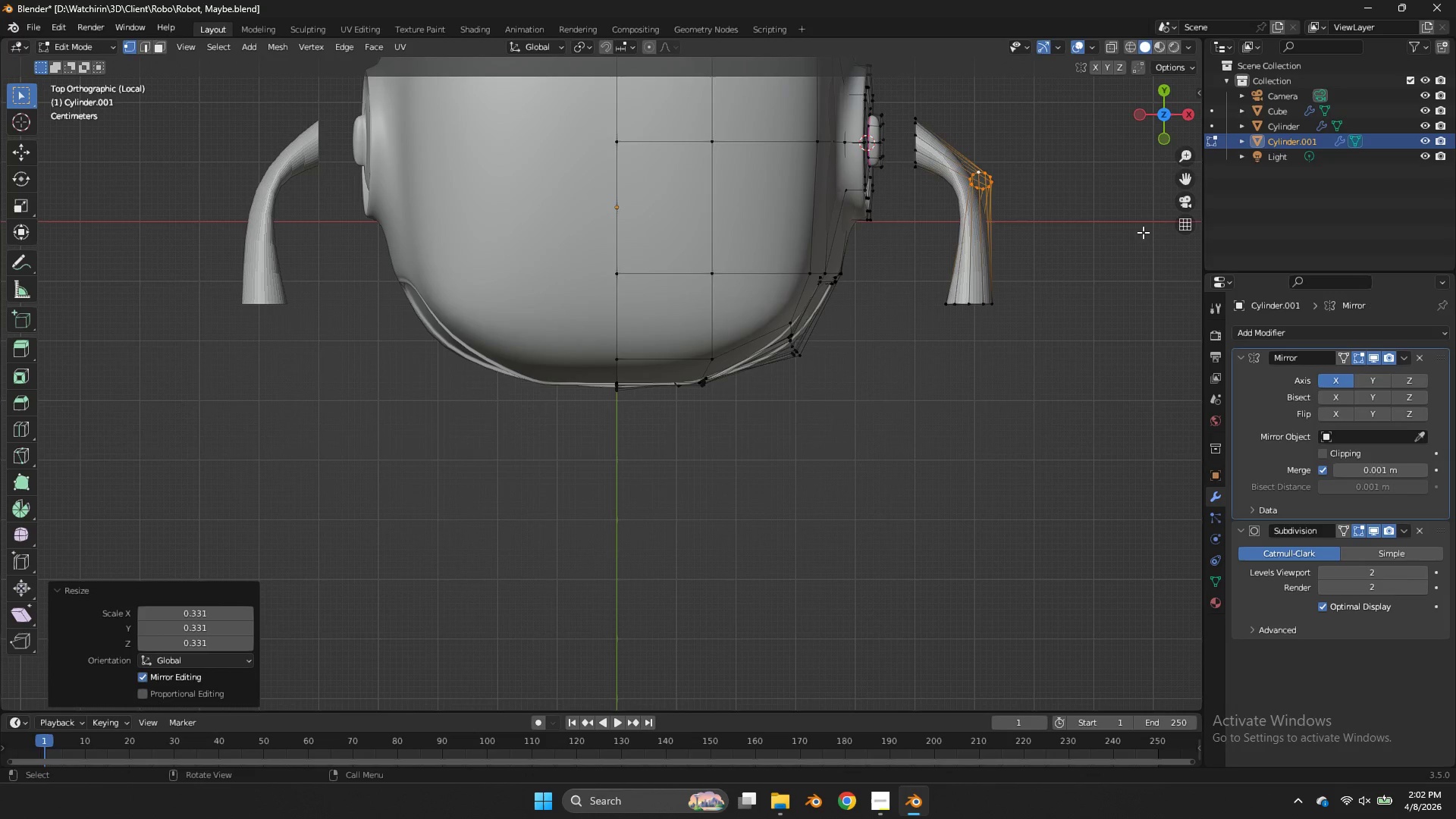 
key(G)
 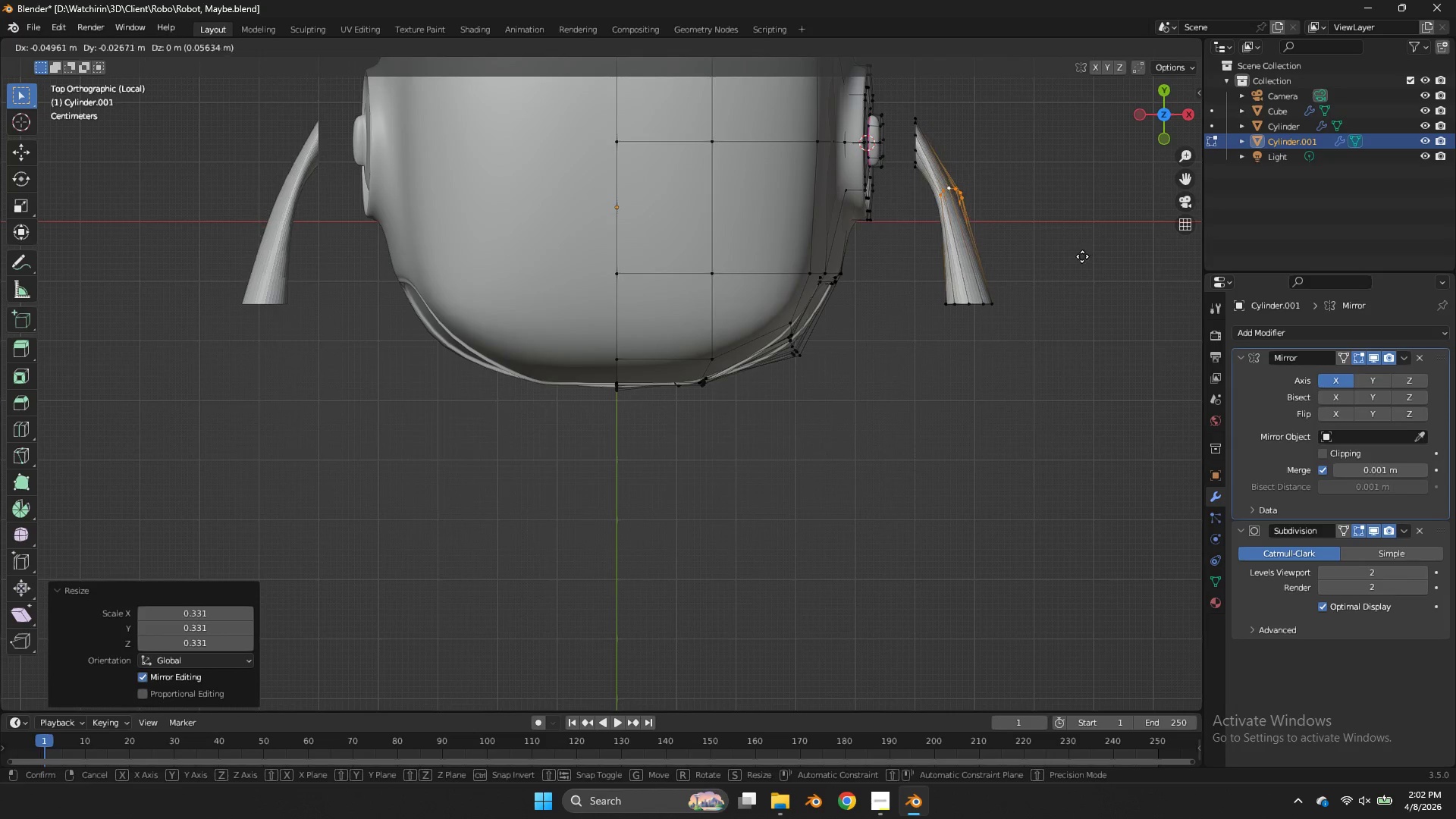 
left_click([1082, 256])
 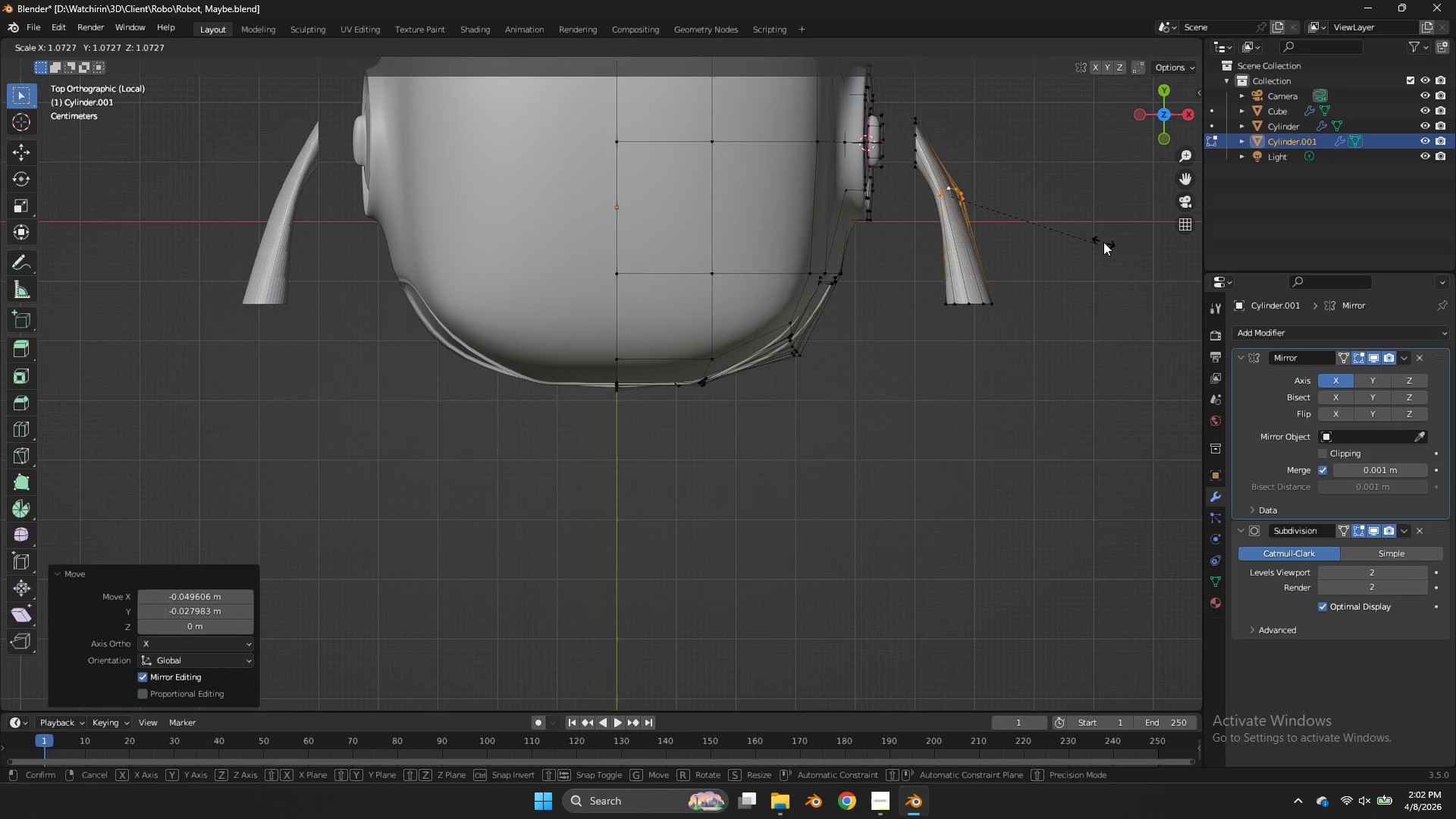 
type(sr)
 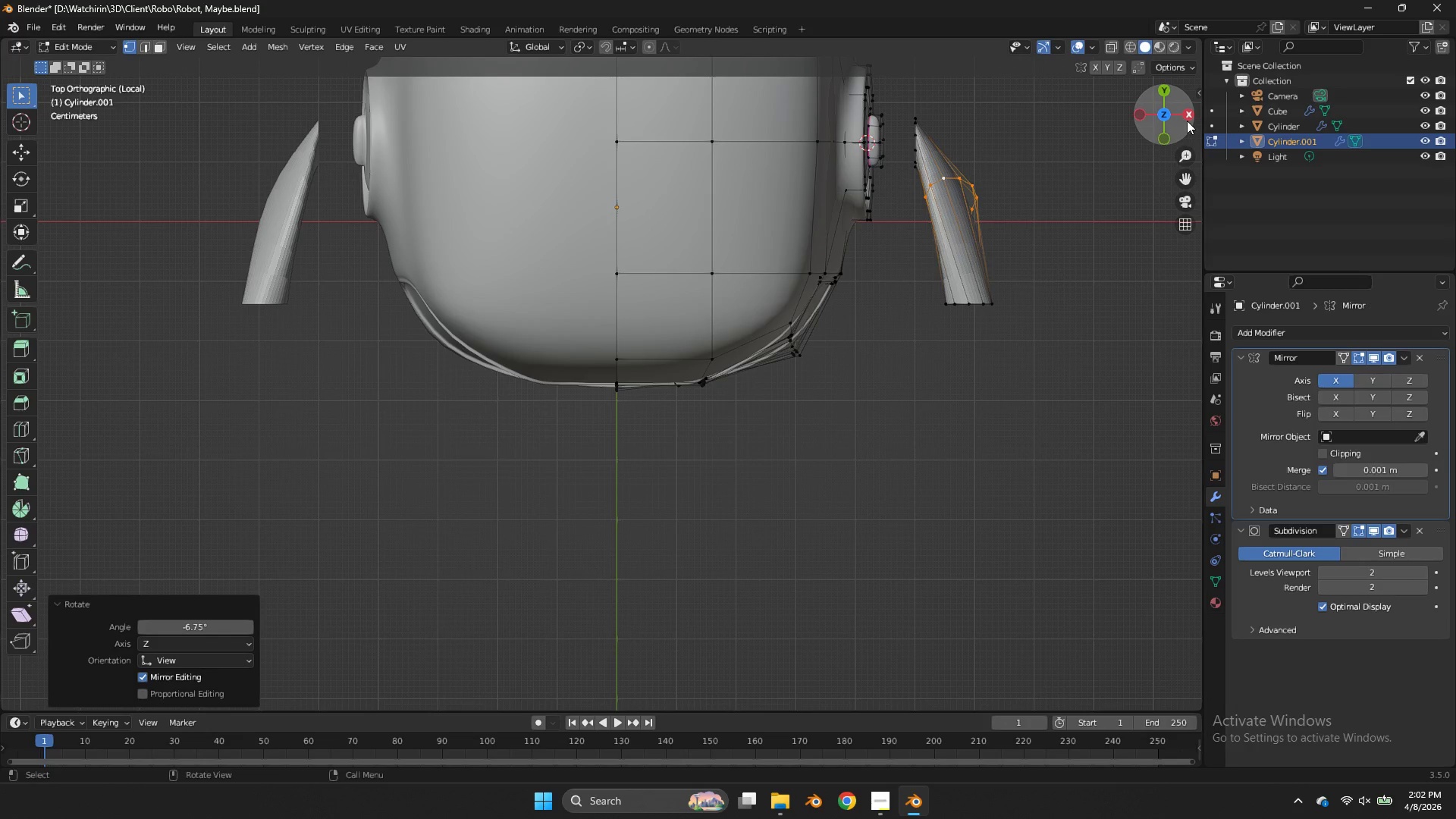 
left_click([1191, 121])
 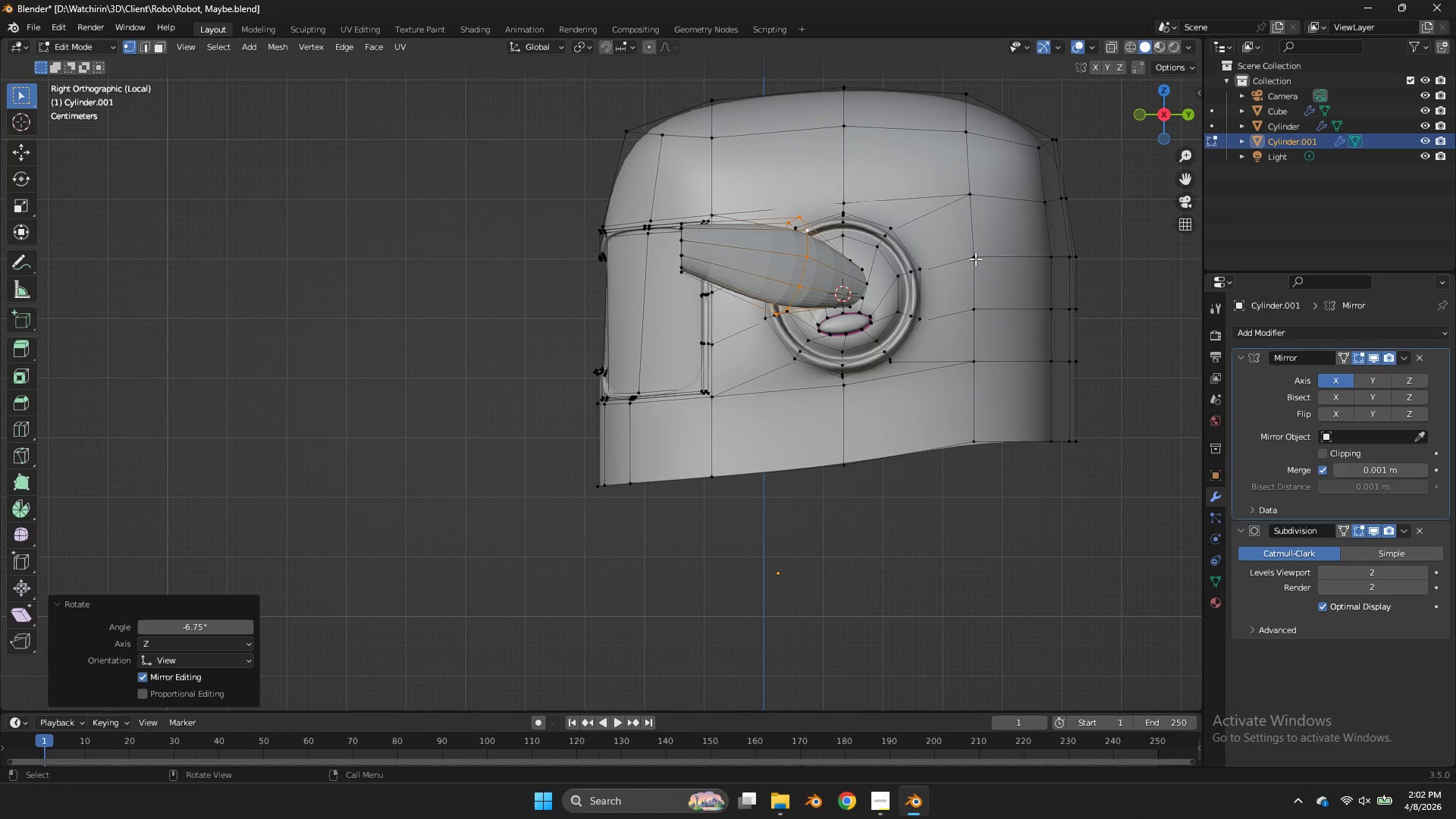 
key(R)
 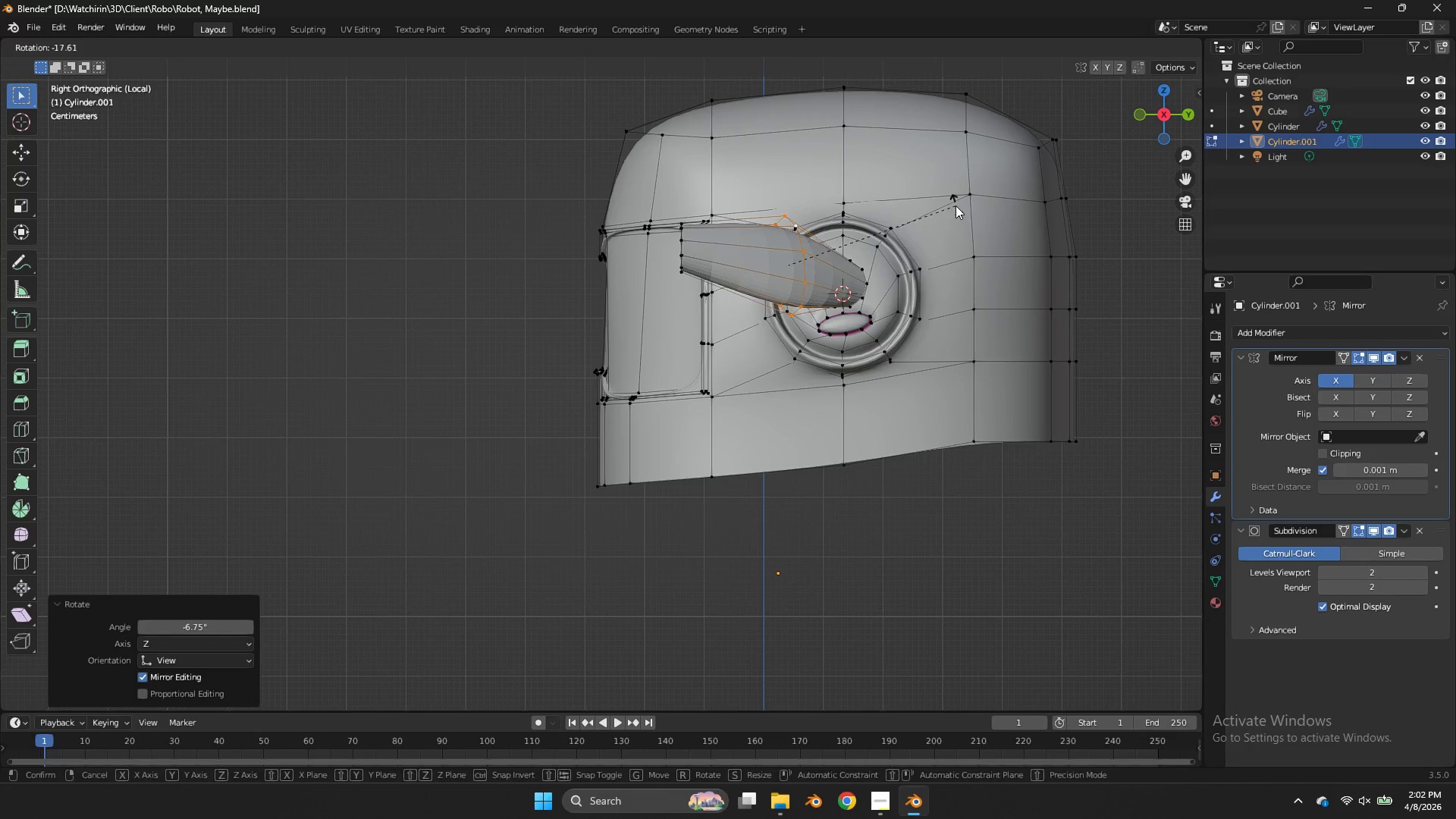 
left_click([956, 206])
 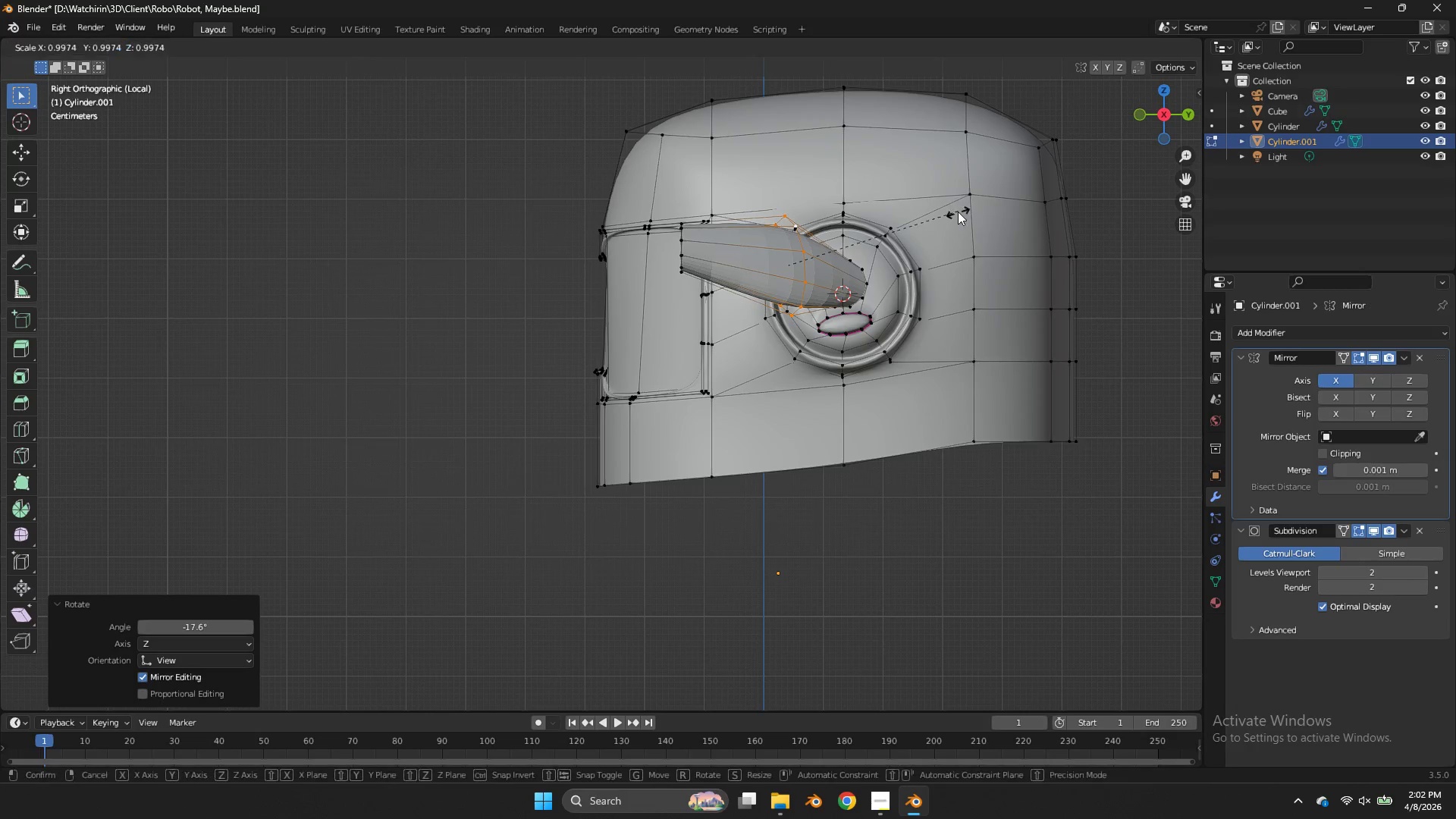 
key(S)
 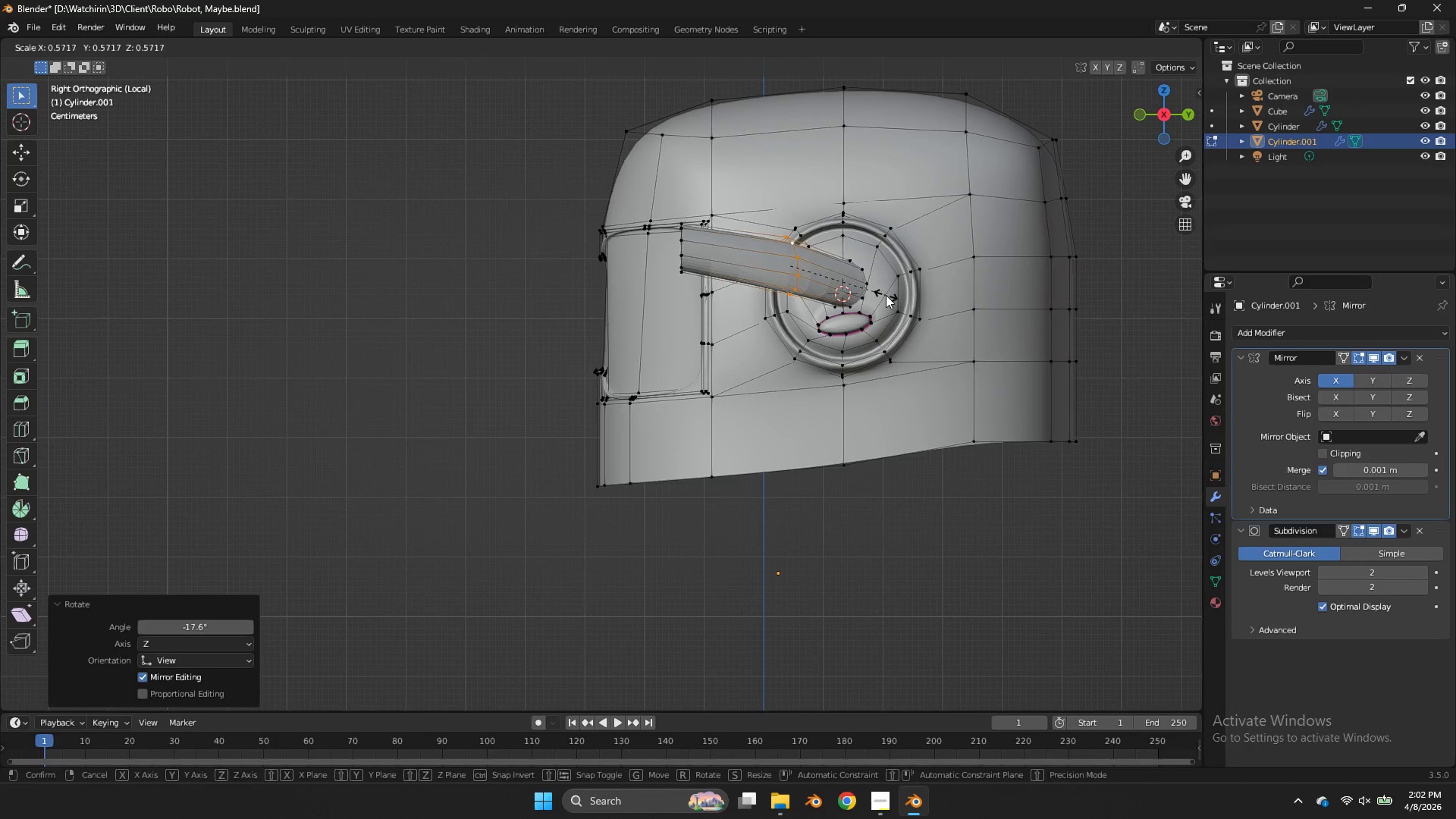 
left_click([886, 295])
 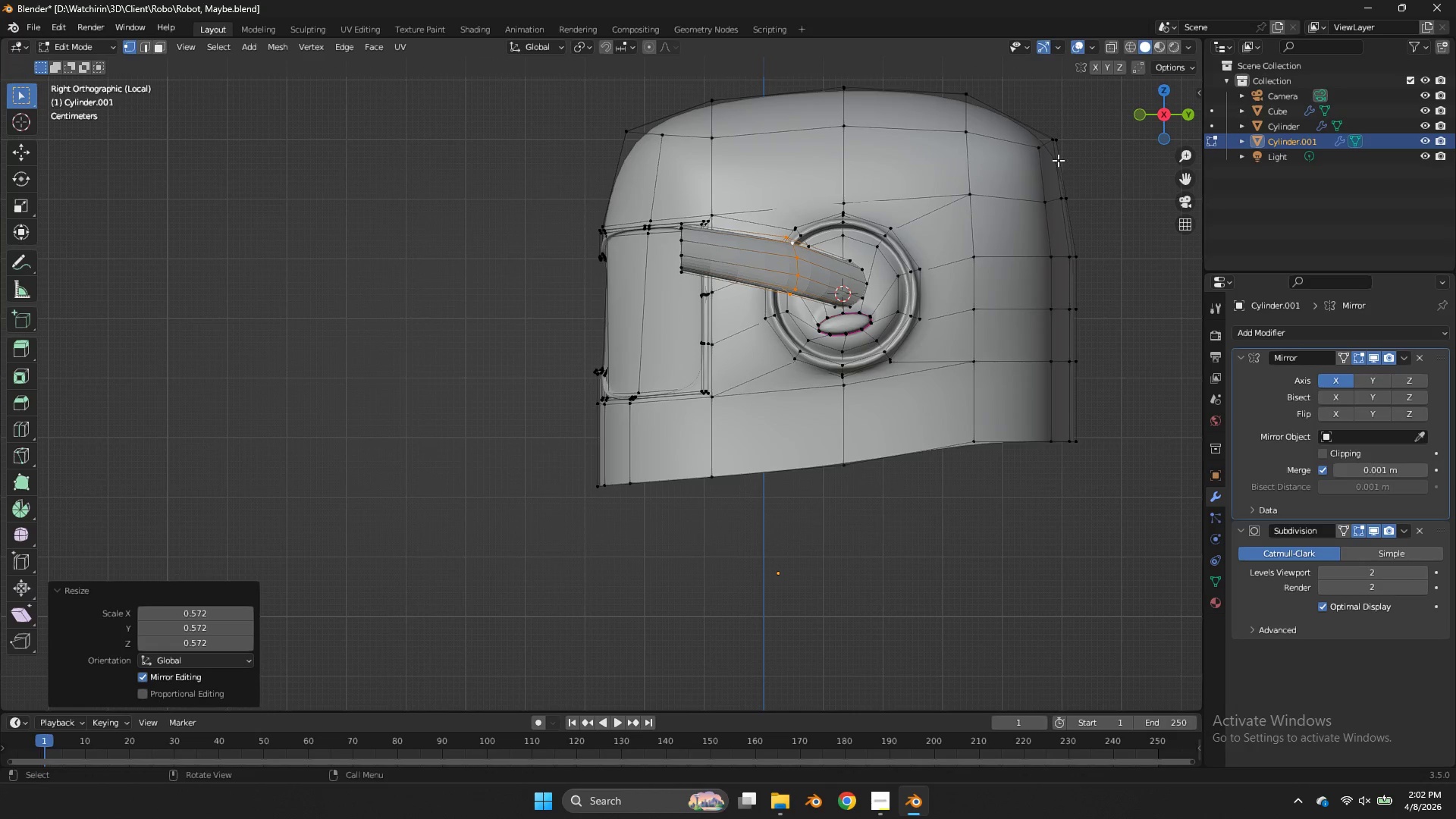 
key(Z)
 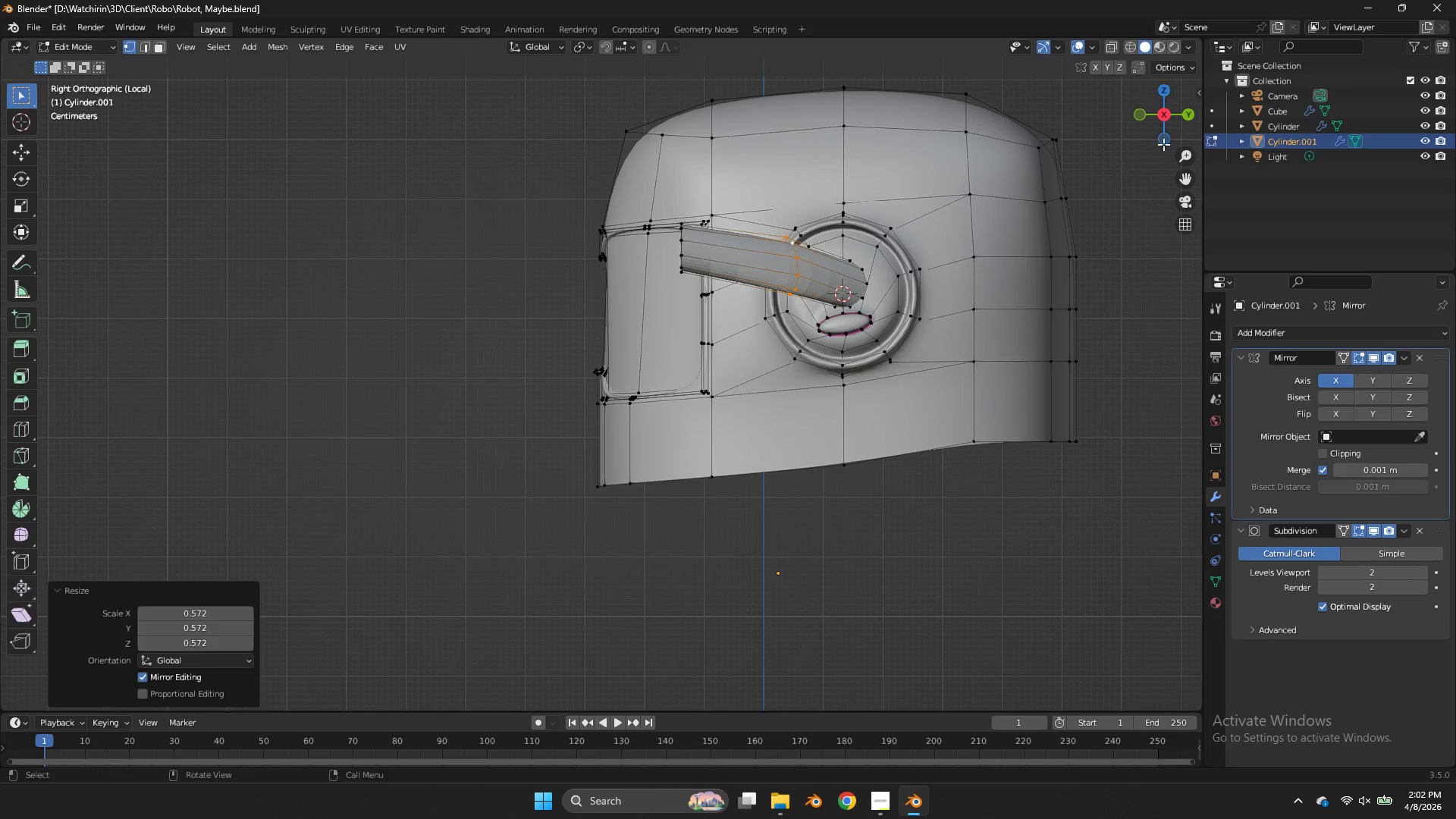 
key(Tab)
 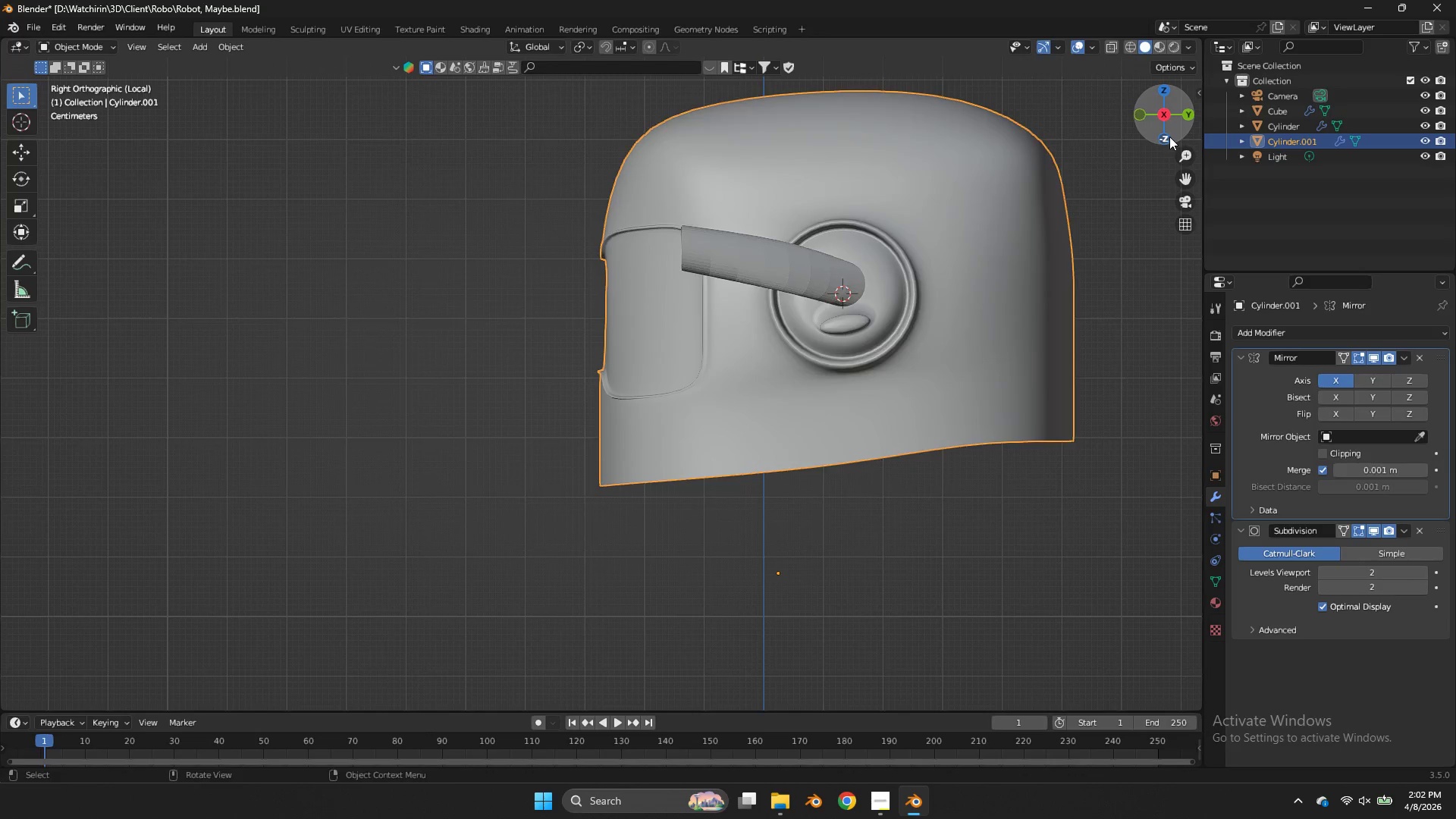 
left_click_drag(start_coordinate=[1169, 136], to_coordinate=[55, 266])
 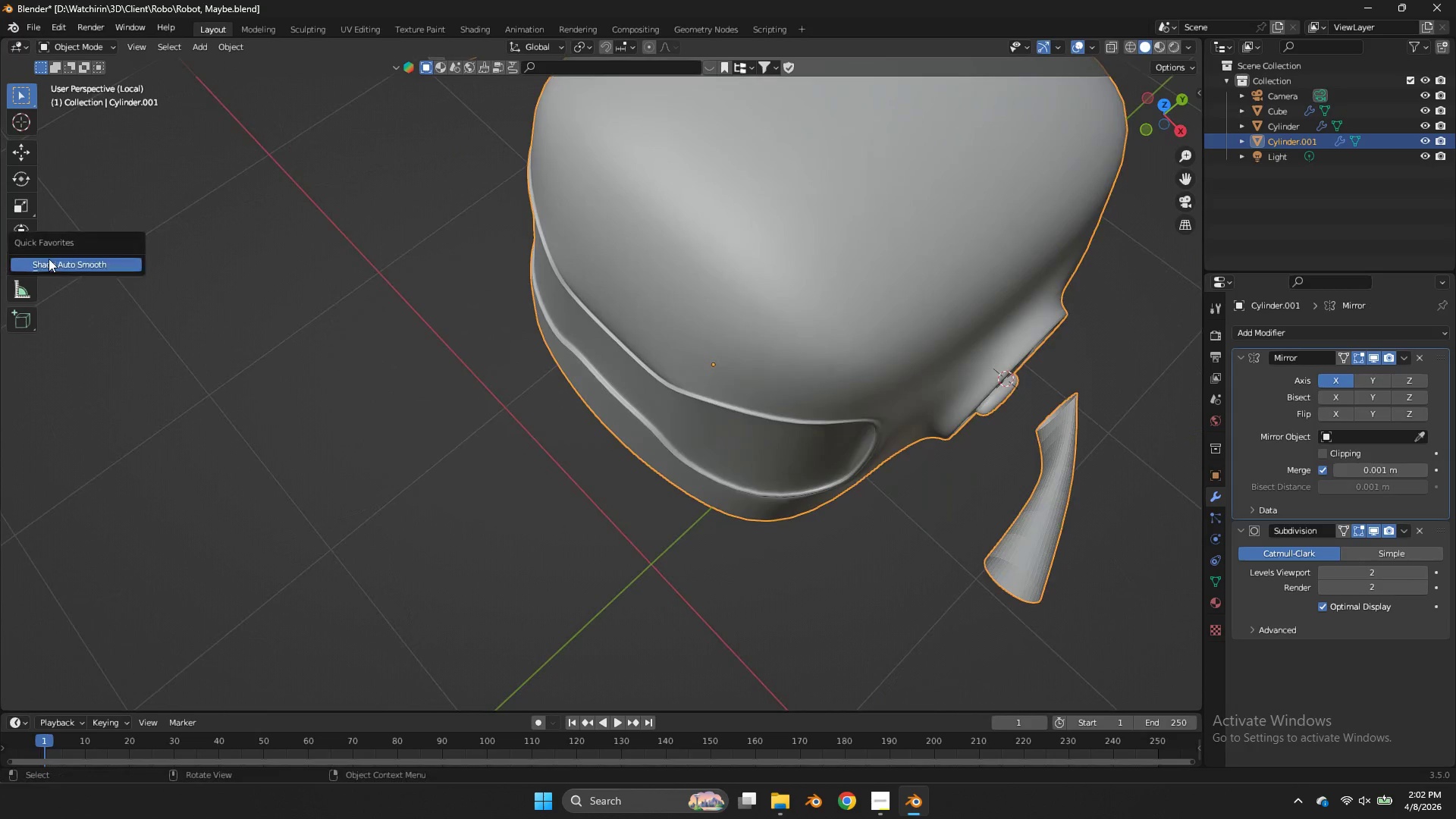 
key(Q)
 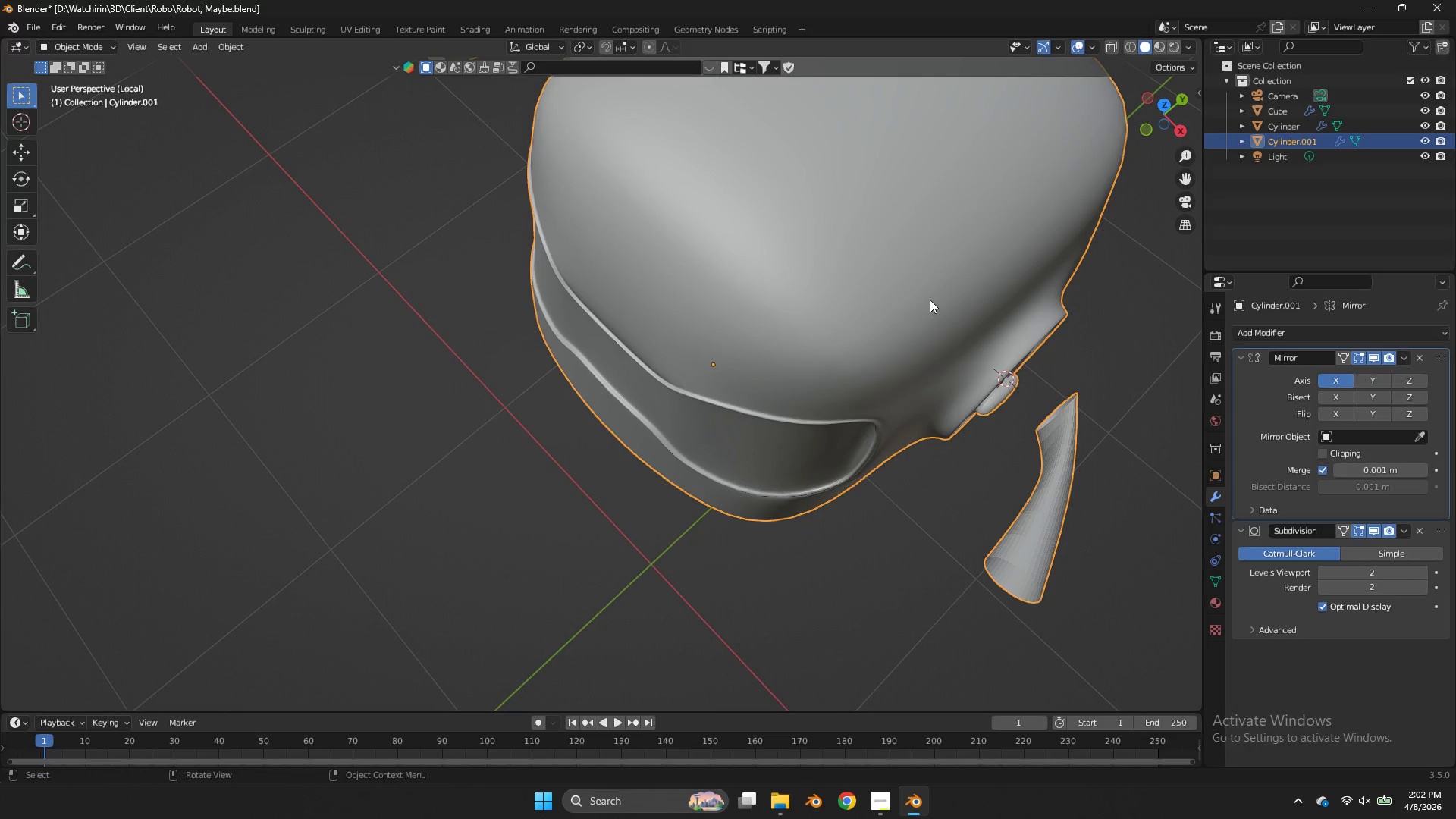 
key(Tab)
 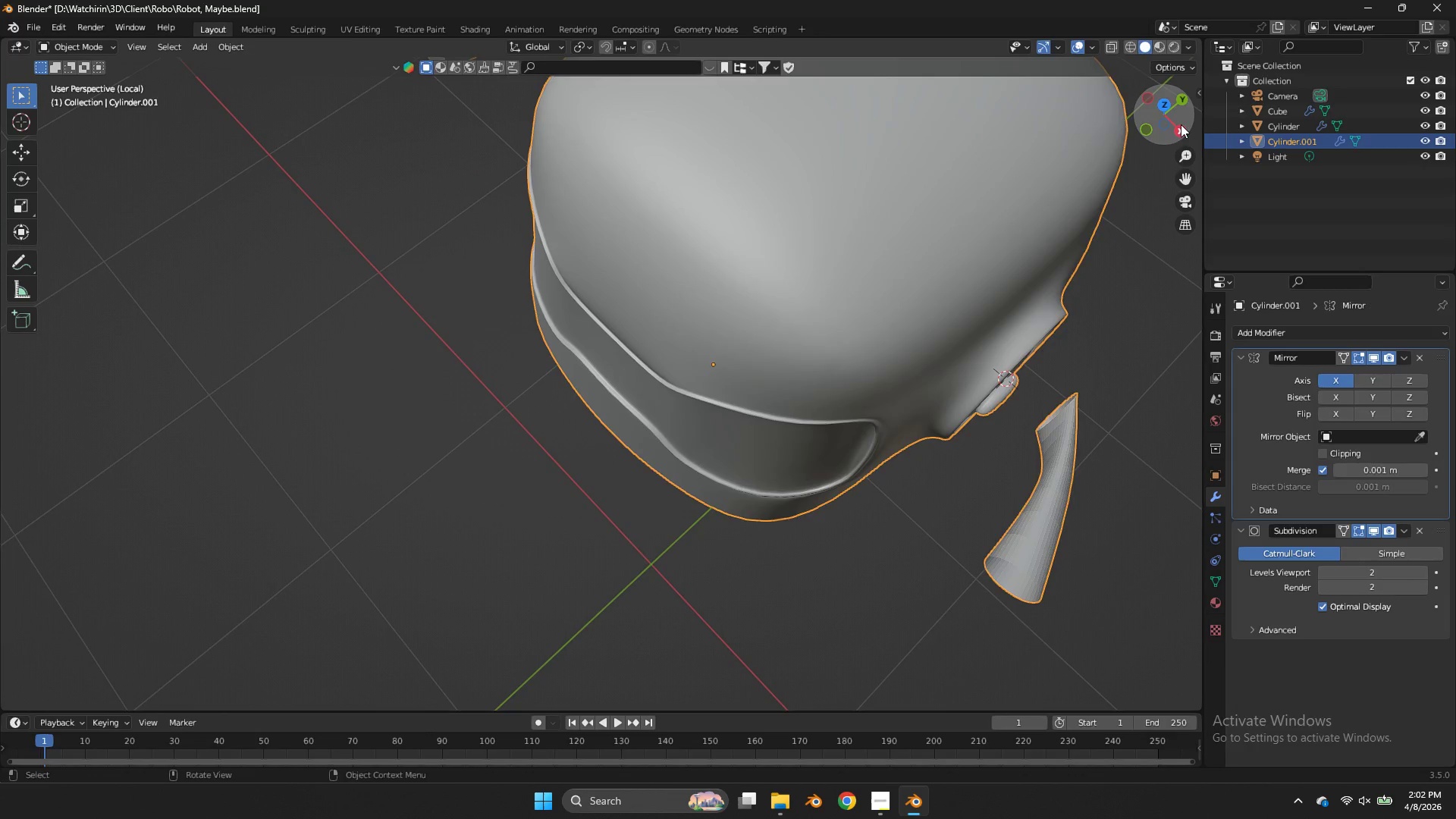 
key(Tab)
 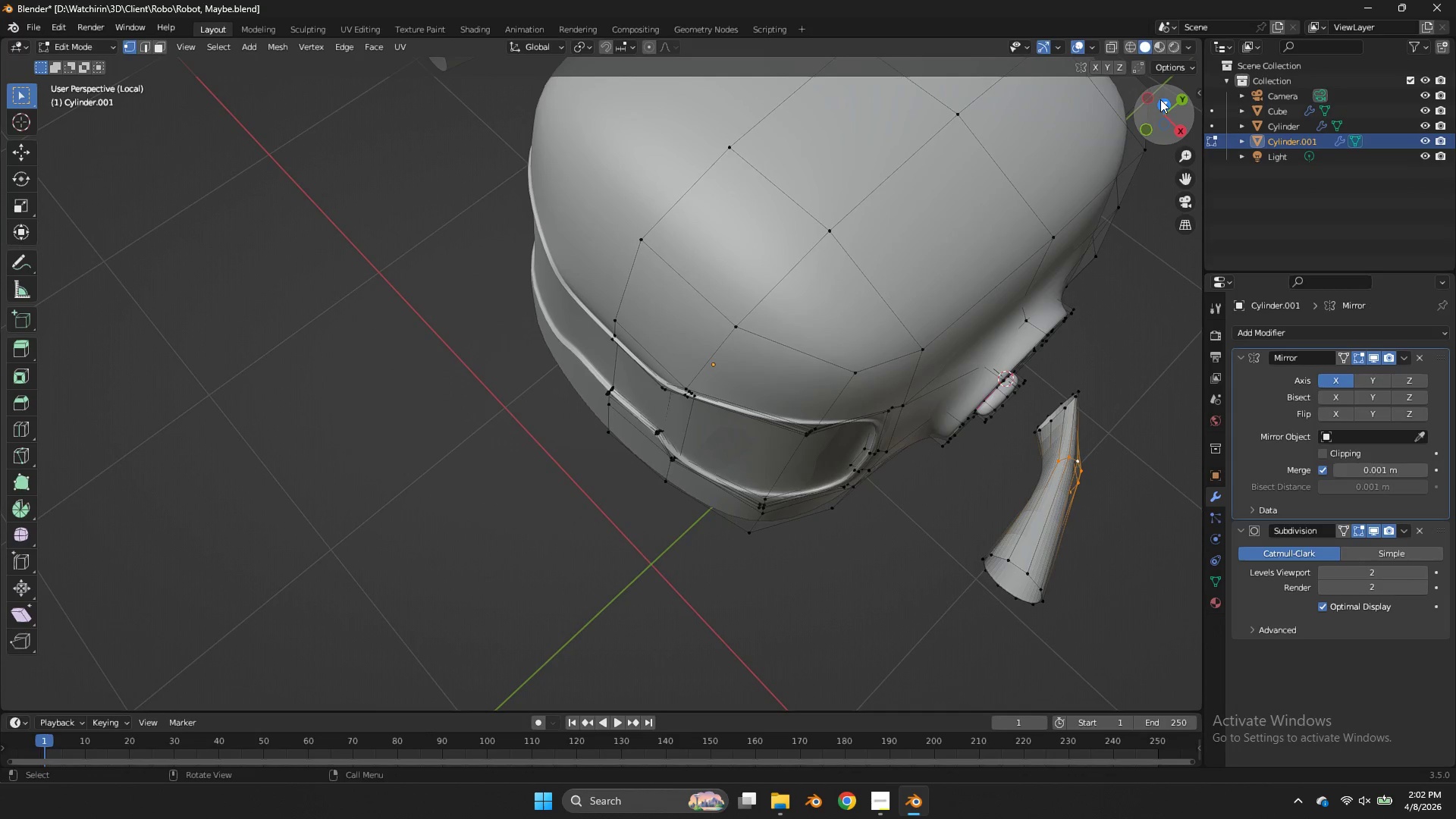 
left_click([1160, 99])
 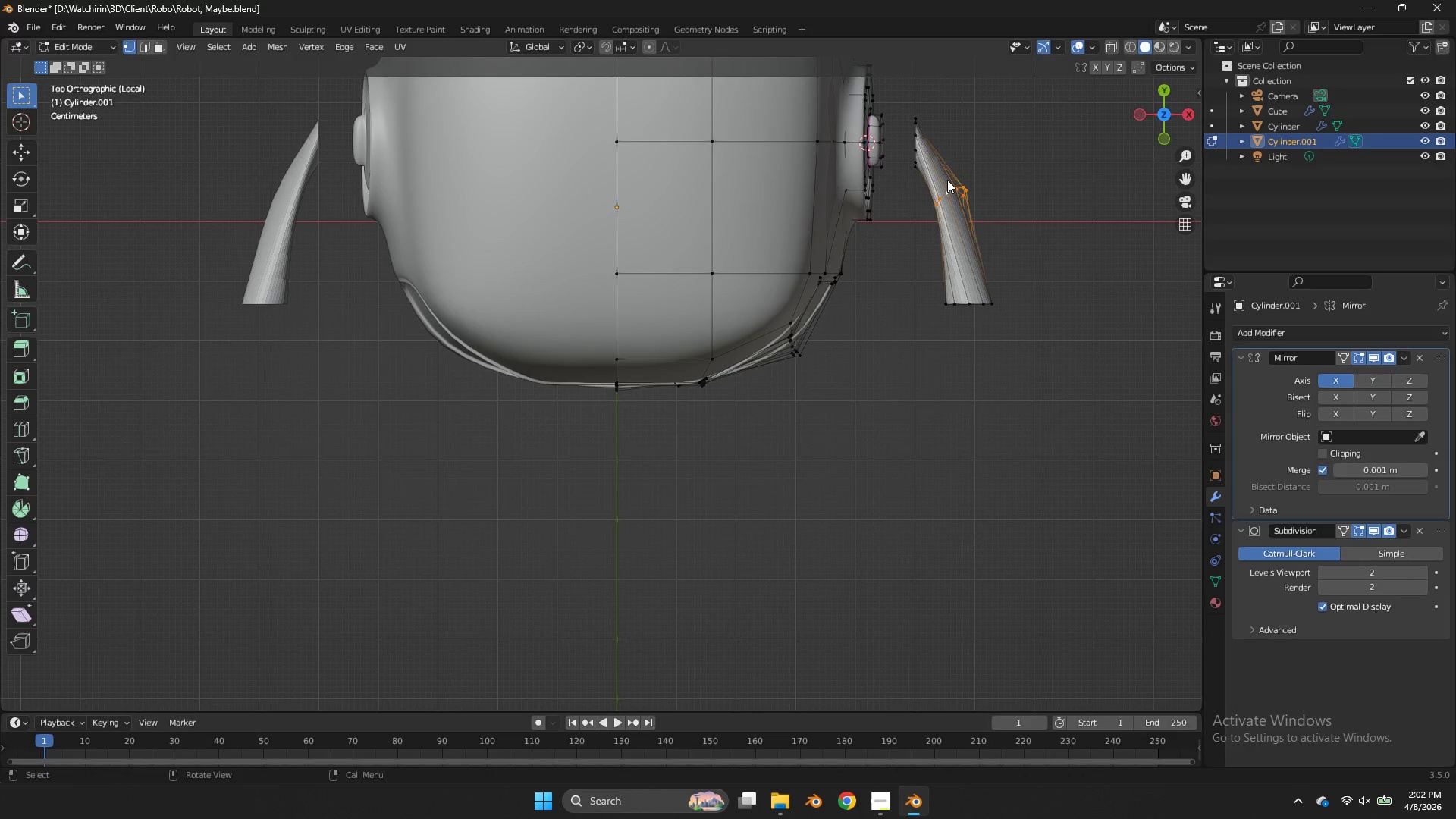 
hold_key(key=AltLeft, duration=1.69)
left_click([918, 143])
 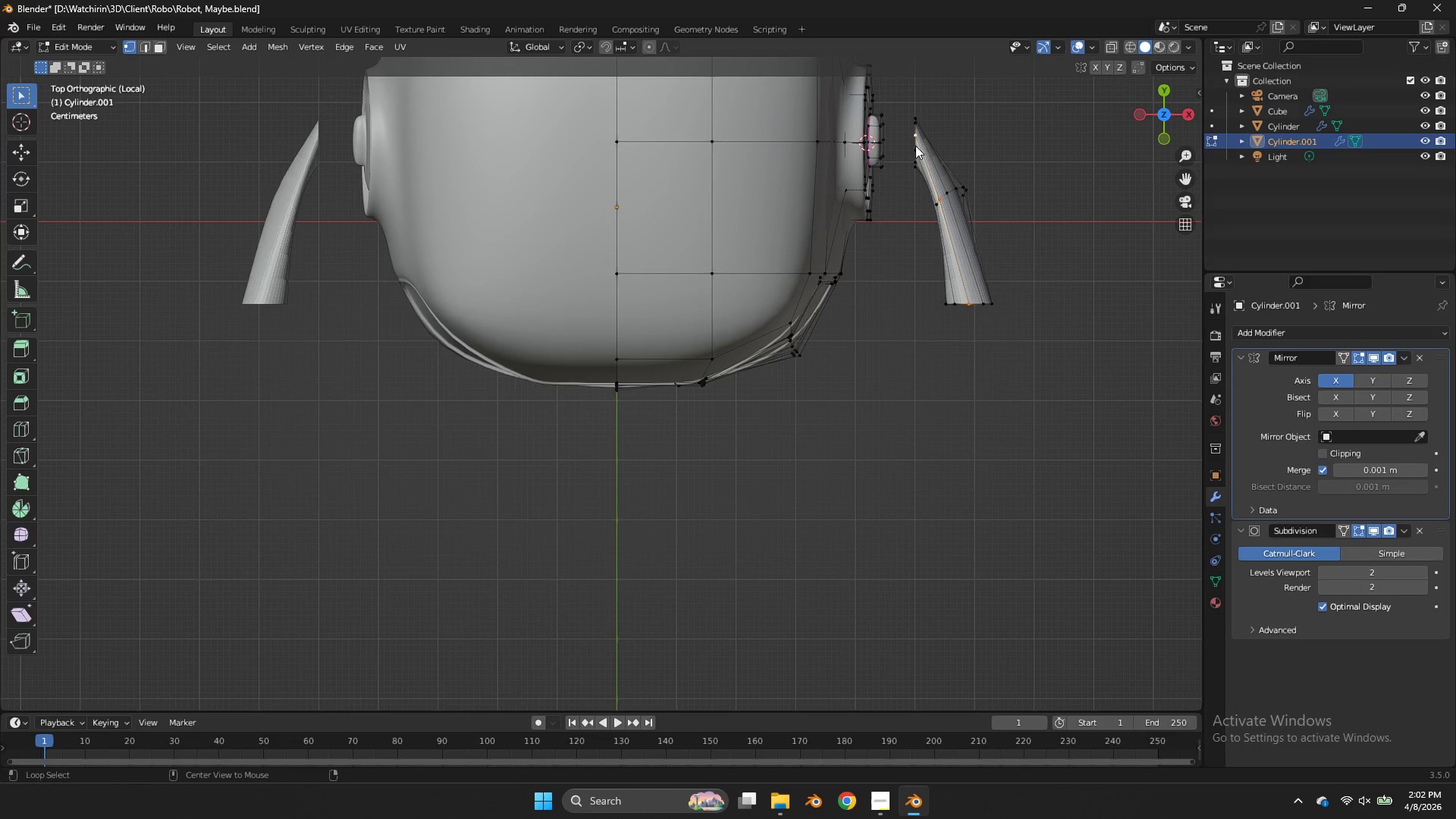 
left_click([915, 146])
 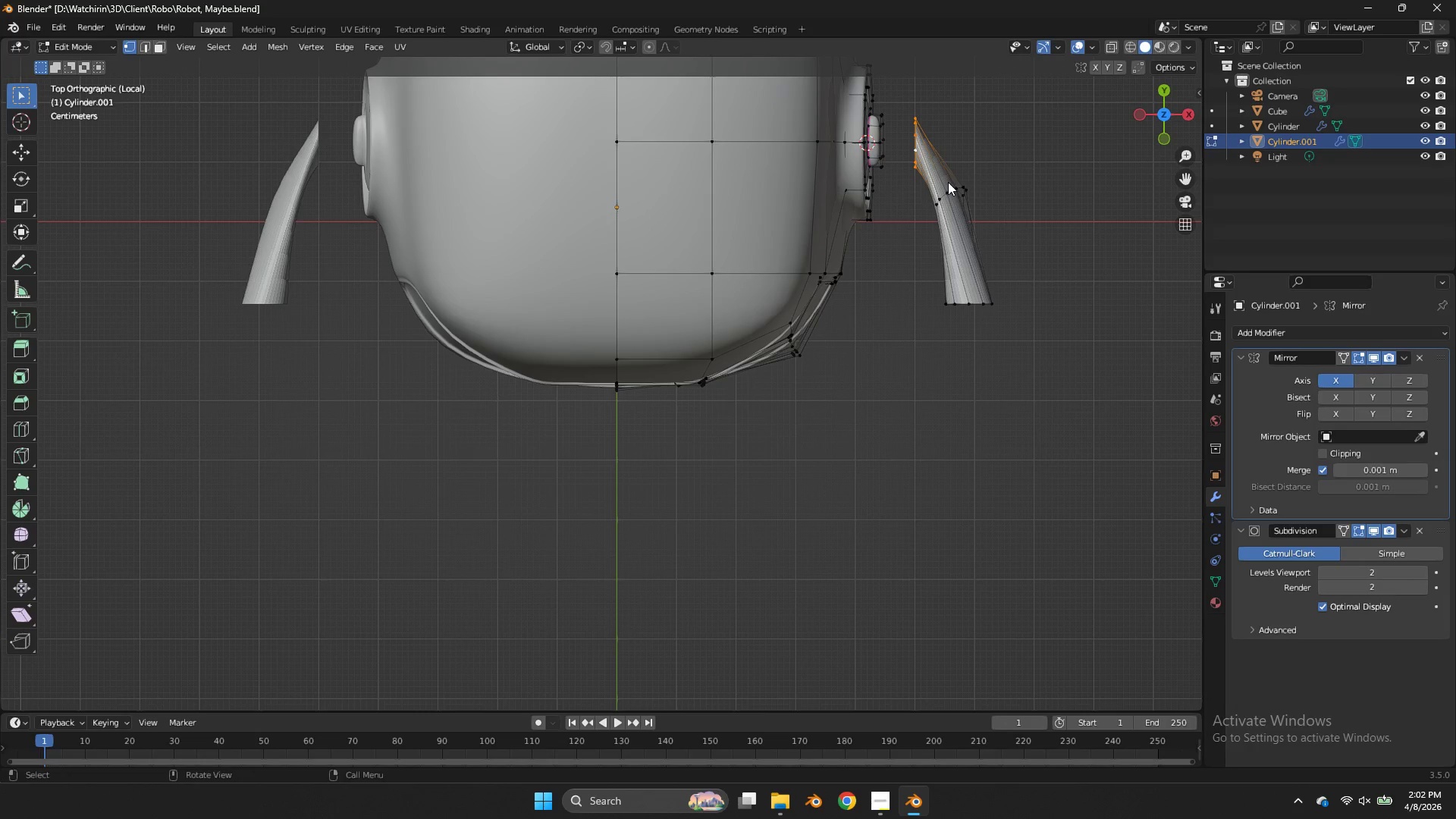 
key(G)
 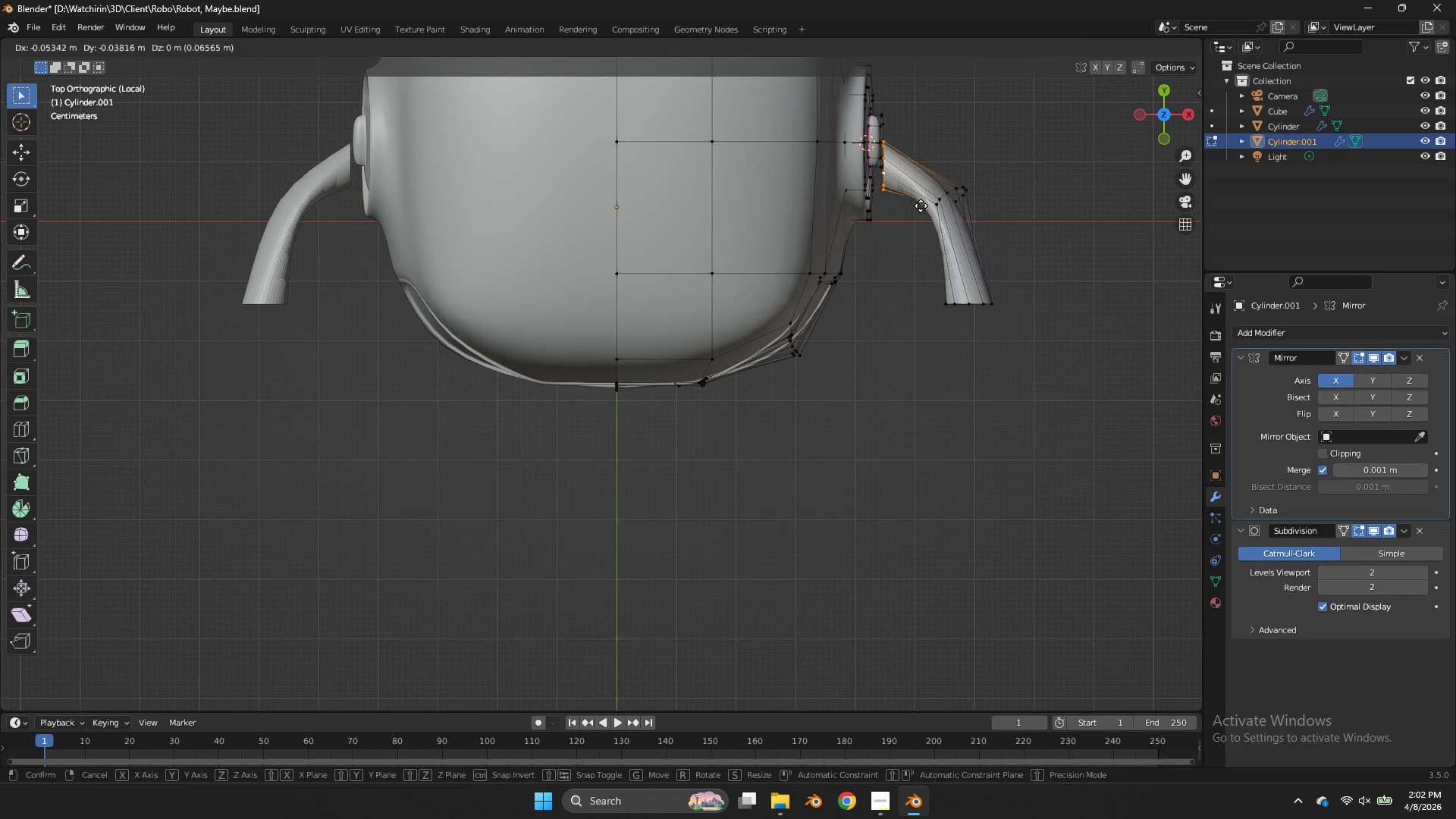 
left_click([927, 212])
 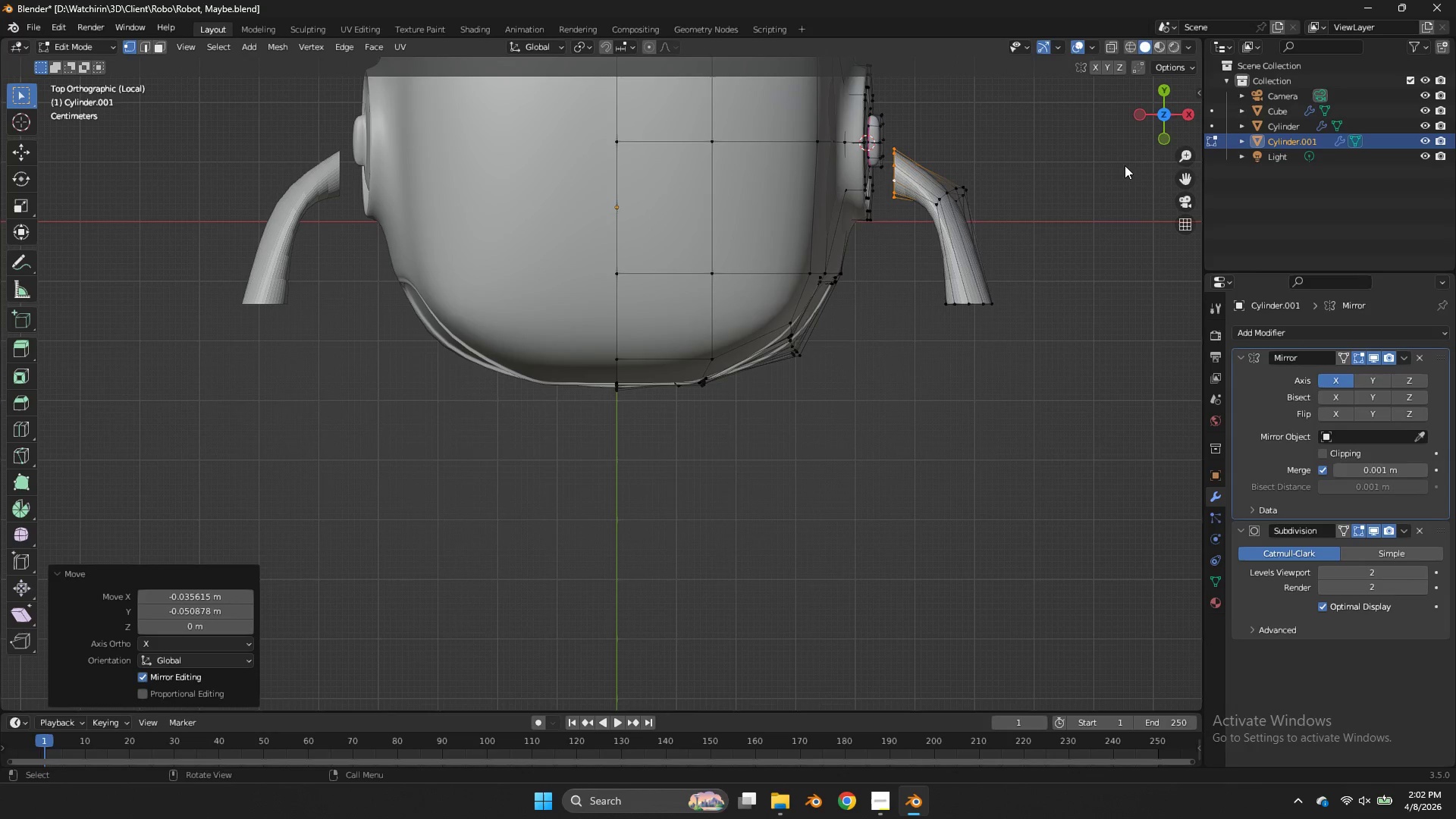 
key(E)
 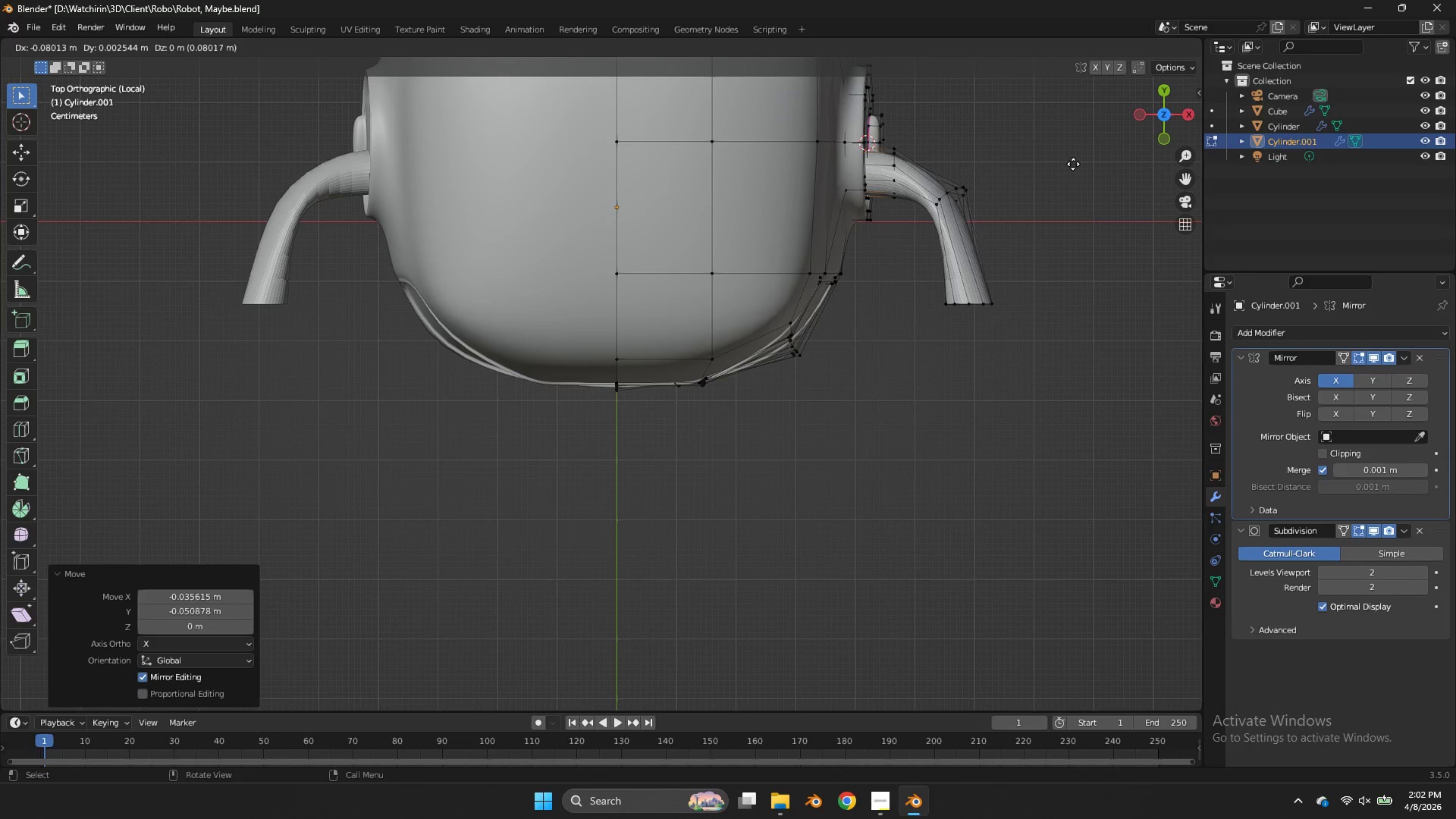 
left_click([1074, 164])
 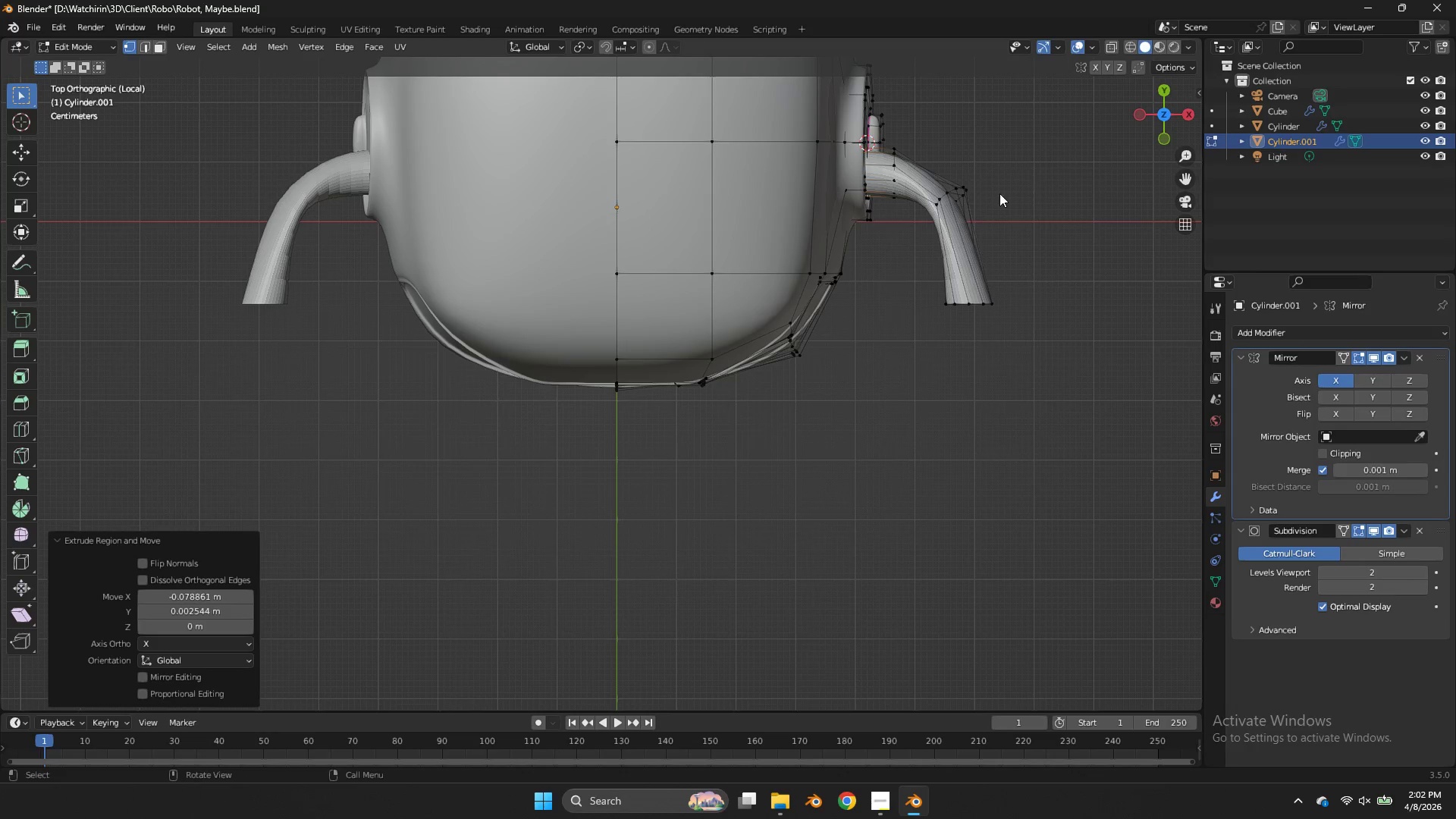 
hold_key(key=AltLeft, duration=0.81)
left_click([949, 192])
 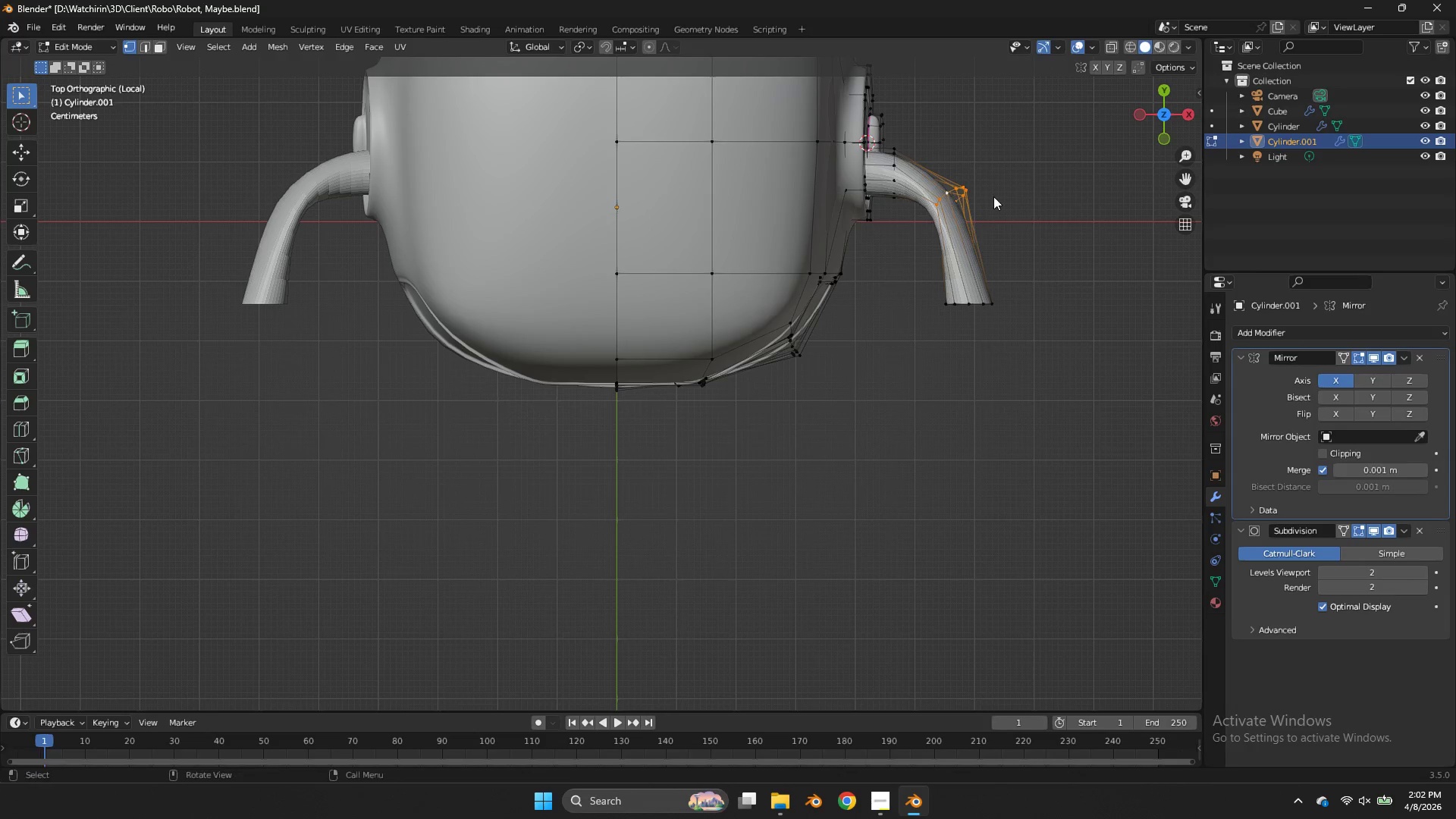 
key(G)
 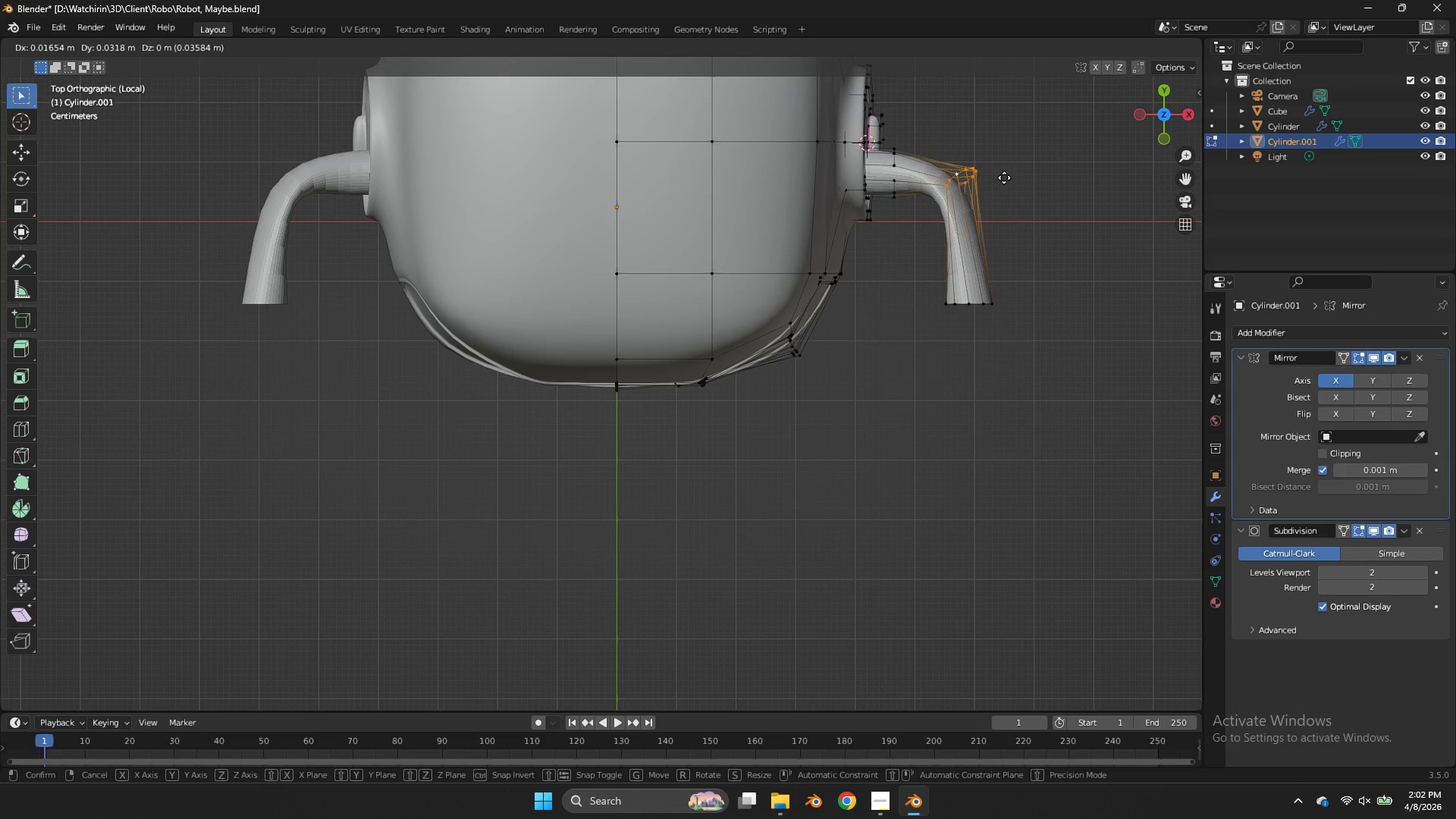 
right_click([1004, 177])
 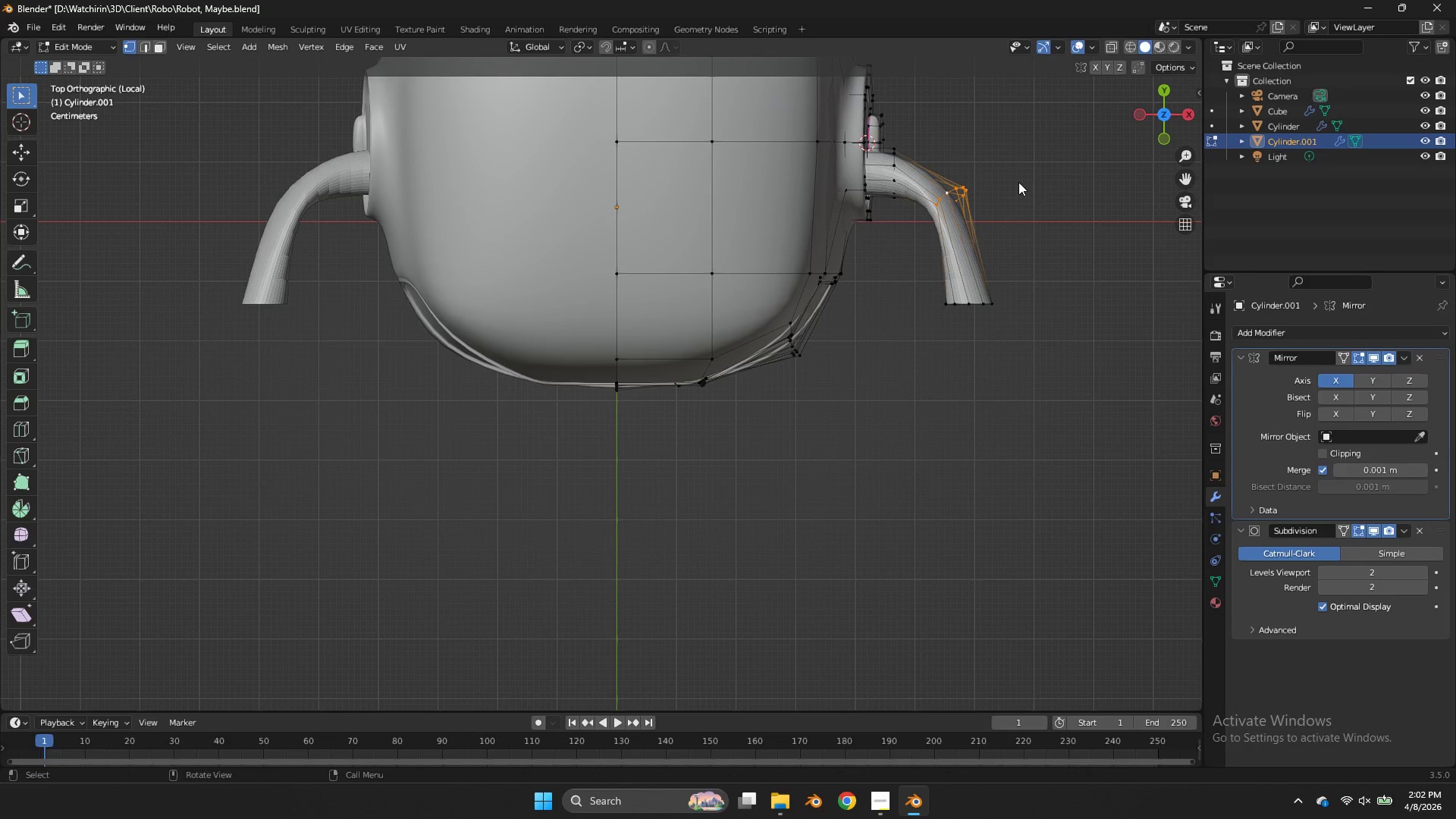 
left_click([972, 182])
 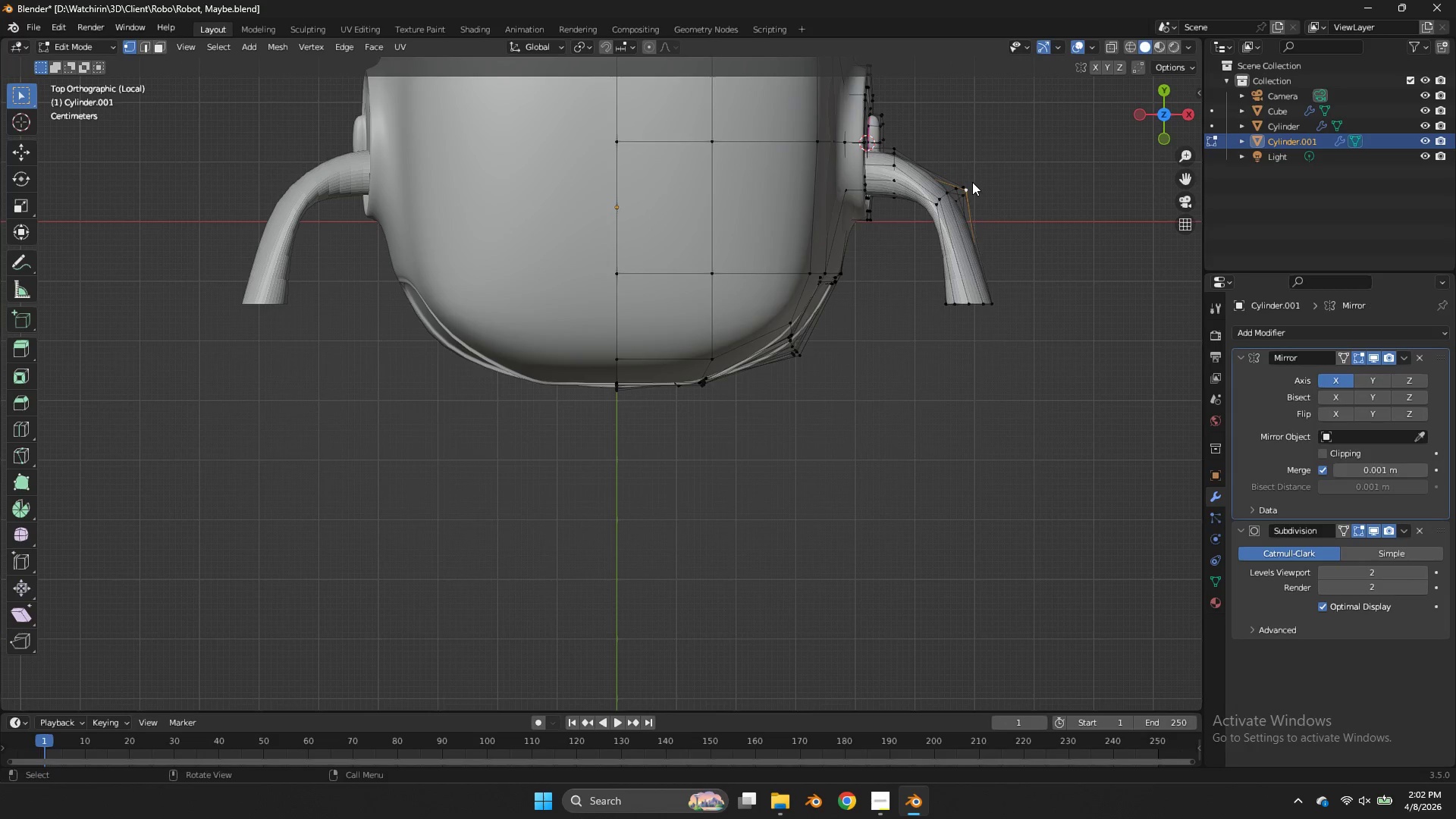 
key(L)
 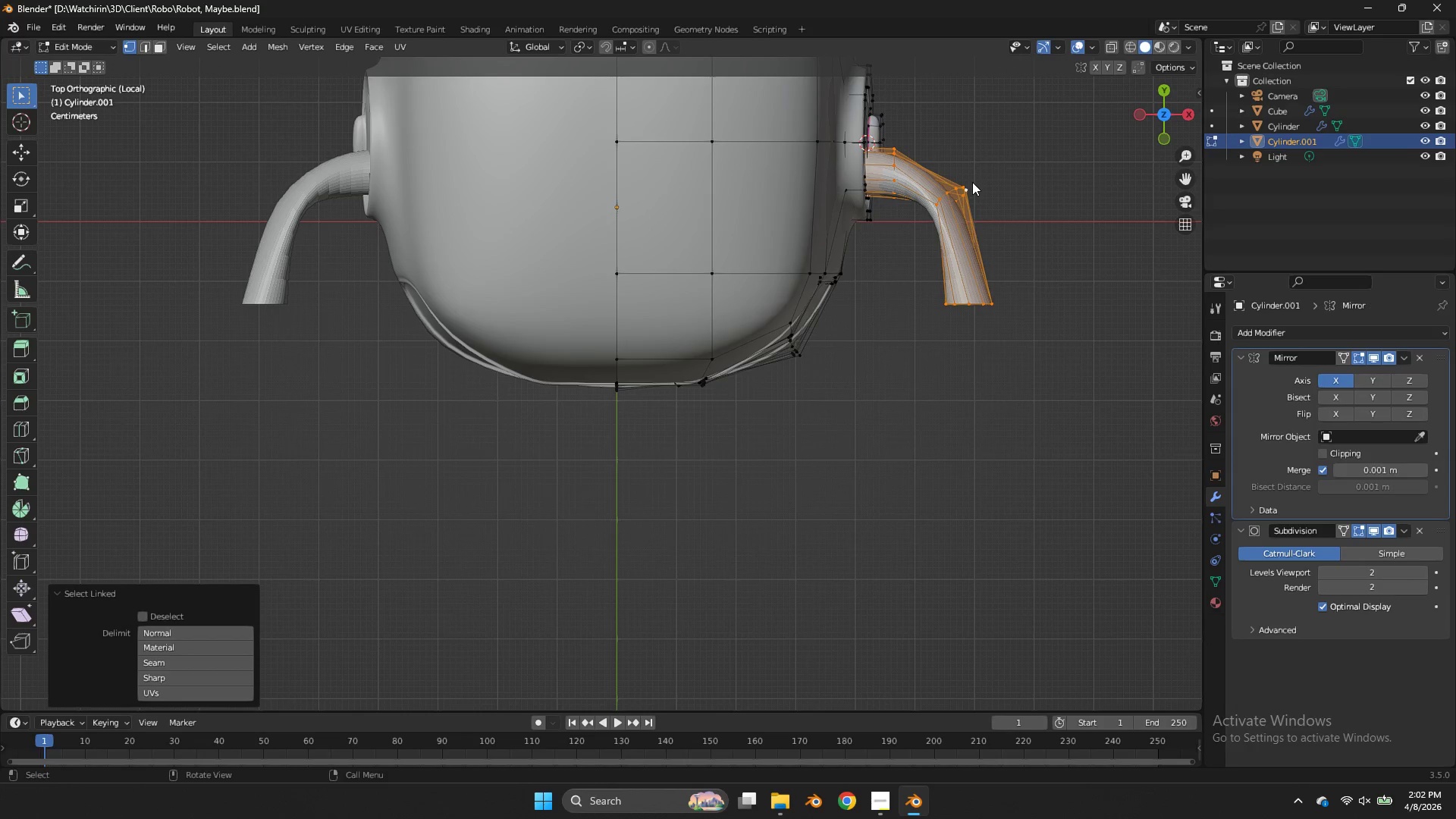 
key(X)
 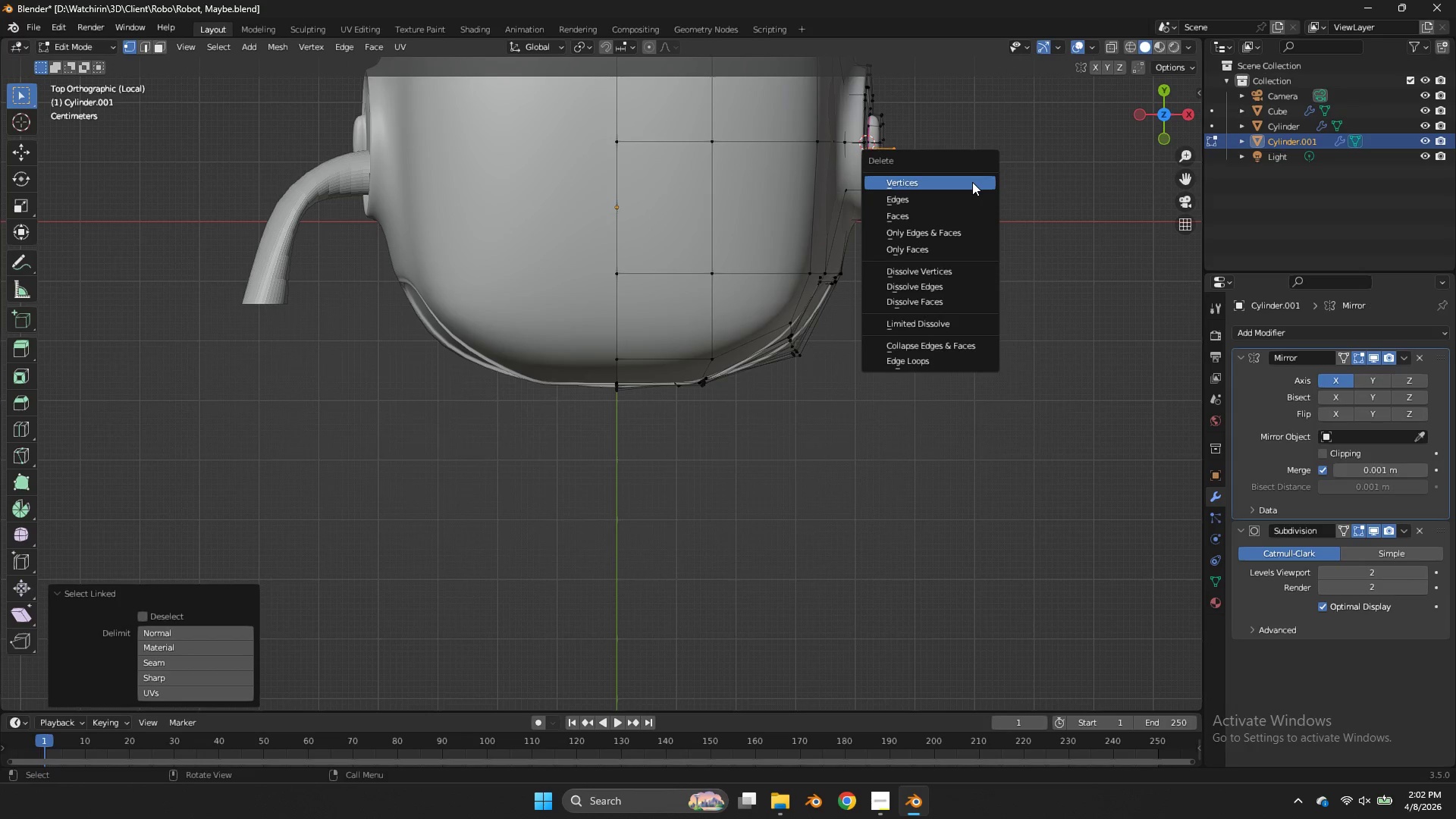 
left_click([972, 182])
 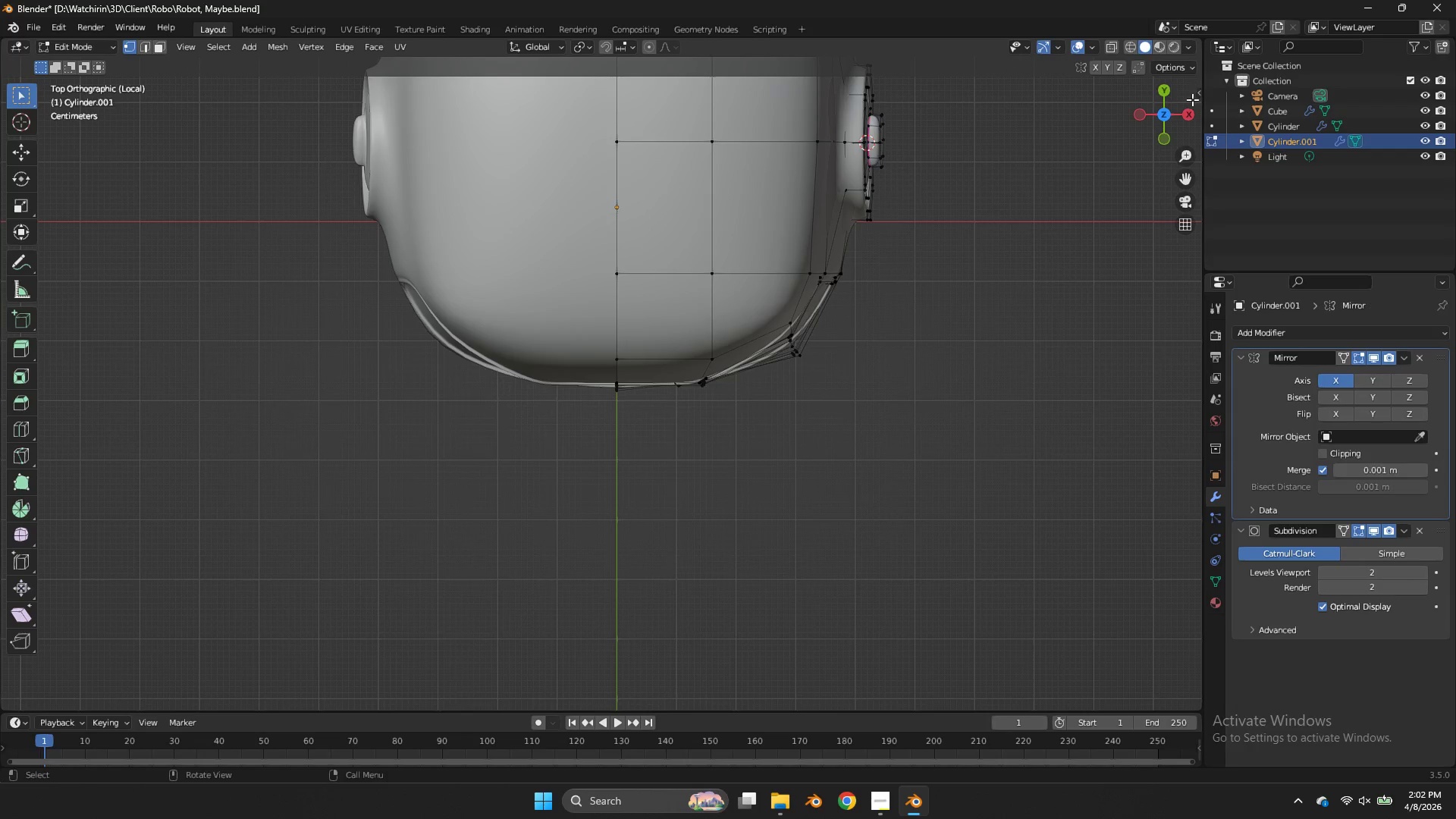 
left_click_drag(start_coordinate=[1175, 100], to_coordinate=[1034, 648])
 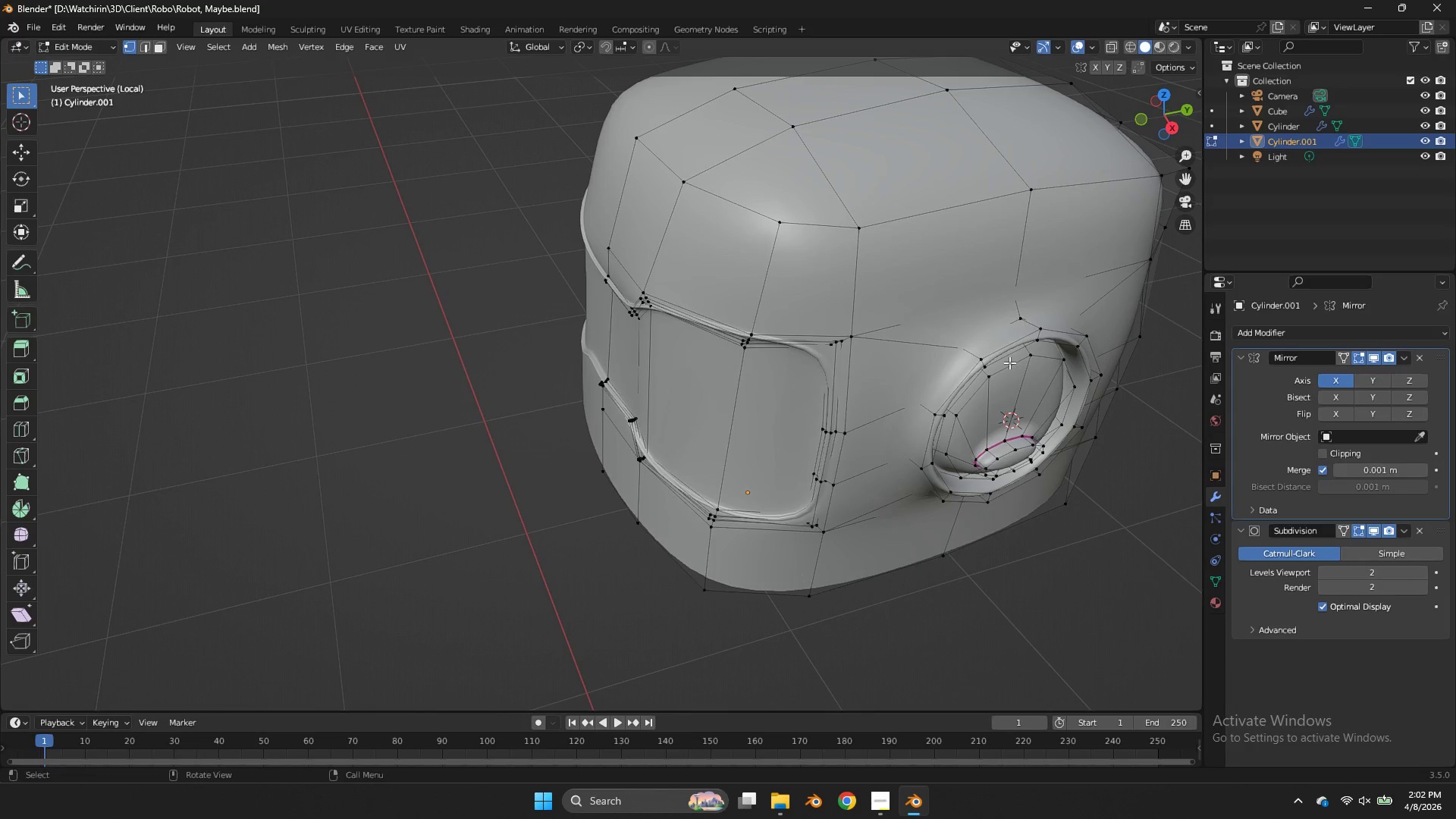 
hold_key(key=AltLeft, duration=0.52)
left_click([1009, 376])
 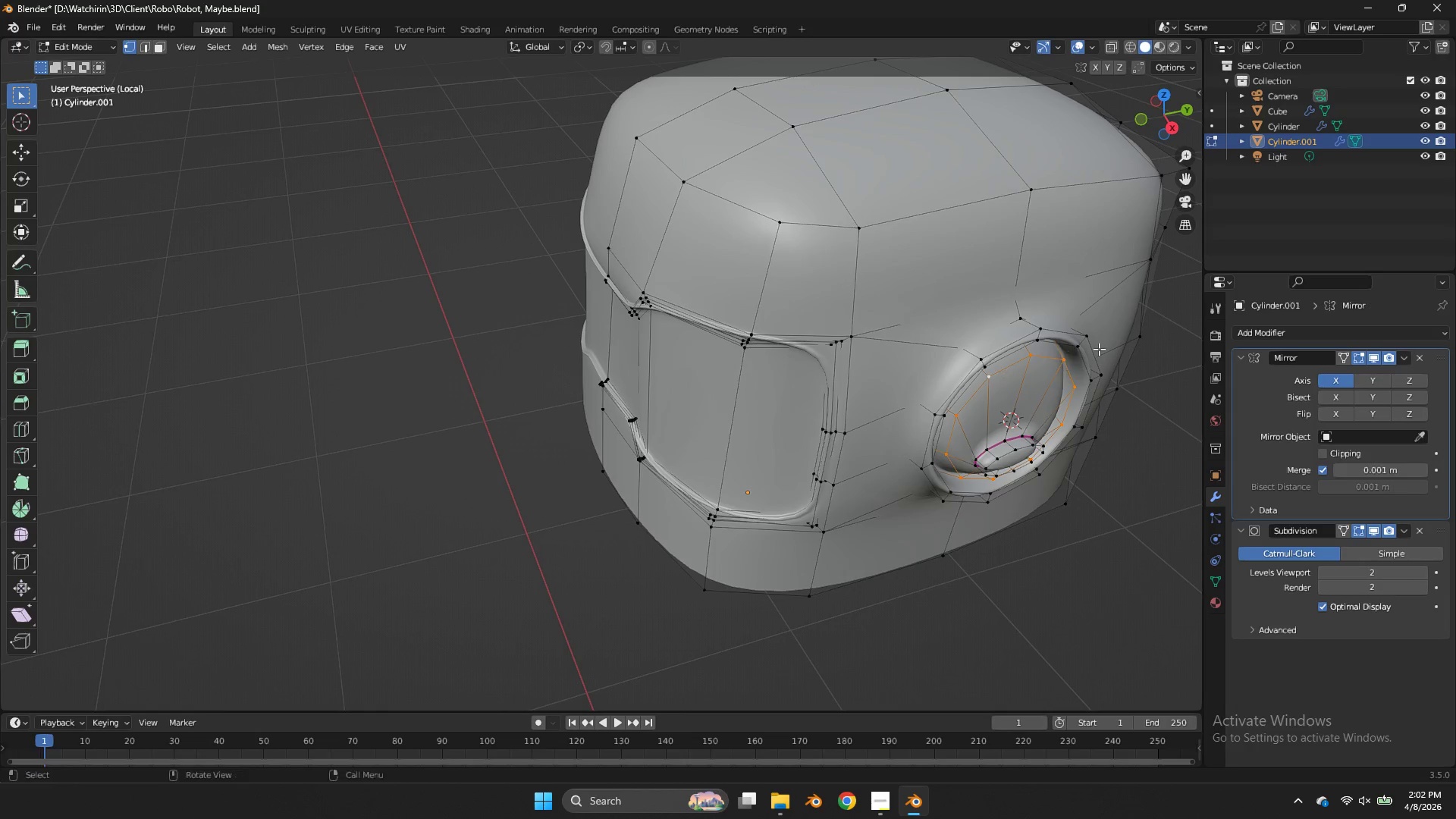 
hold_key(key=ShiftLeft, duration=0.91)
 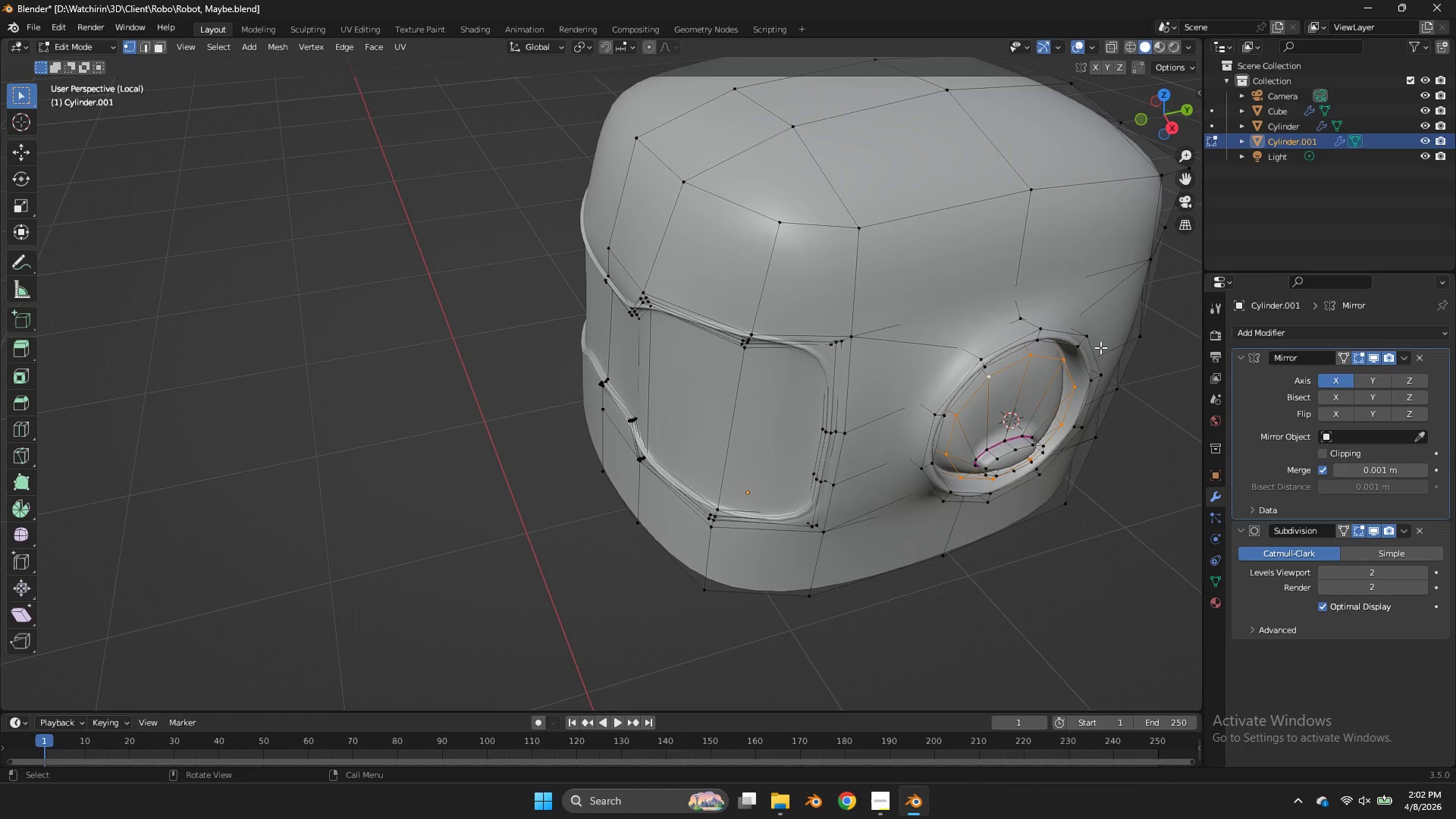 
wait(5.67)
 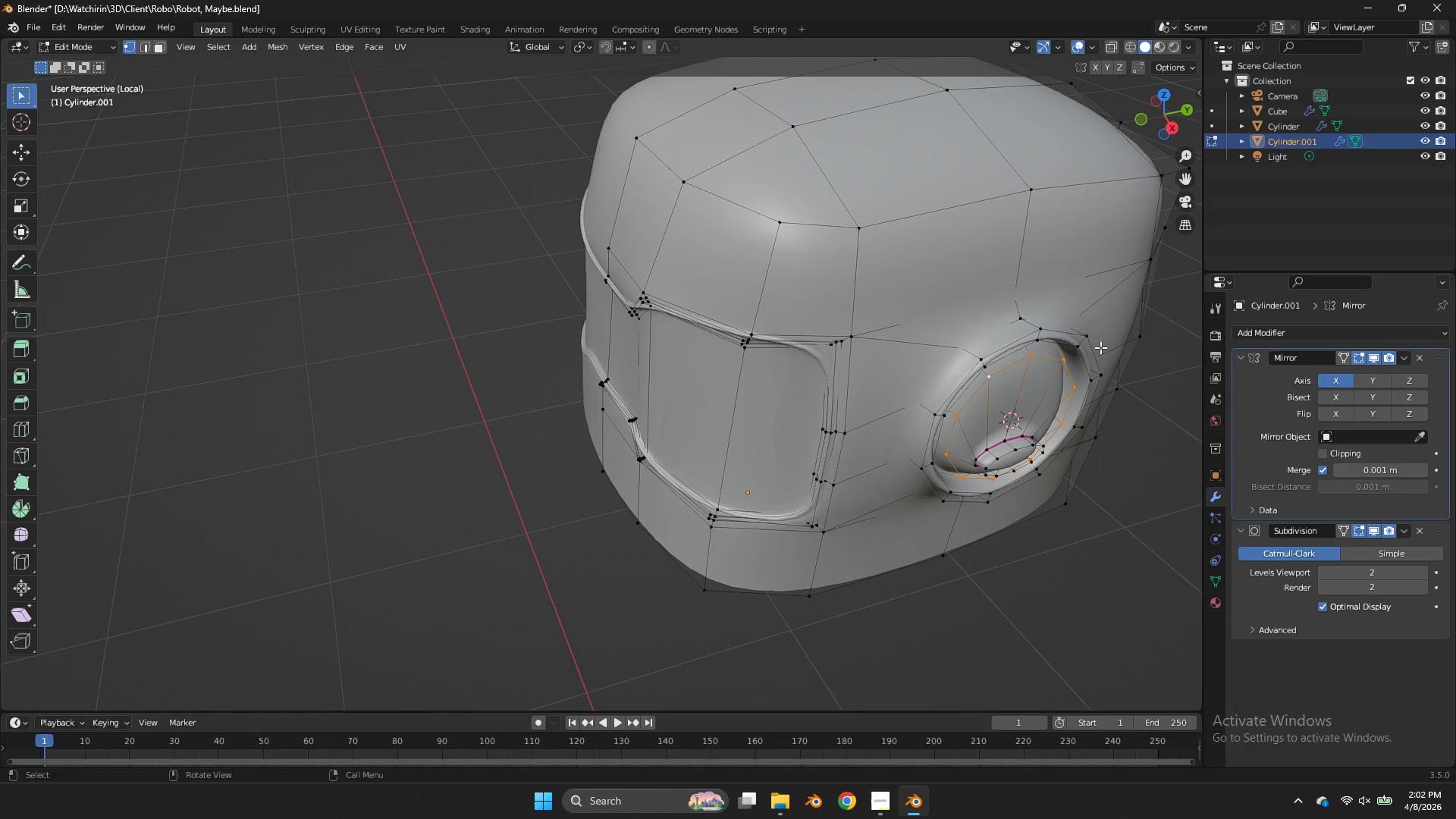 
left_click([1148, 121])
 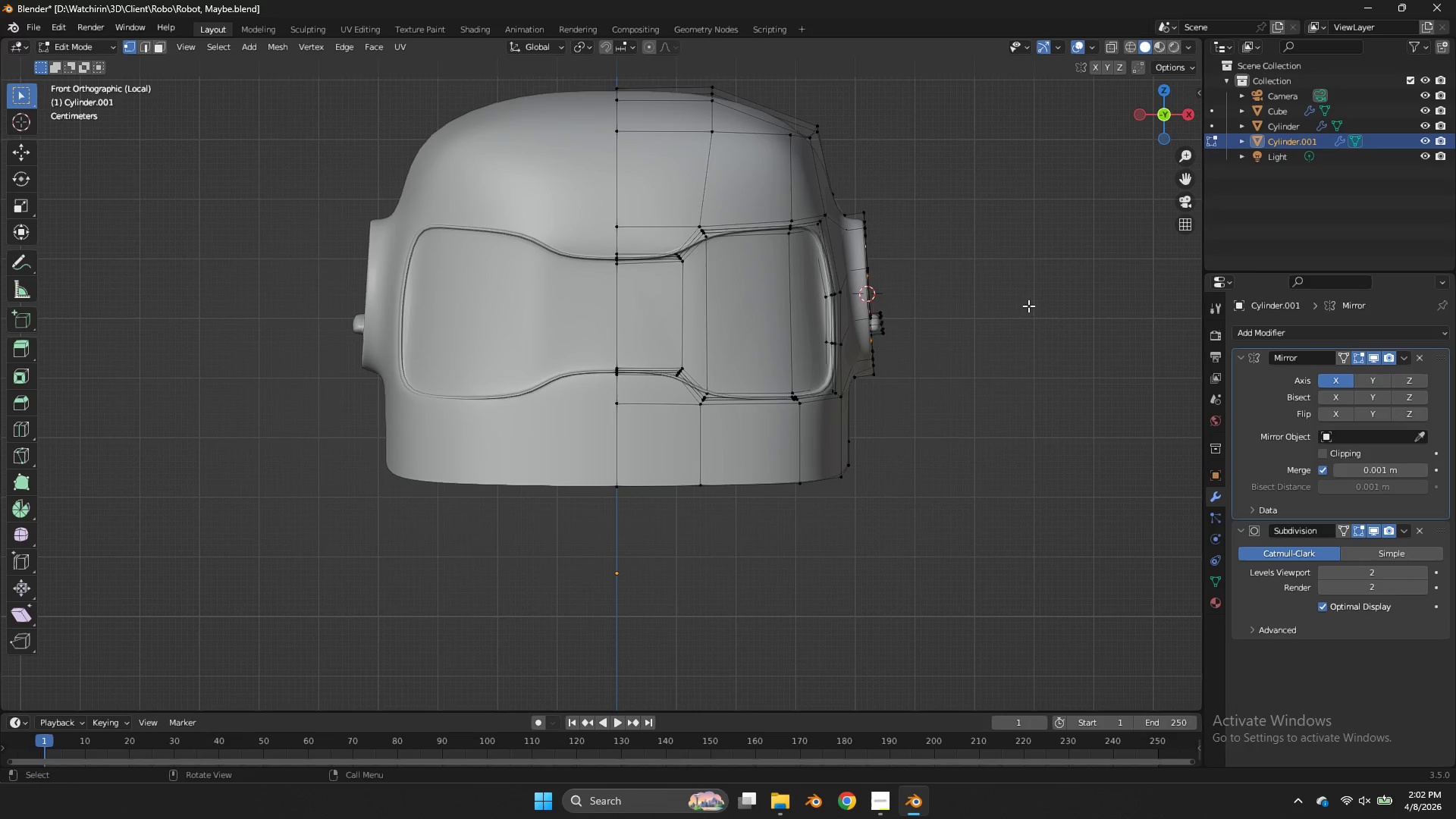 
key(Shift+ShiftLeft)
 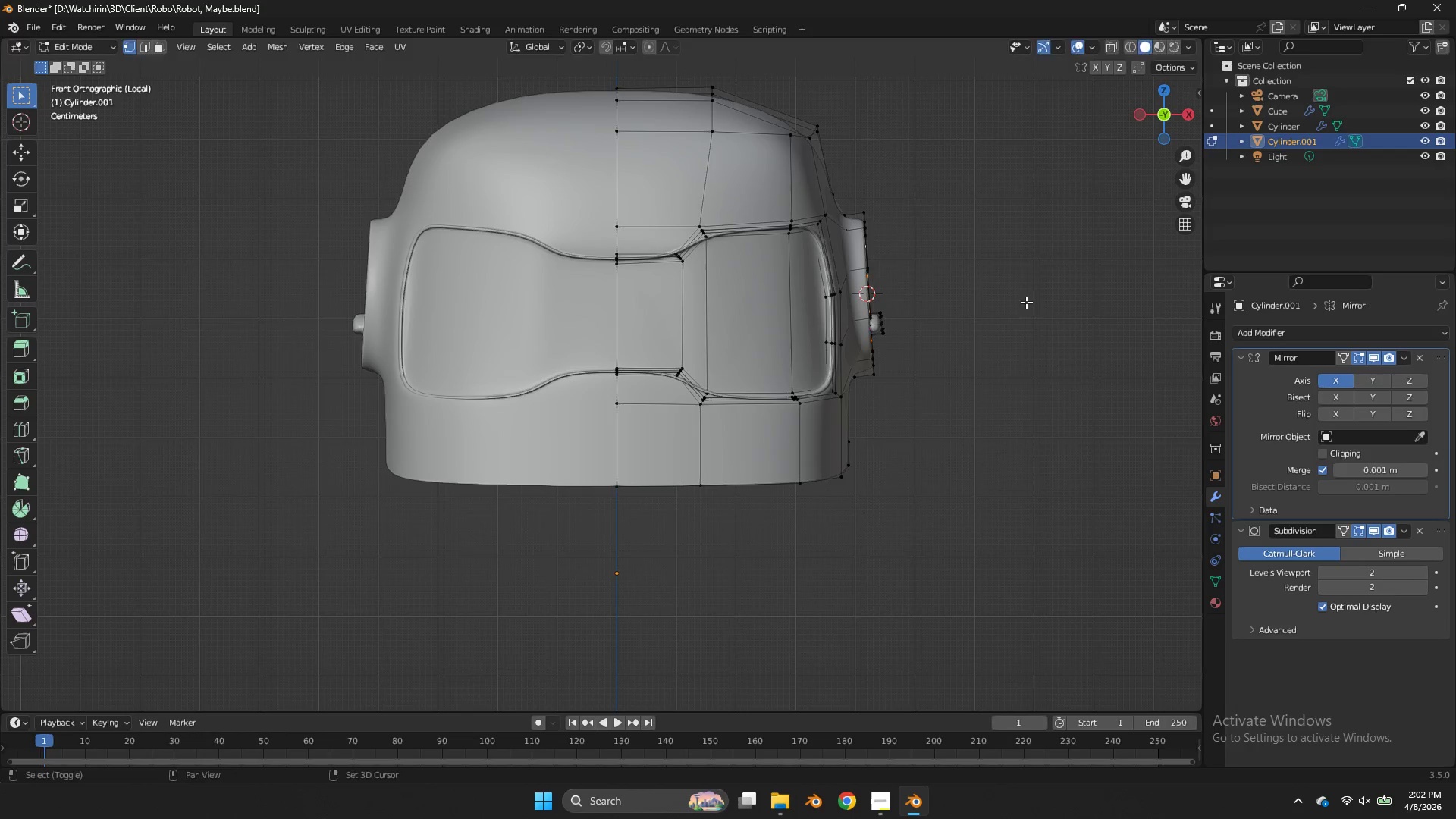 
key(Shift+D)
 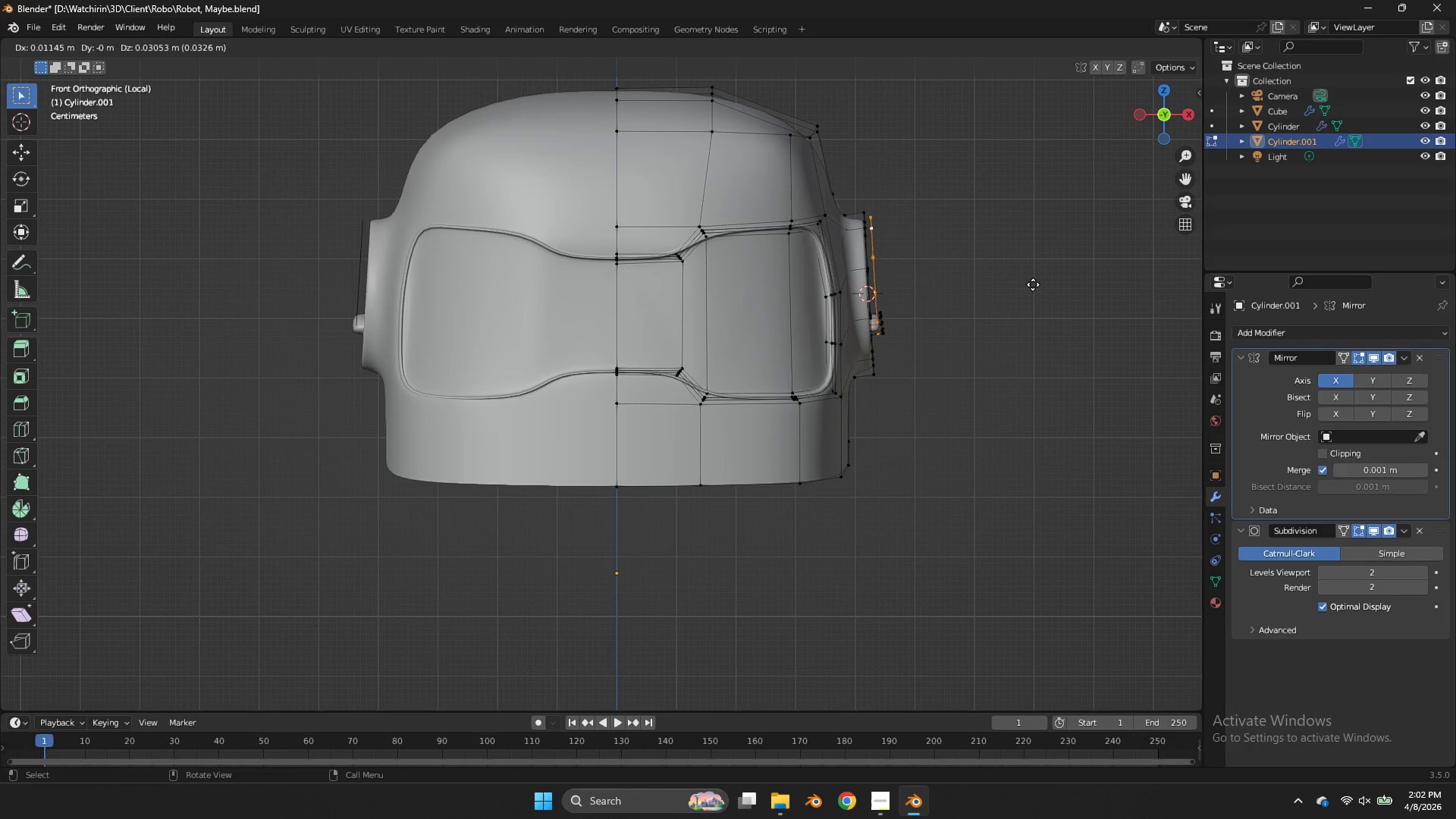 
left_click([1032, 287])
 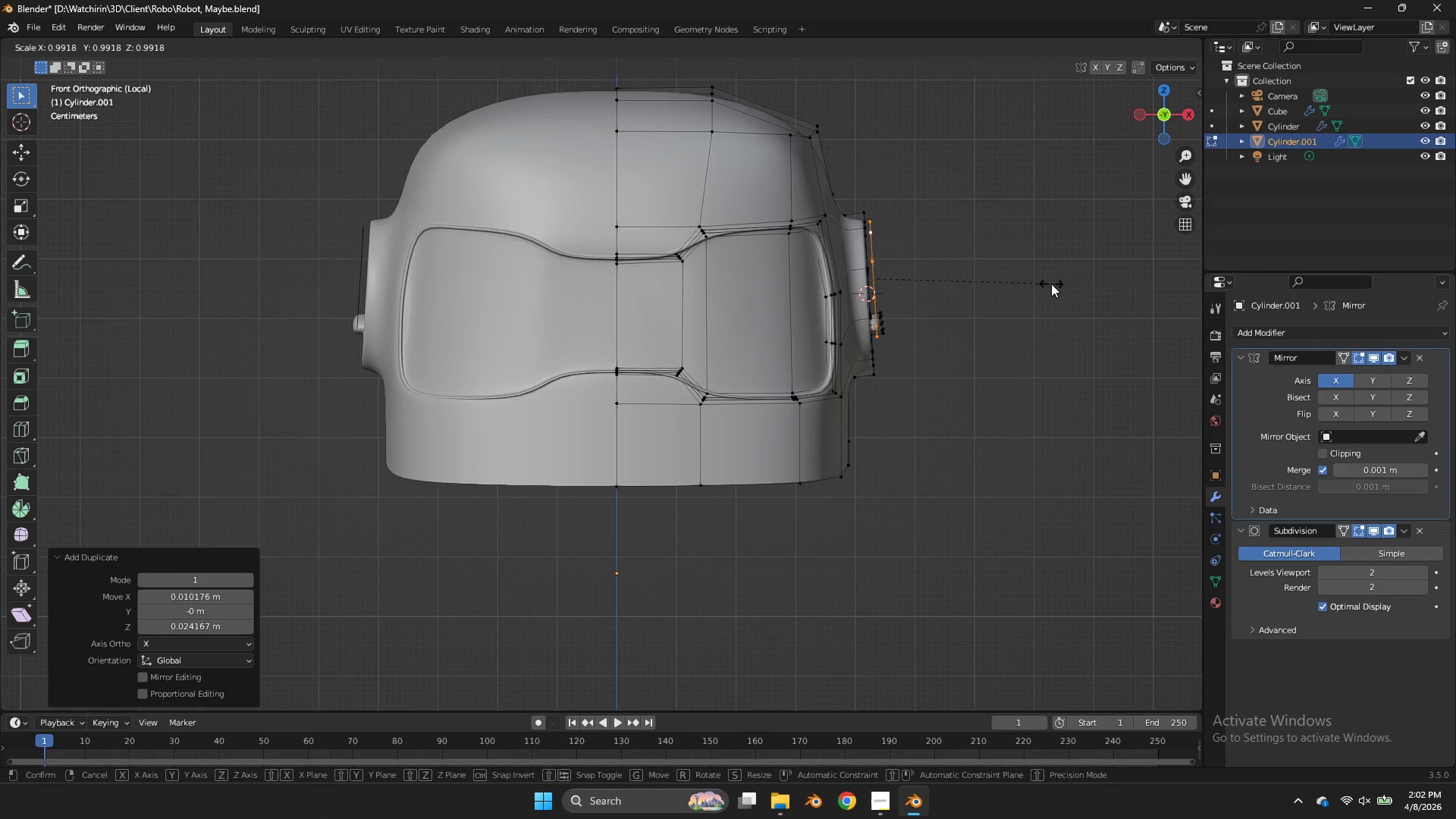 
key(S)
 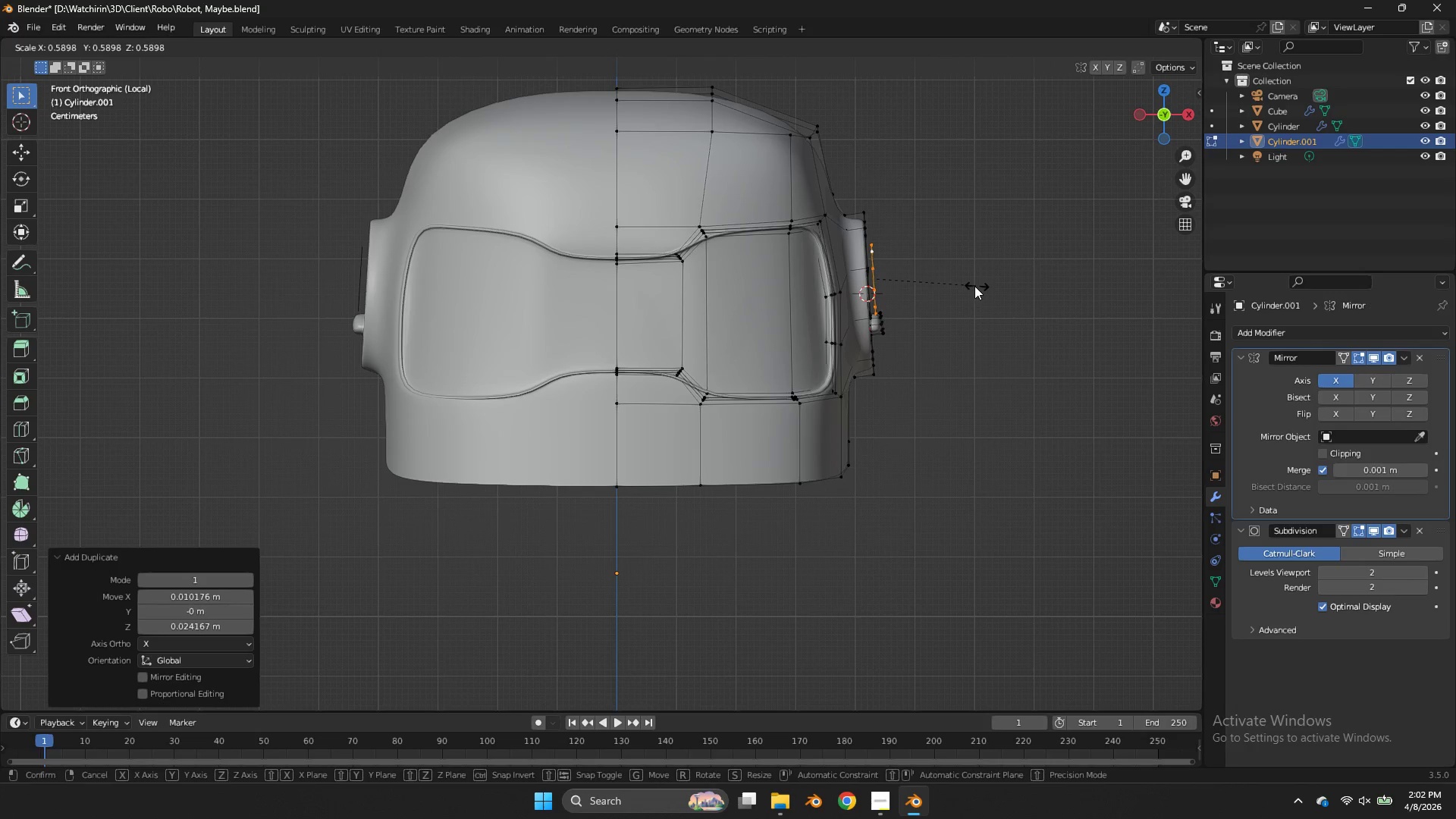 
left_click([973, 286])
 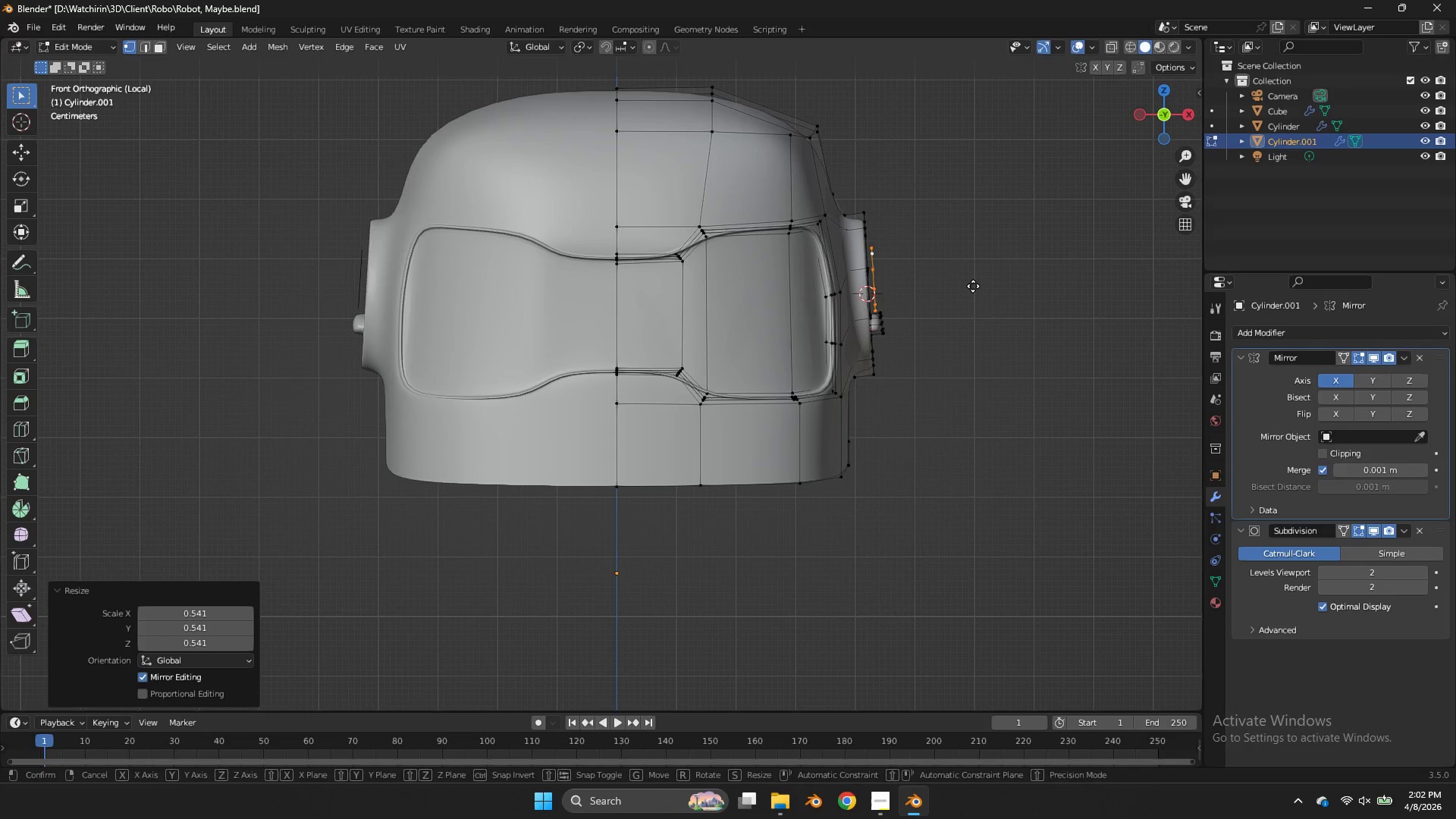 
key(G)
 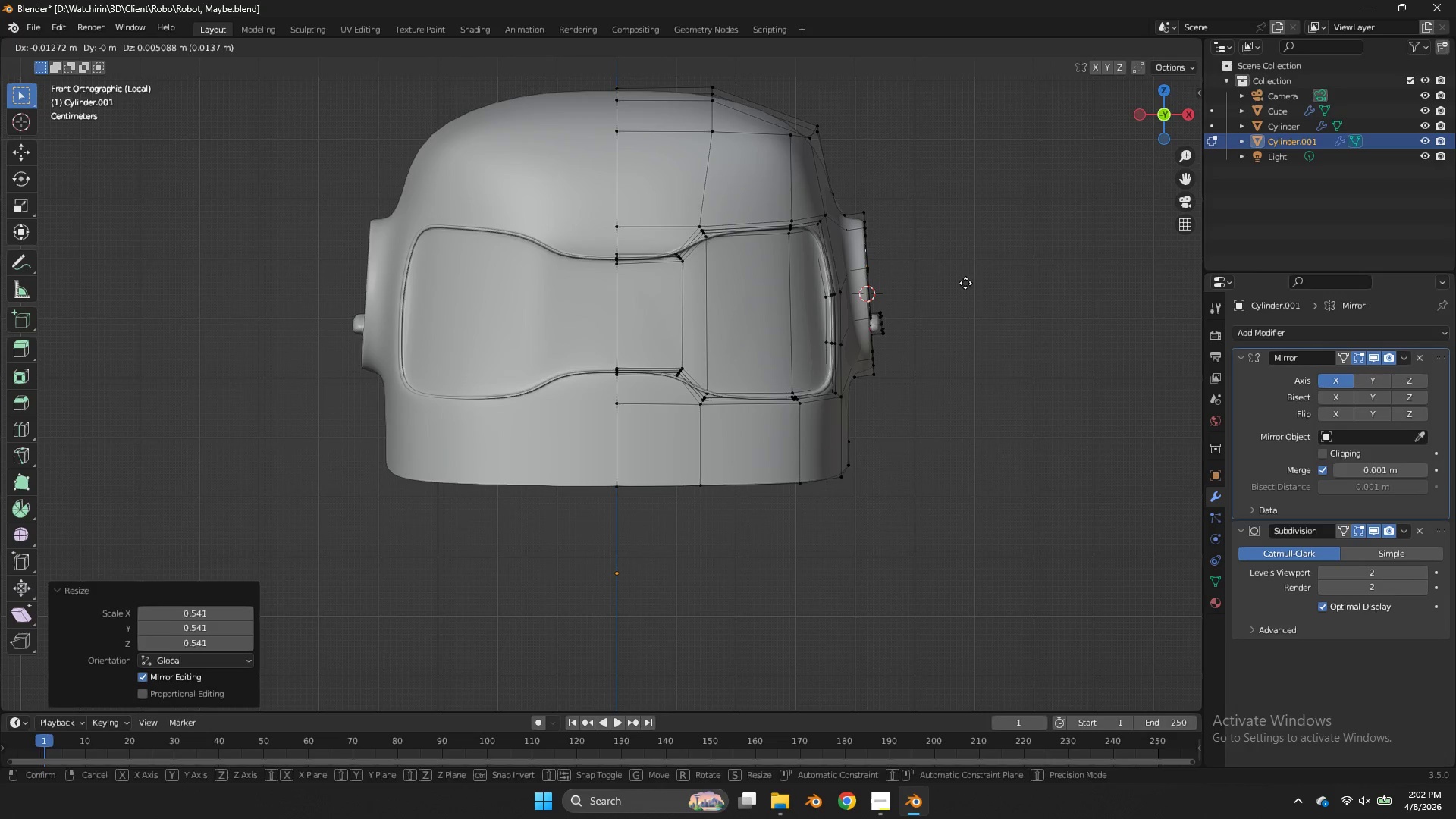 
left_click([965, 283])
 